 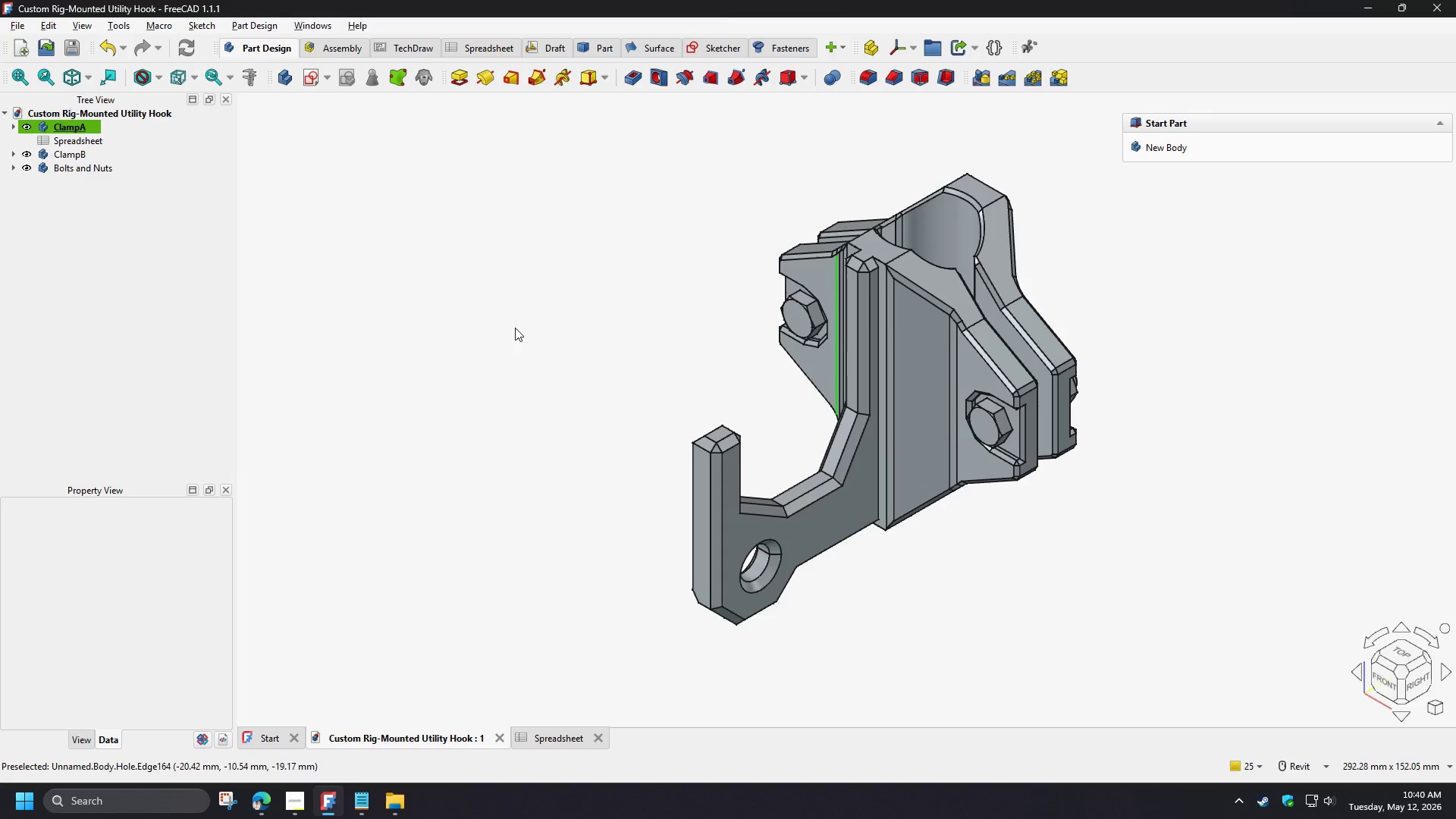 
left_click([74, 255])
 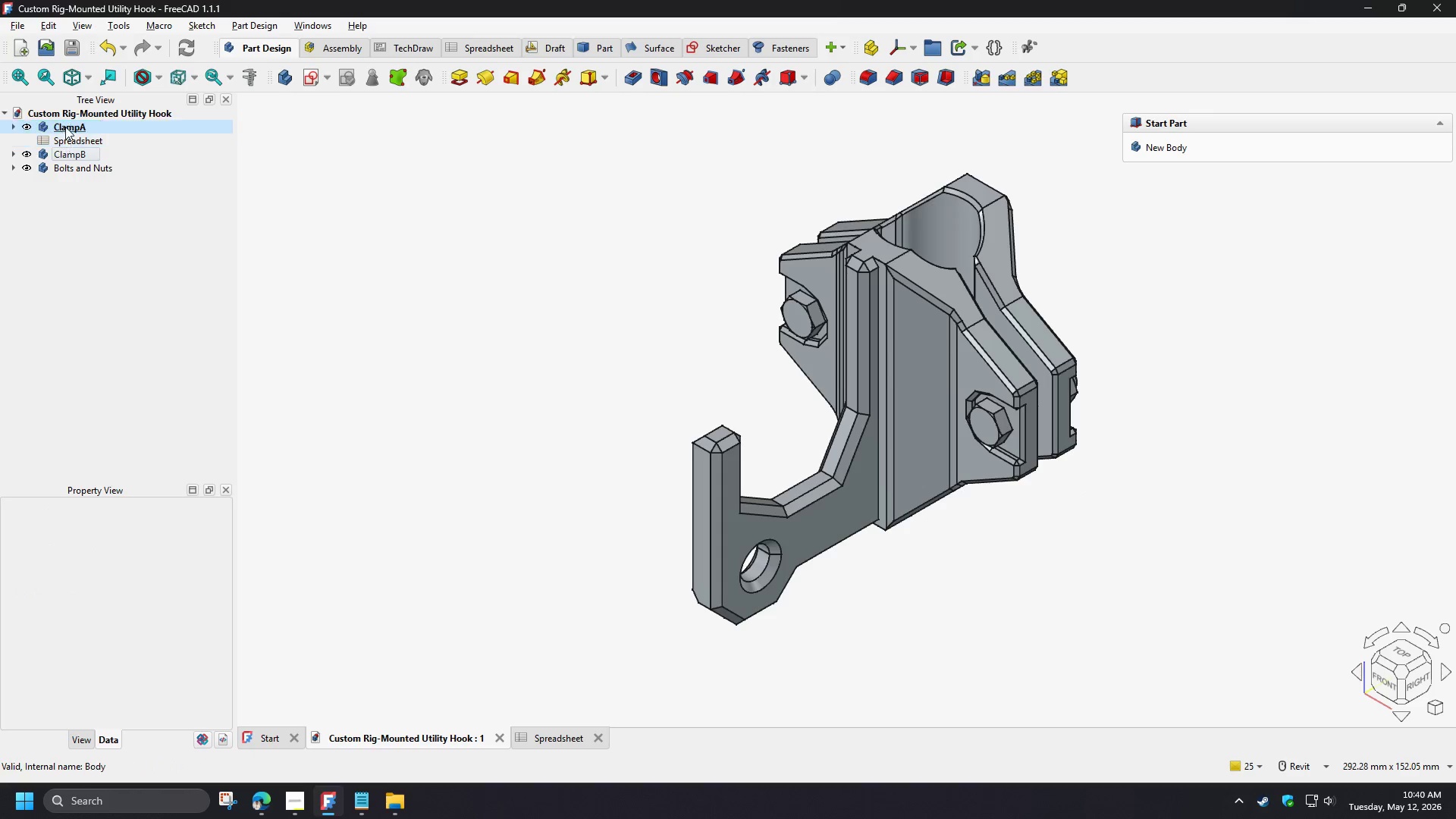 
left_click([65, 126])
 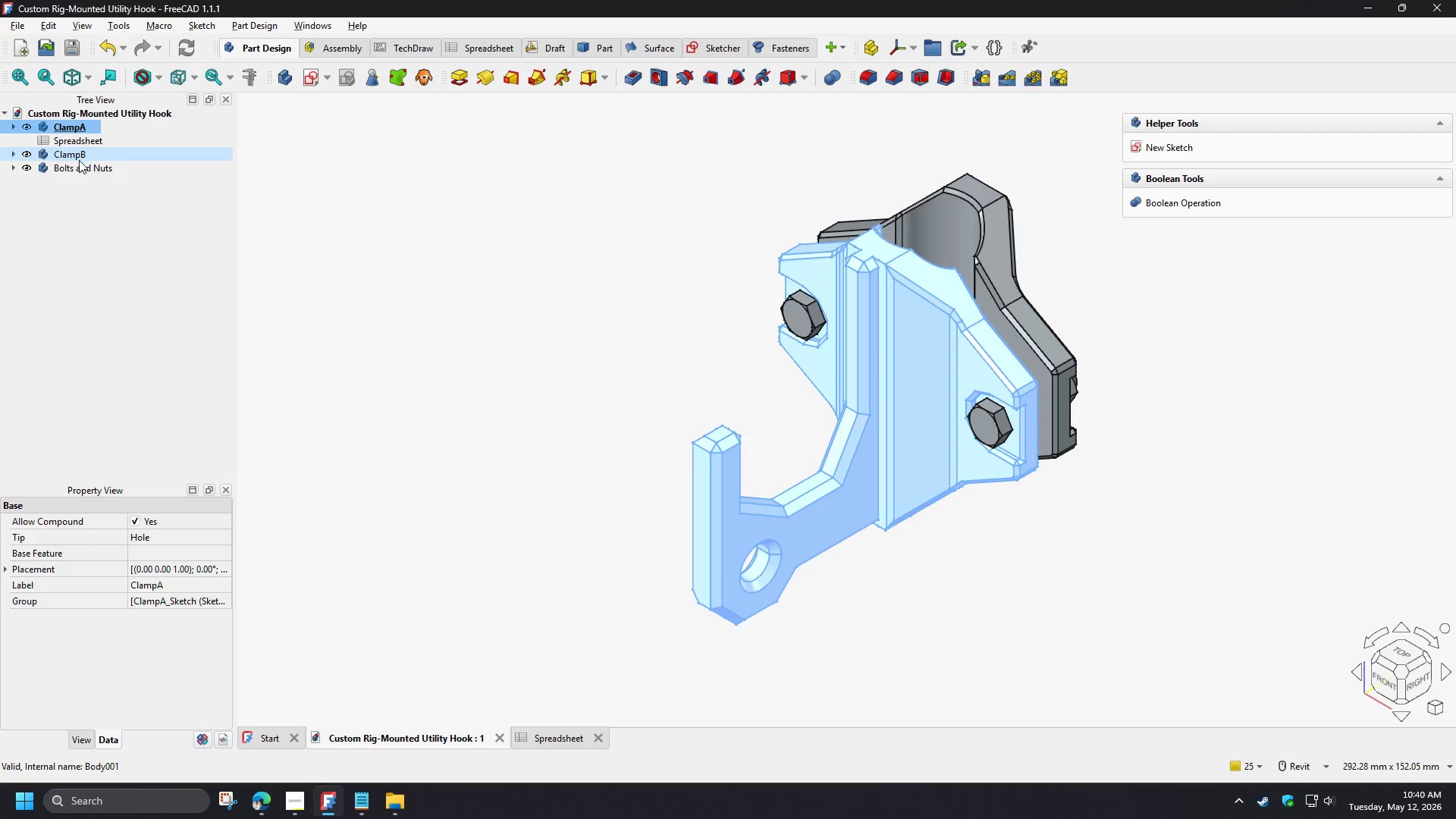 
hold_key(key=ControlLeft, duration=0.81)
left_click([71, 153])
 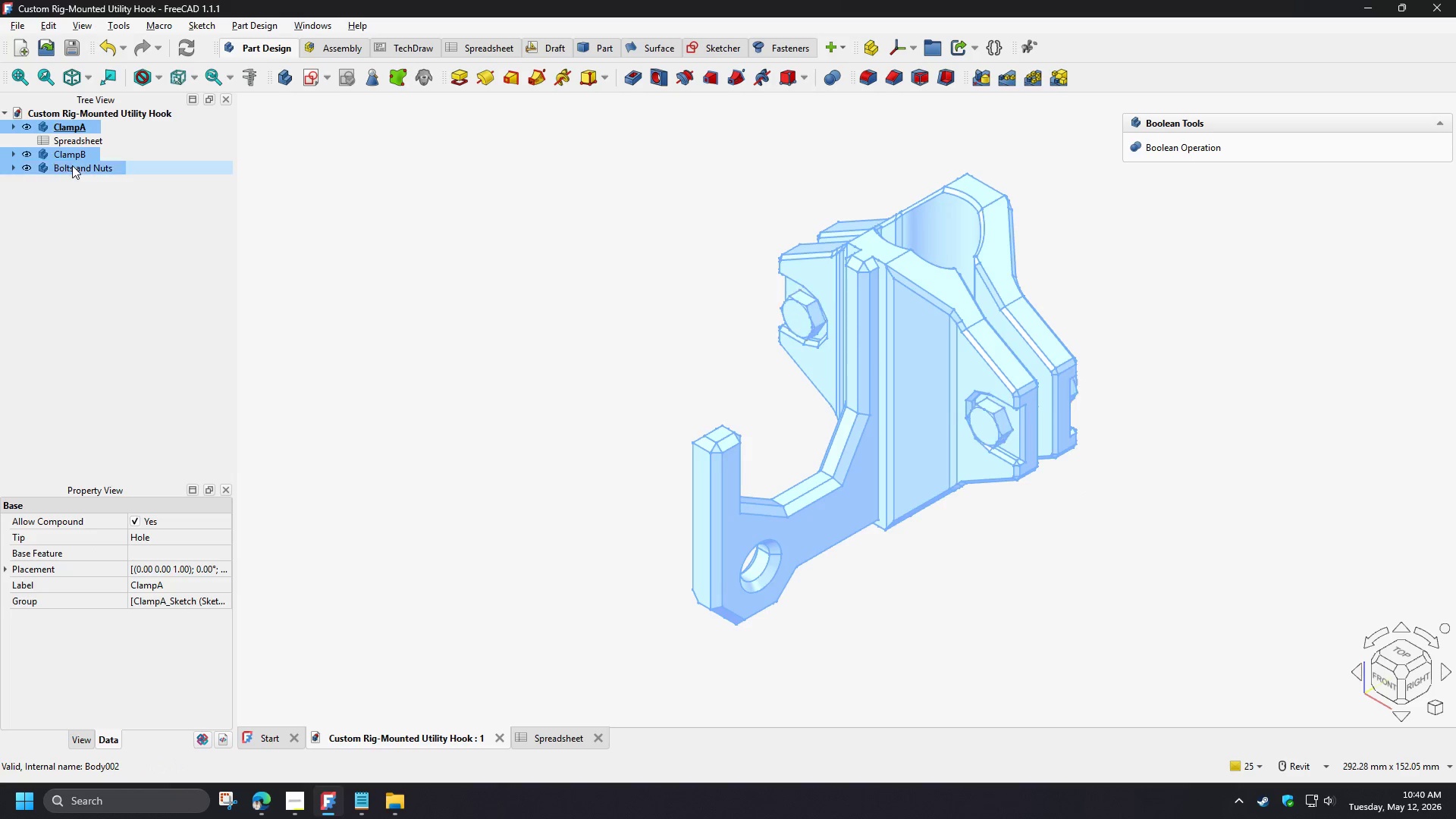 
double_click([72, 165])
 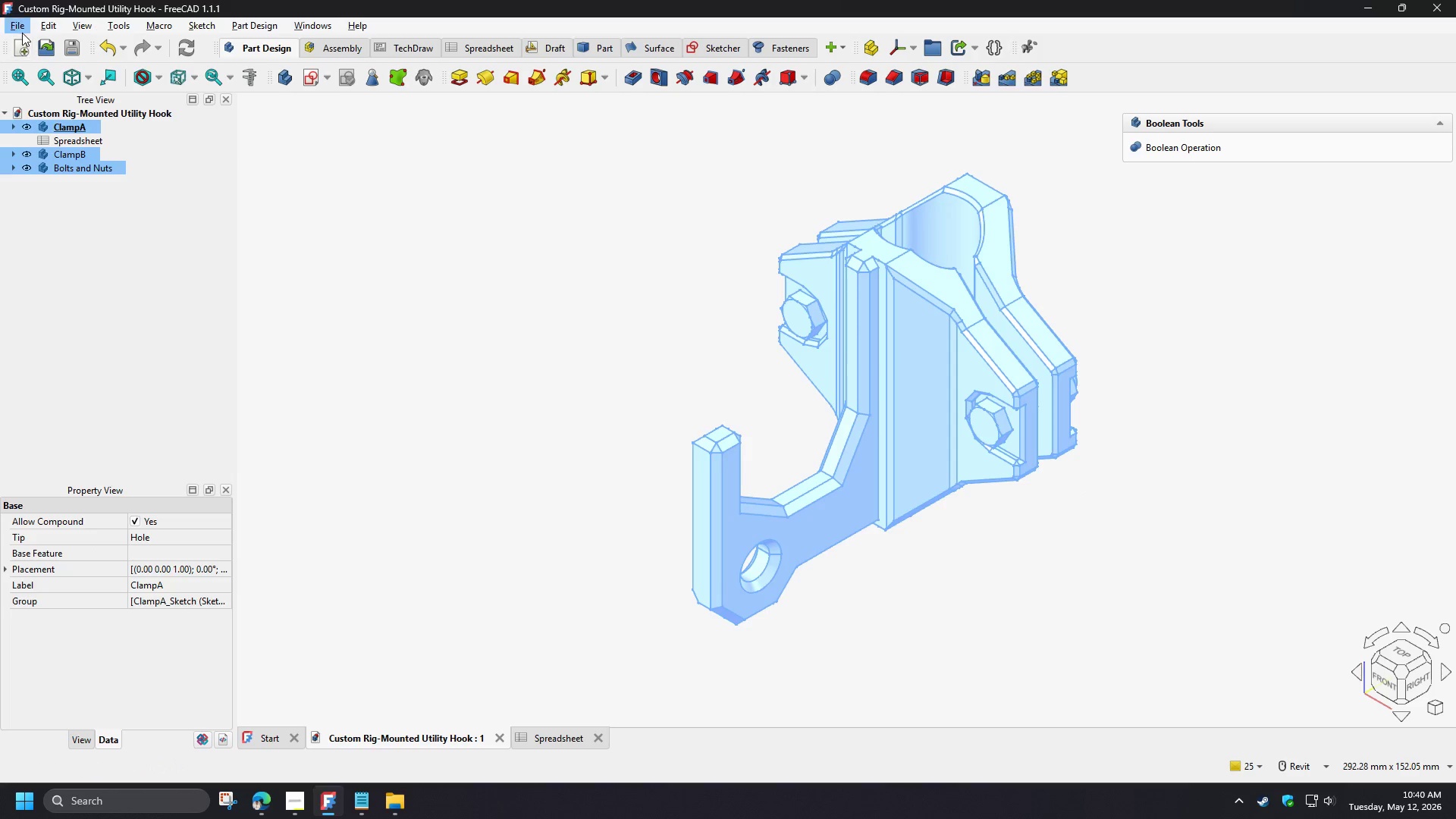 
left_click([20, 30])
 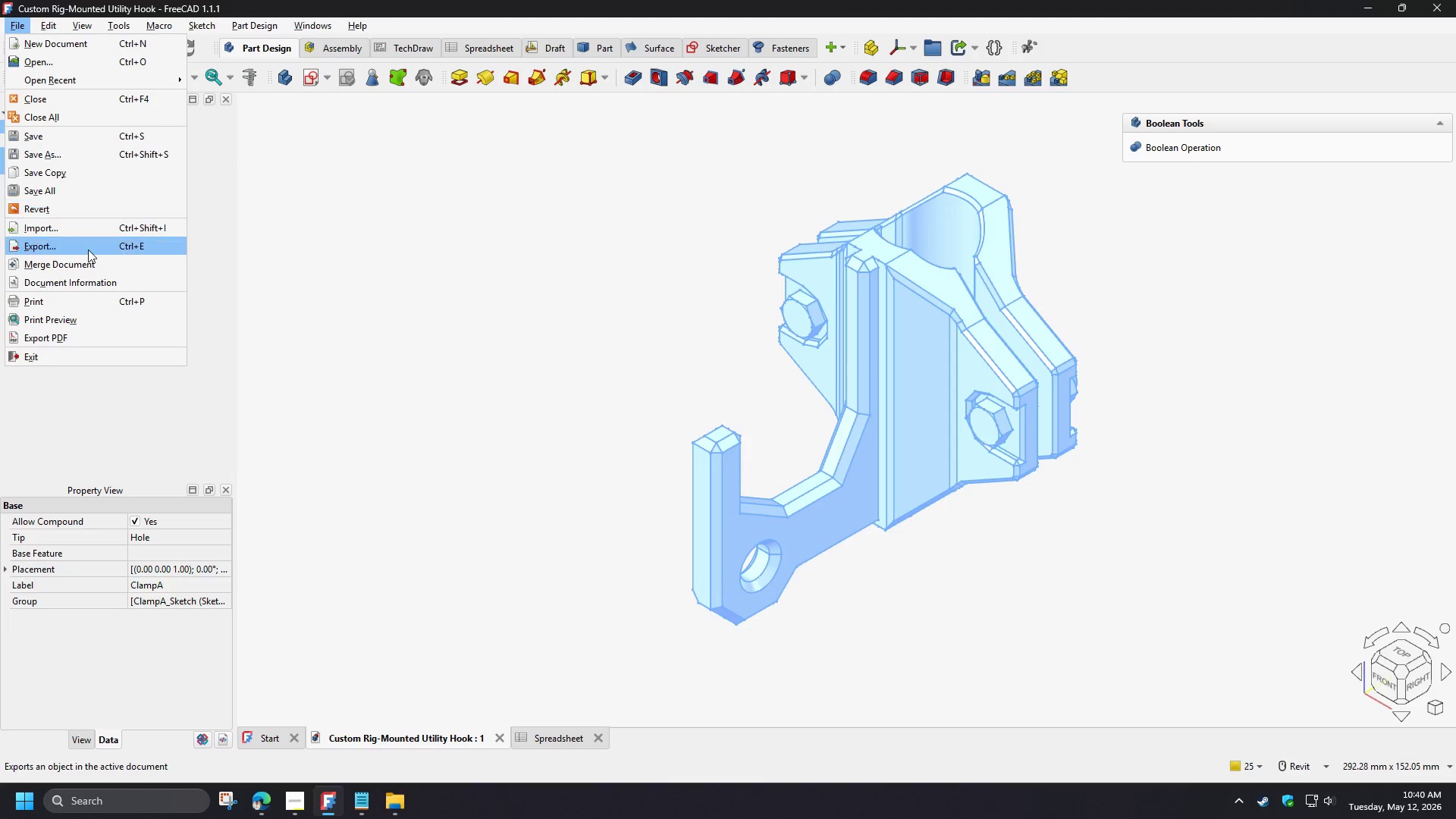 
left_click([87, 249])
 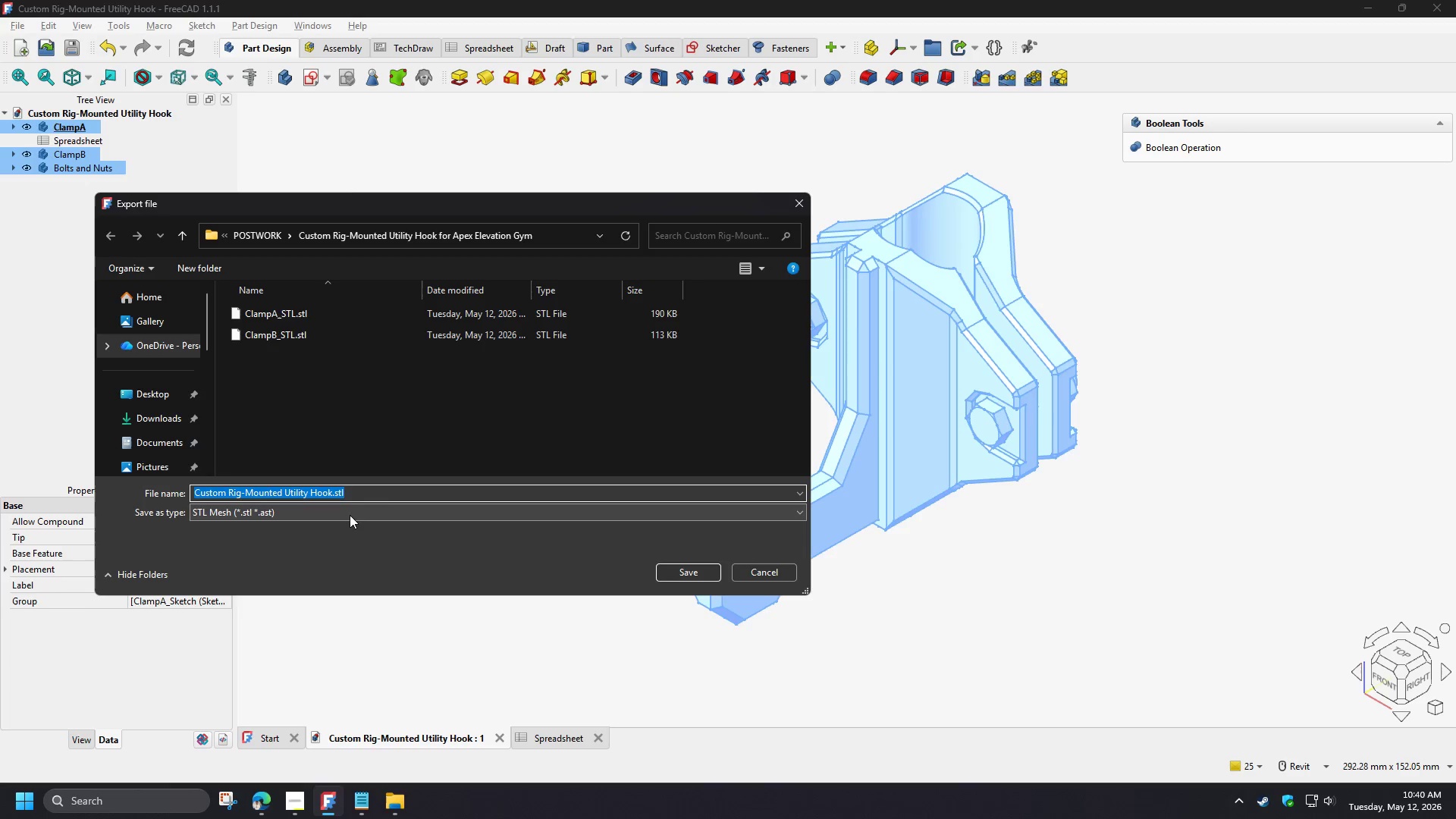 
left_click([349, 516])
 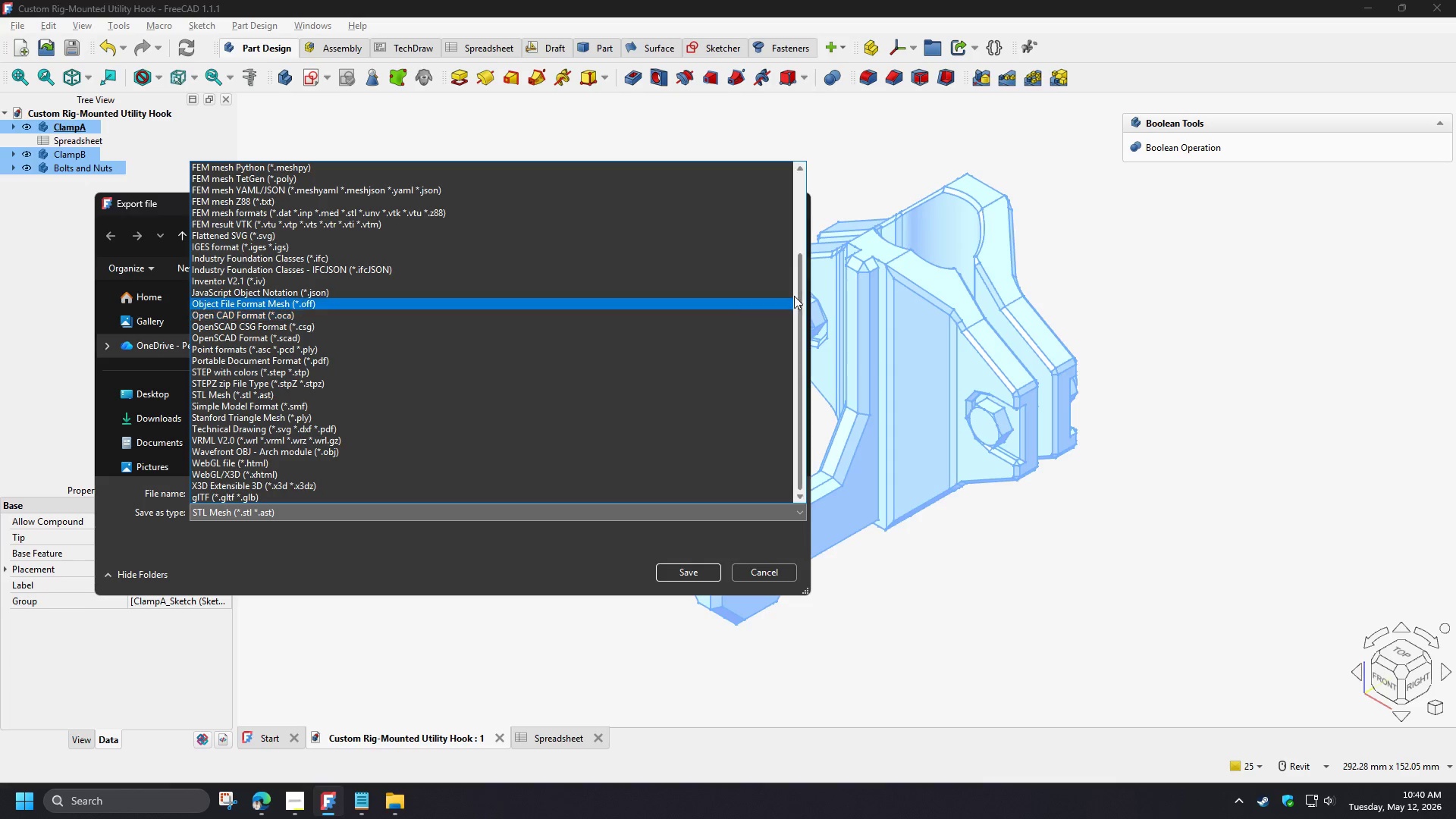 
left_click_drag(start_coordinate=[796, 277], to_coordinate=[790, 176])
 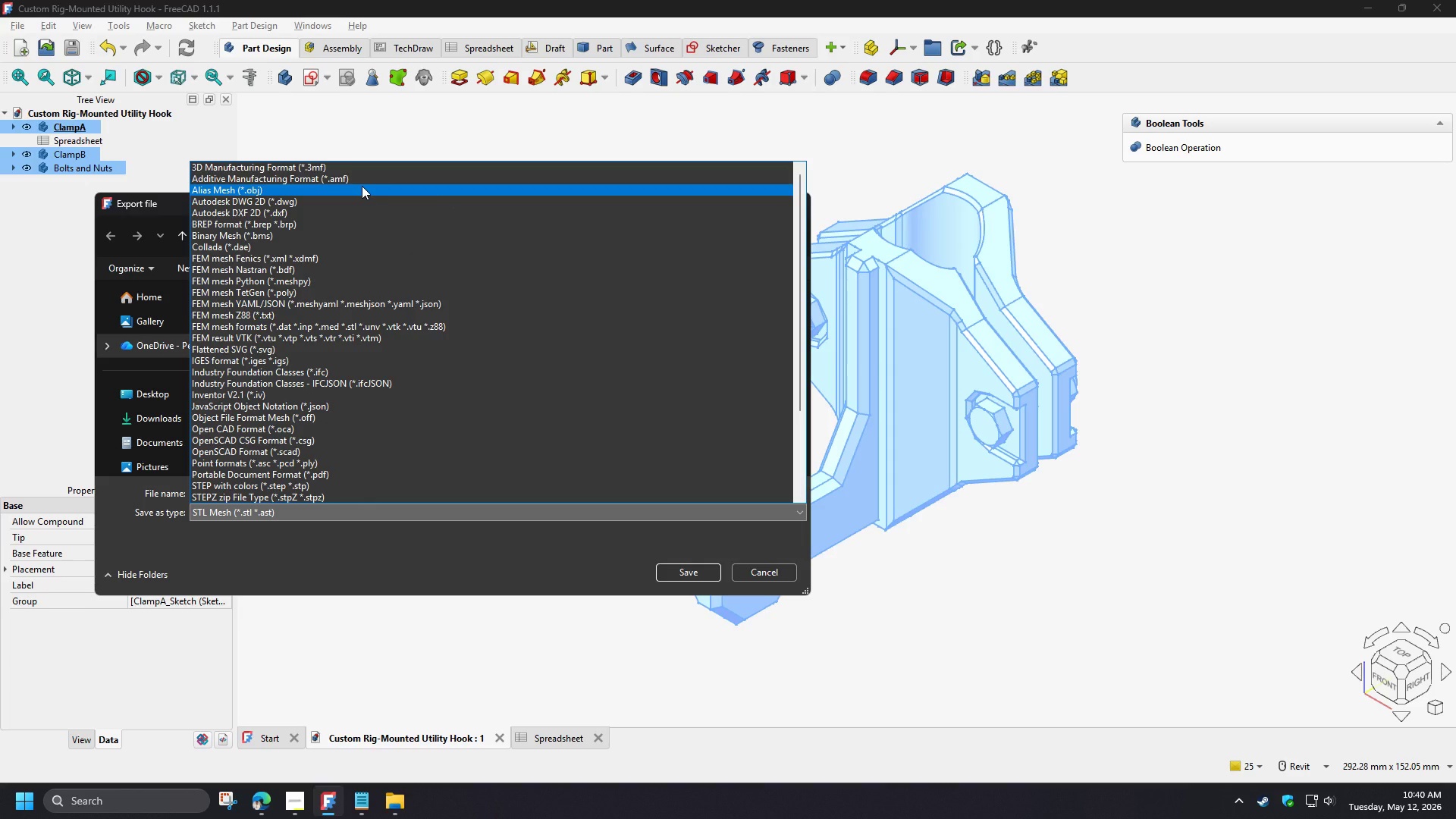 
left_click([362, 186])
 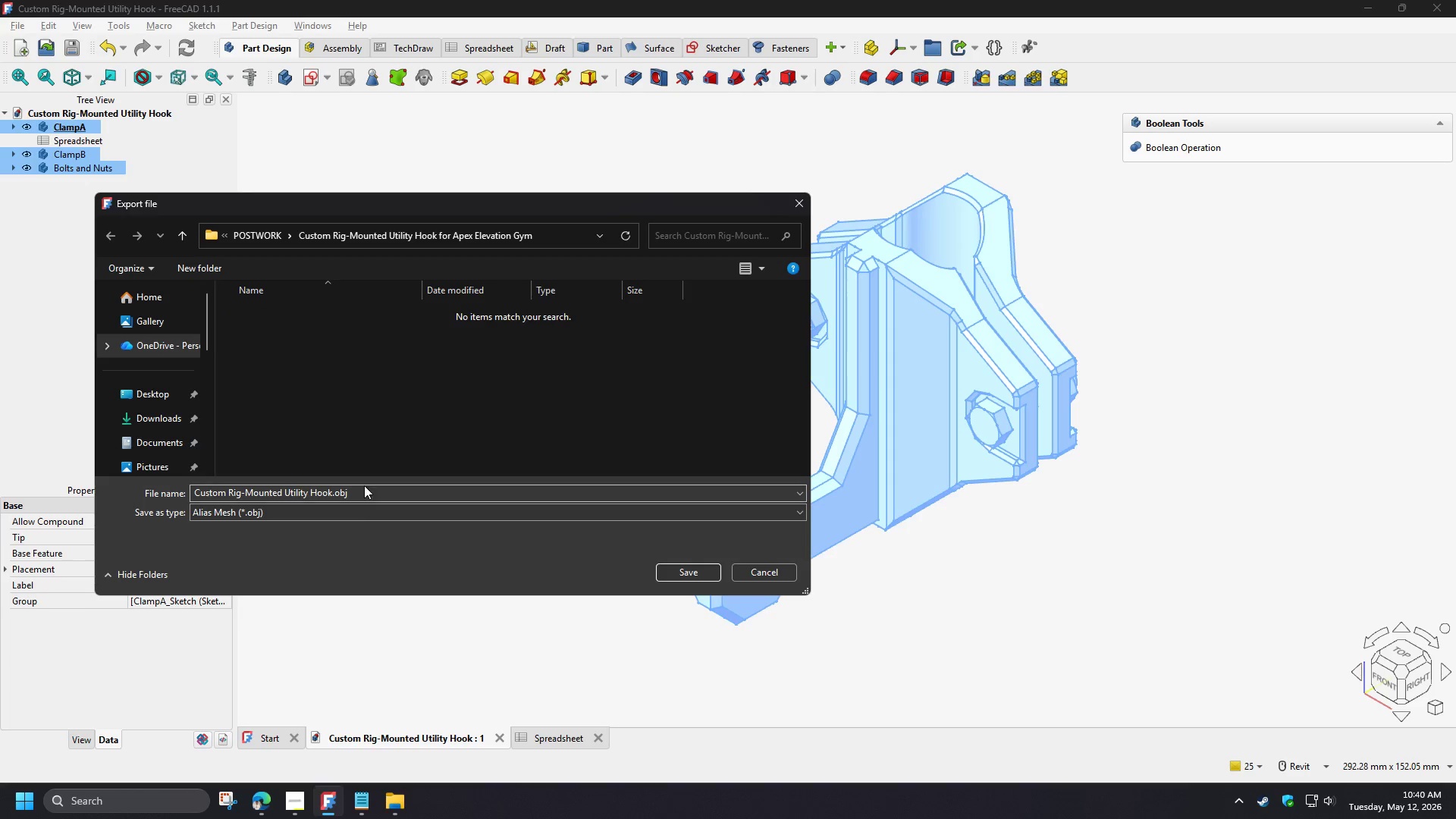 
left_click([378, 493])
 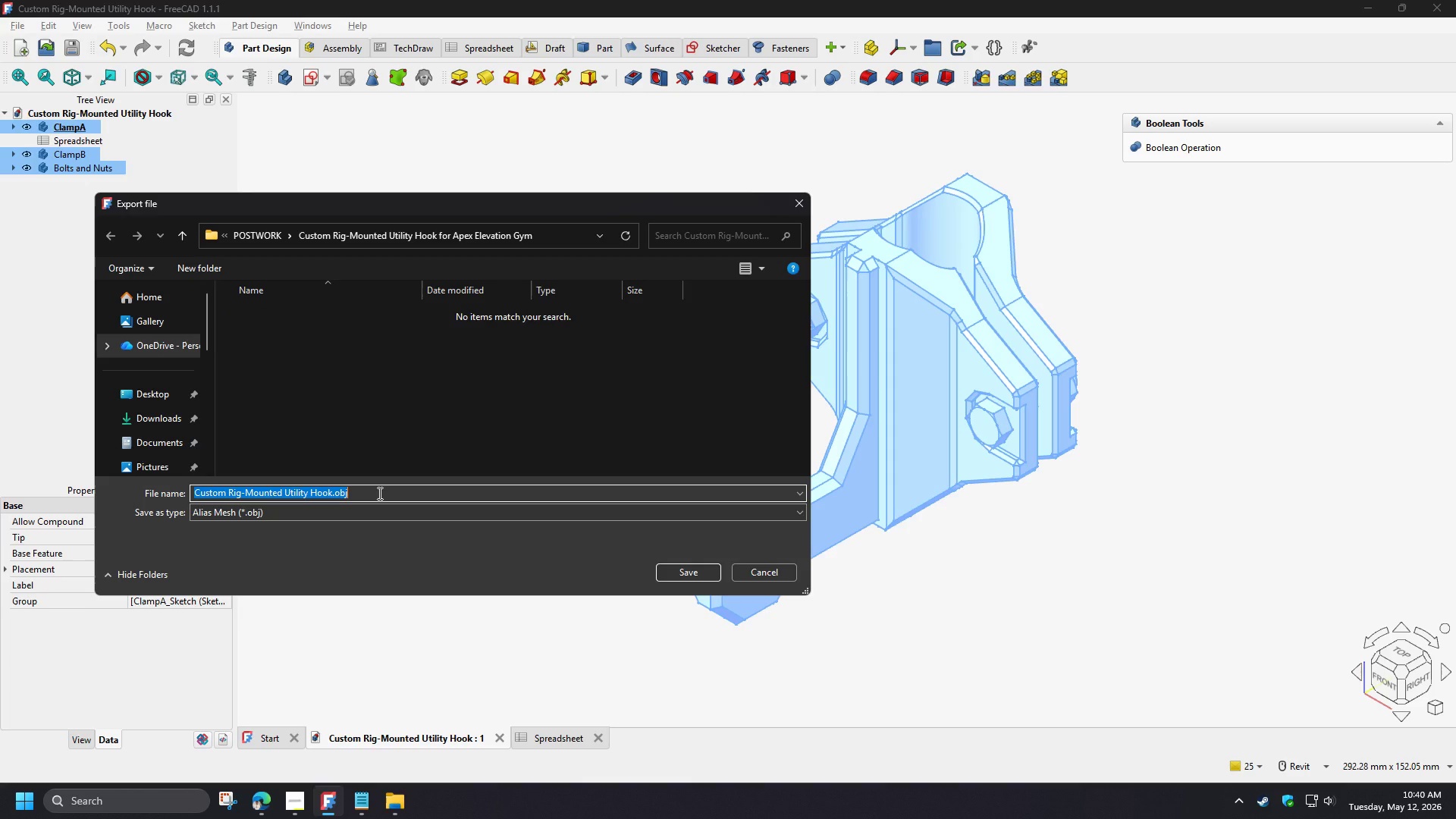 
wait(7.36)
 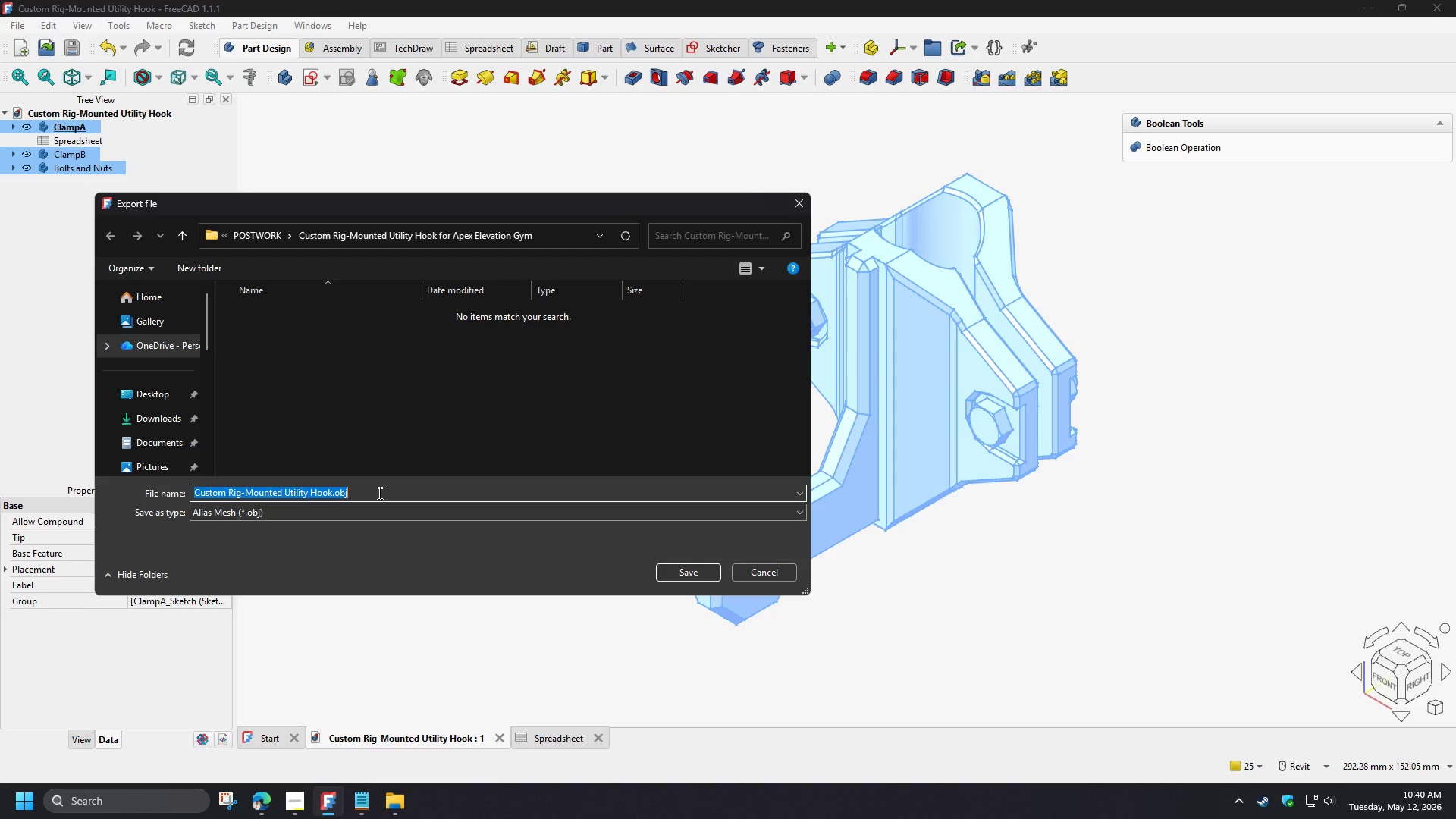 
type(render)
 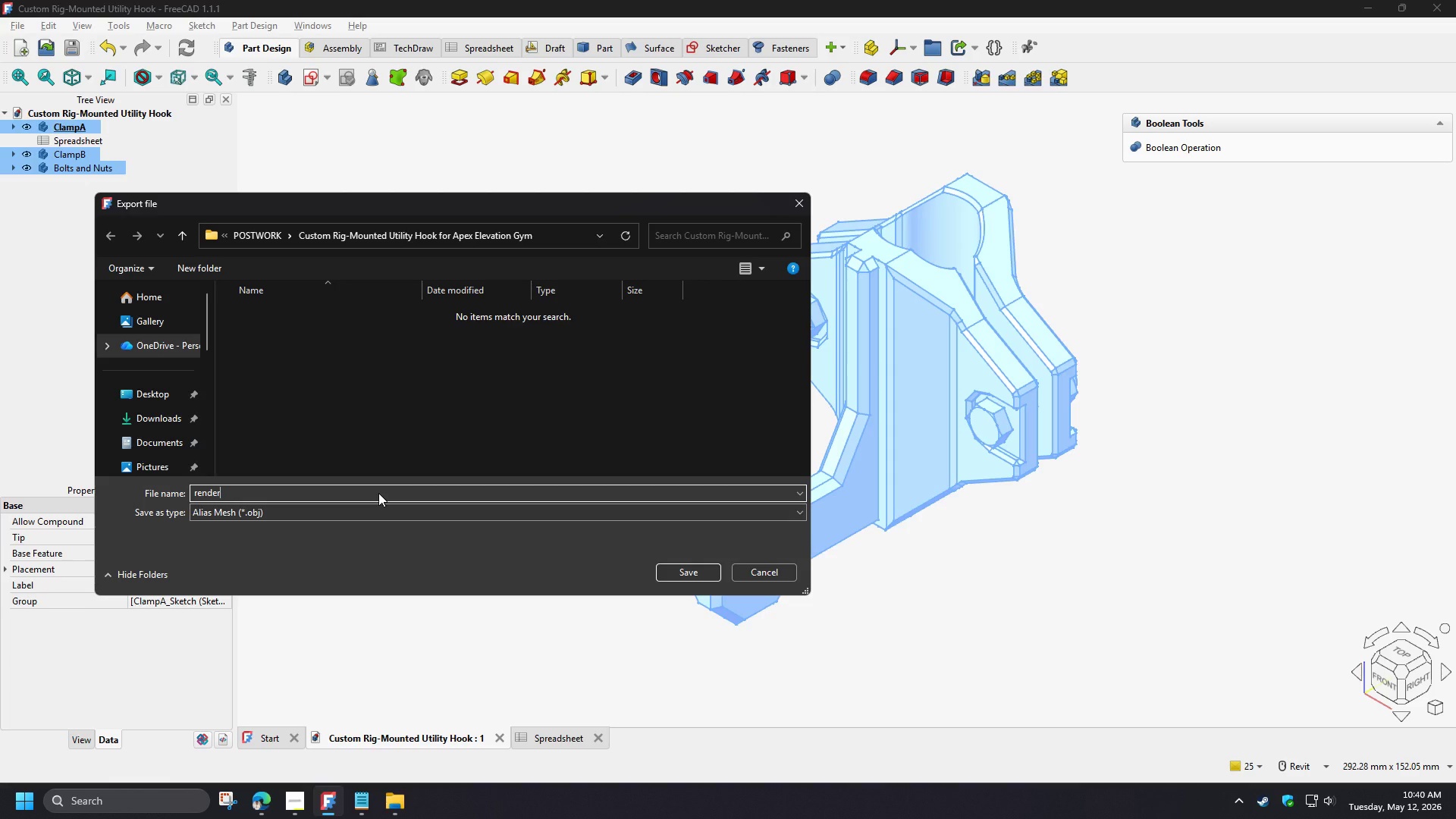 
key(Enter)
 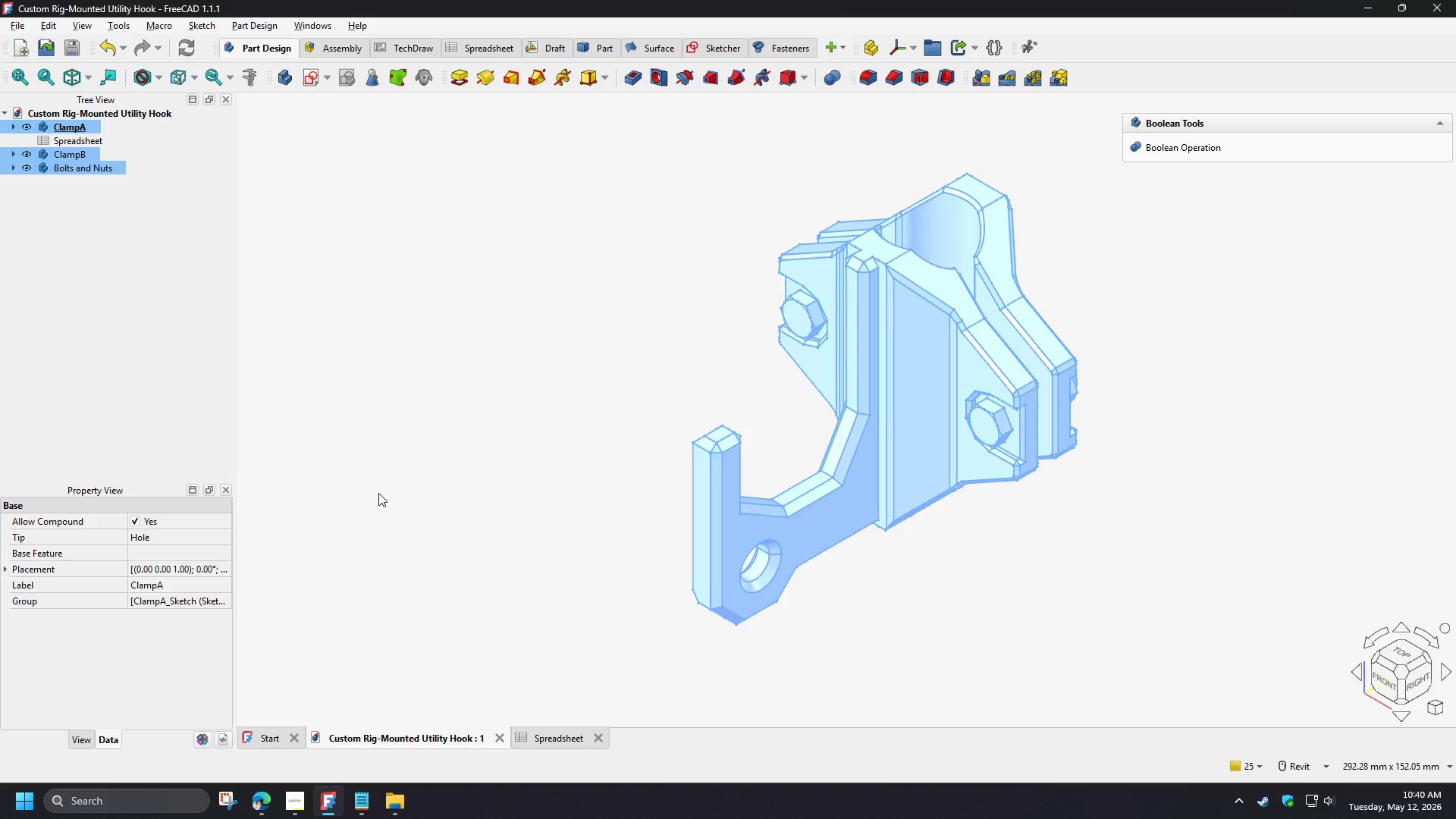 
left_click([501, 323])
 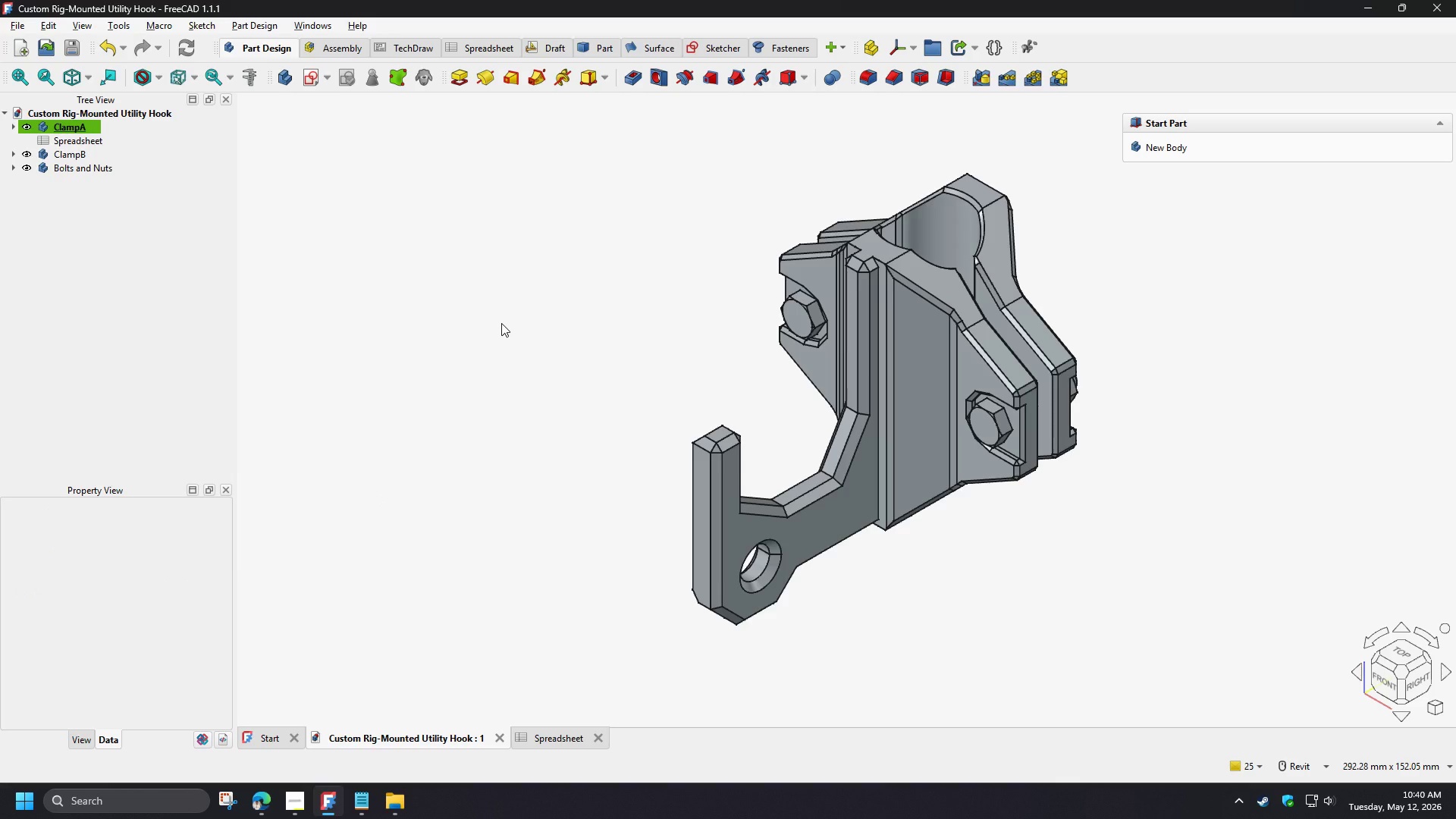 
type(vf)
 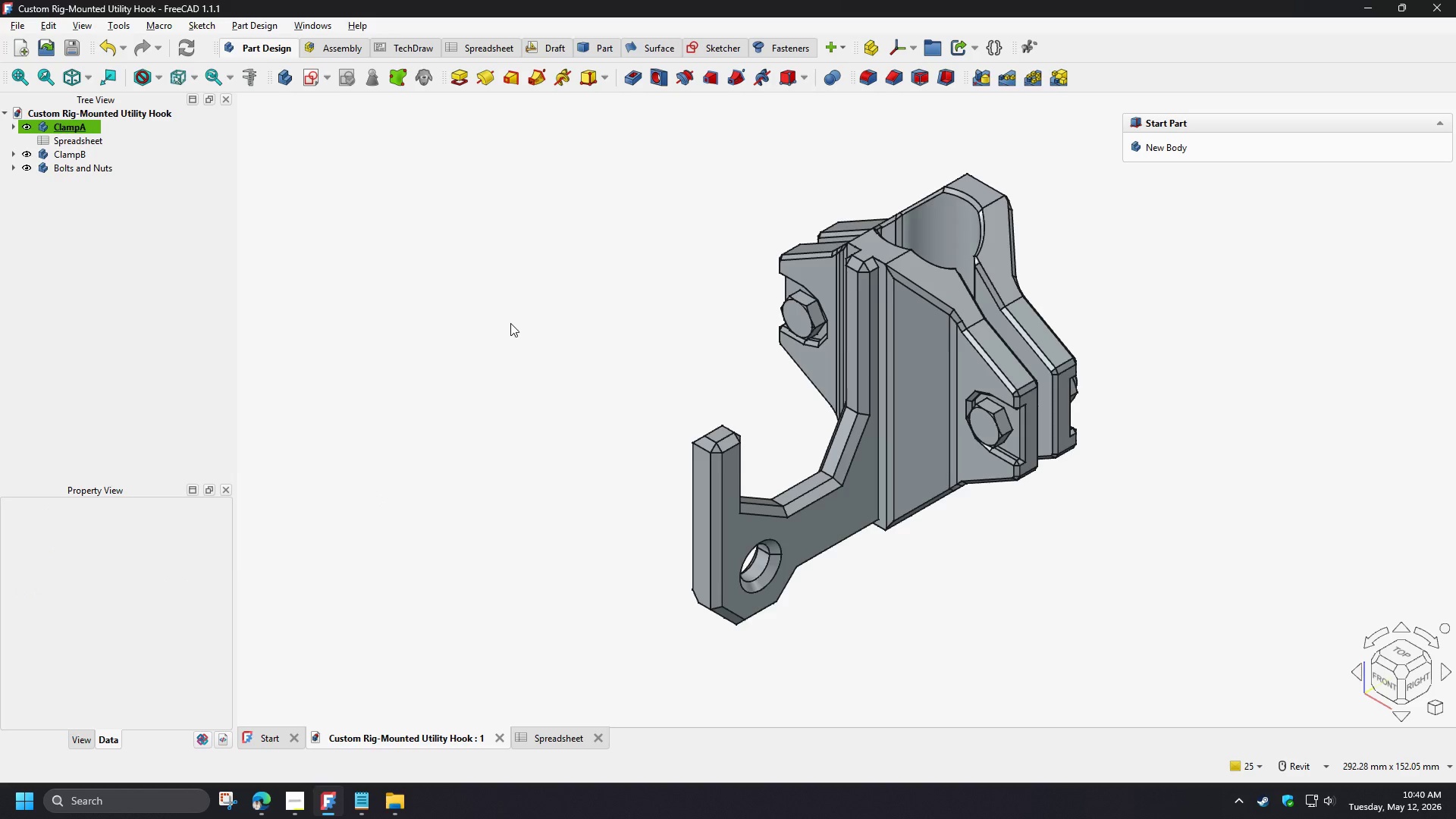 
key(Control+S)
 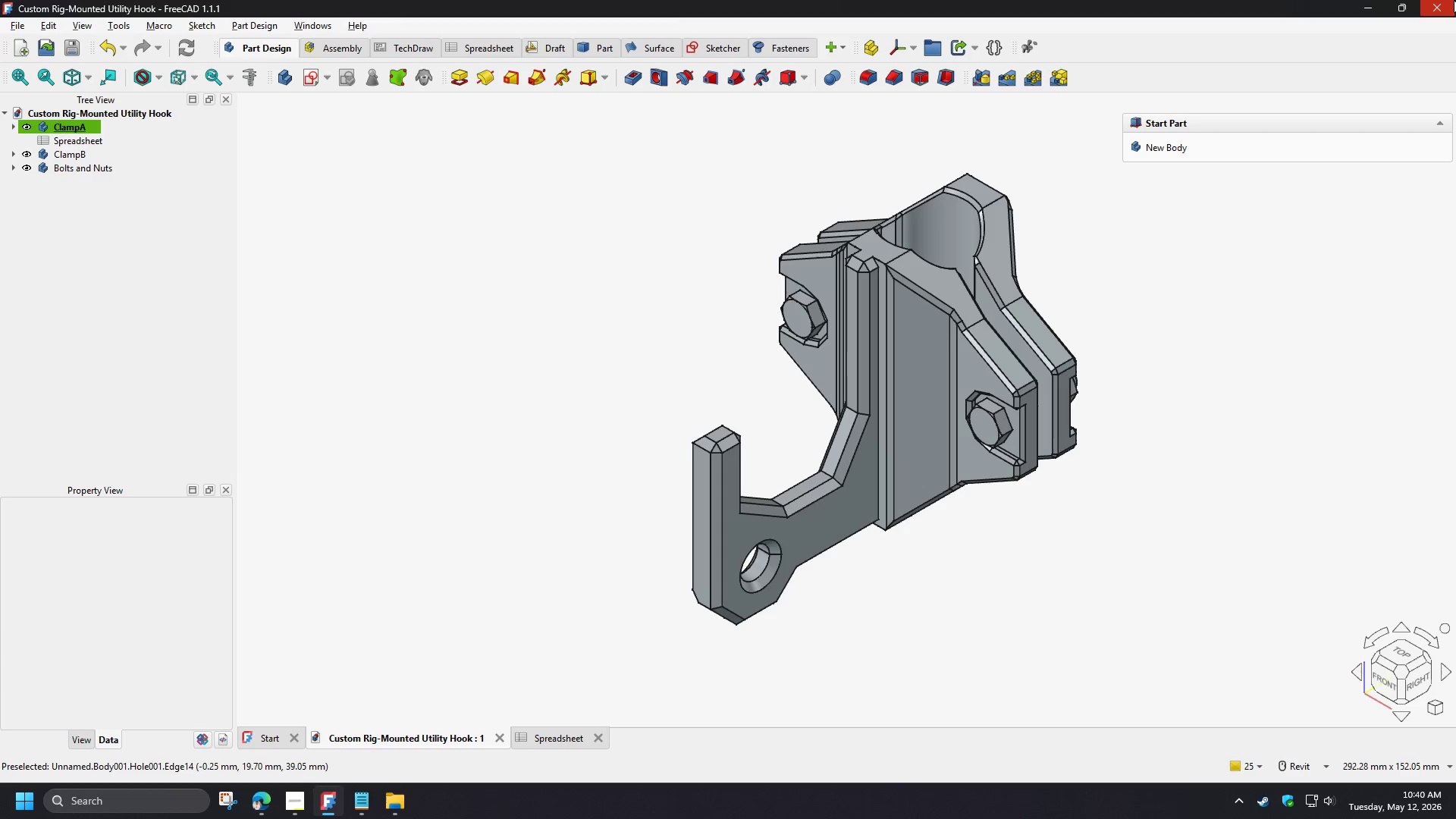 
left_click([1454, 0])
 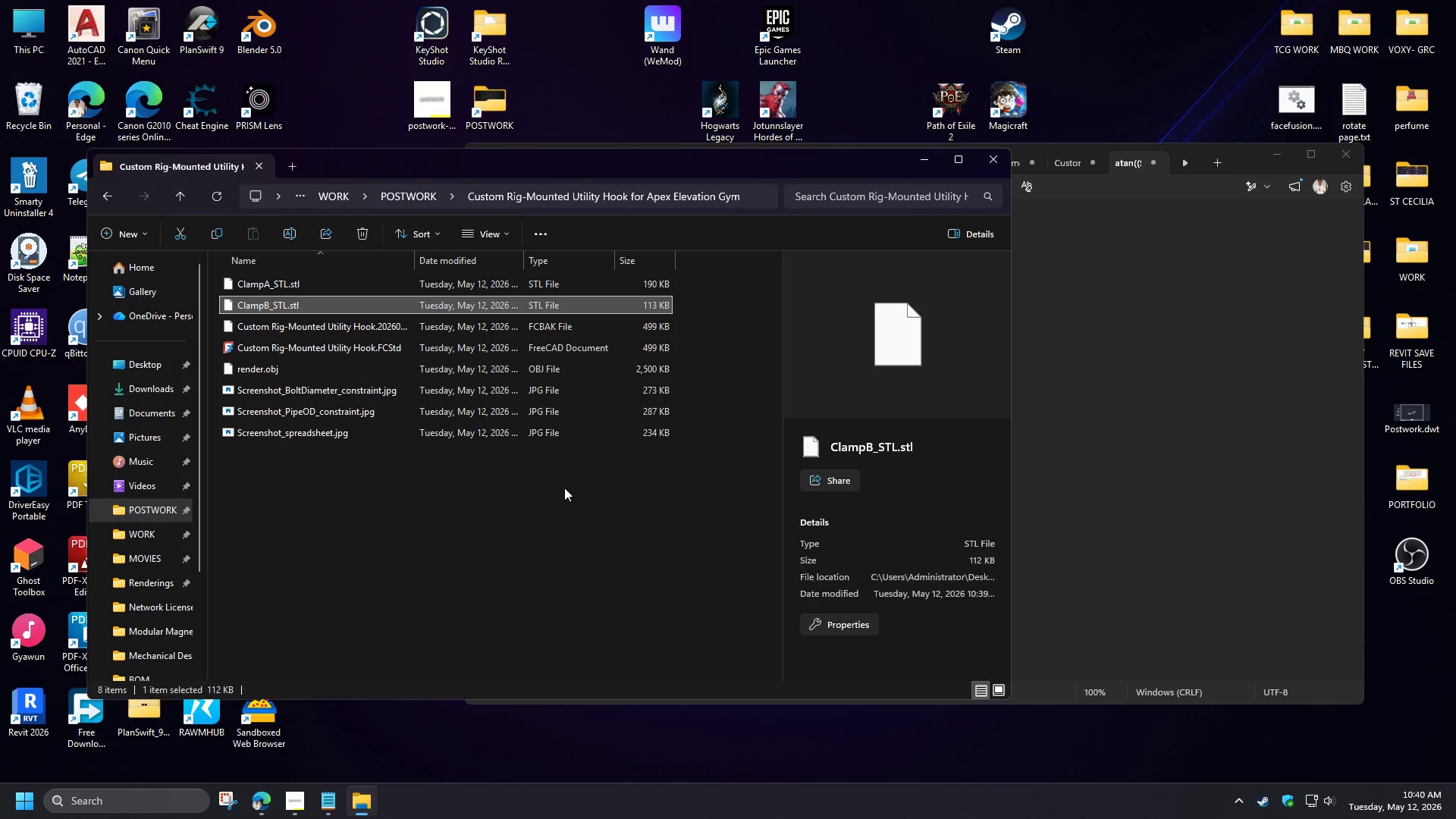 
left_click([383, 499])
 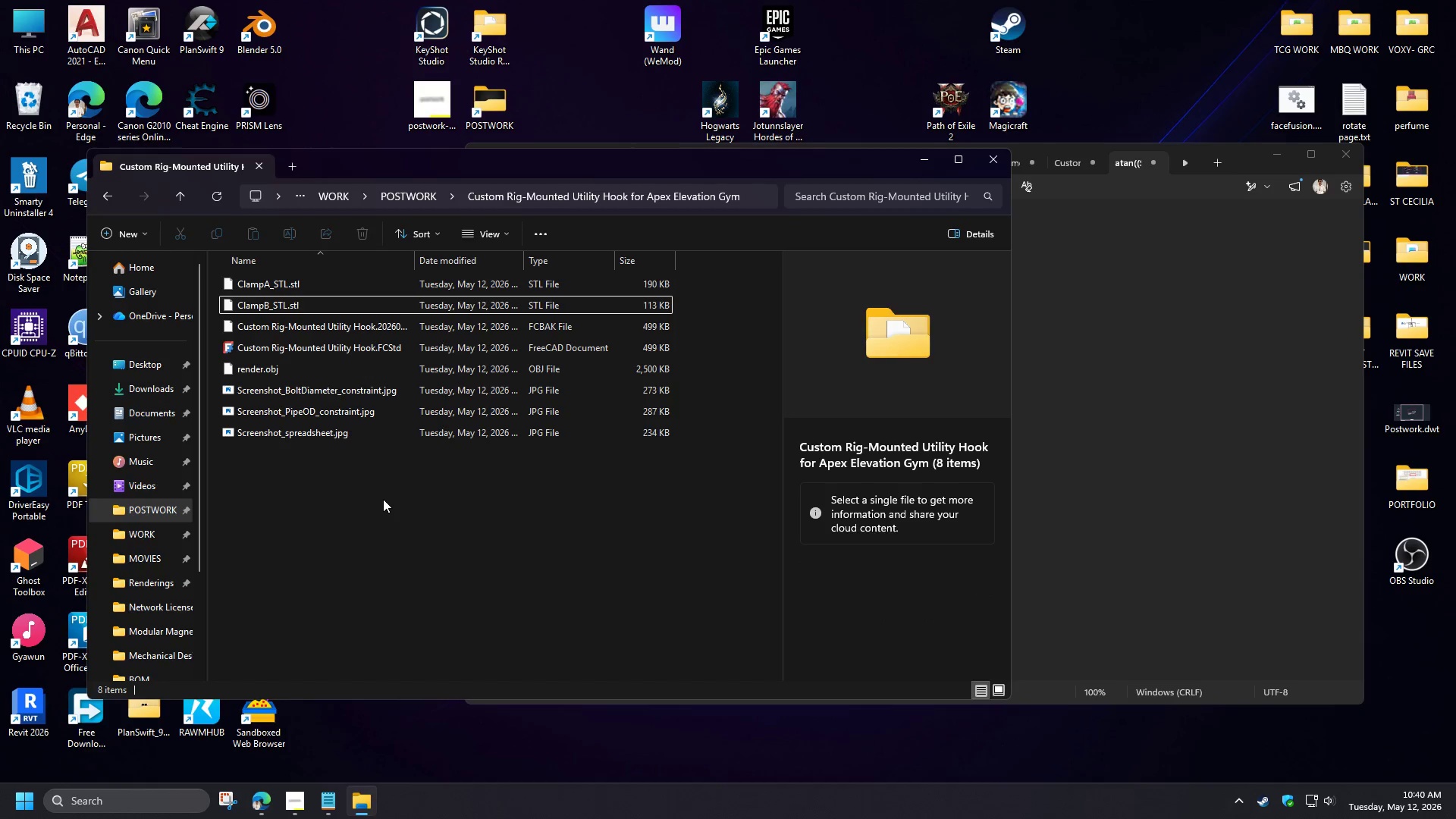 
key(Meta+MetaLeft)
 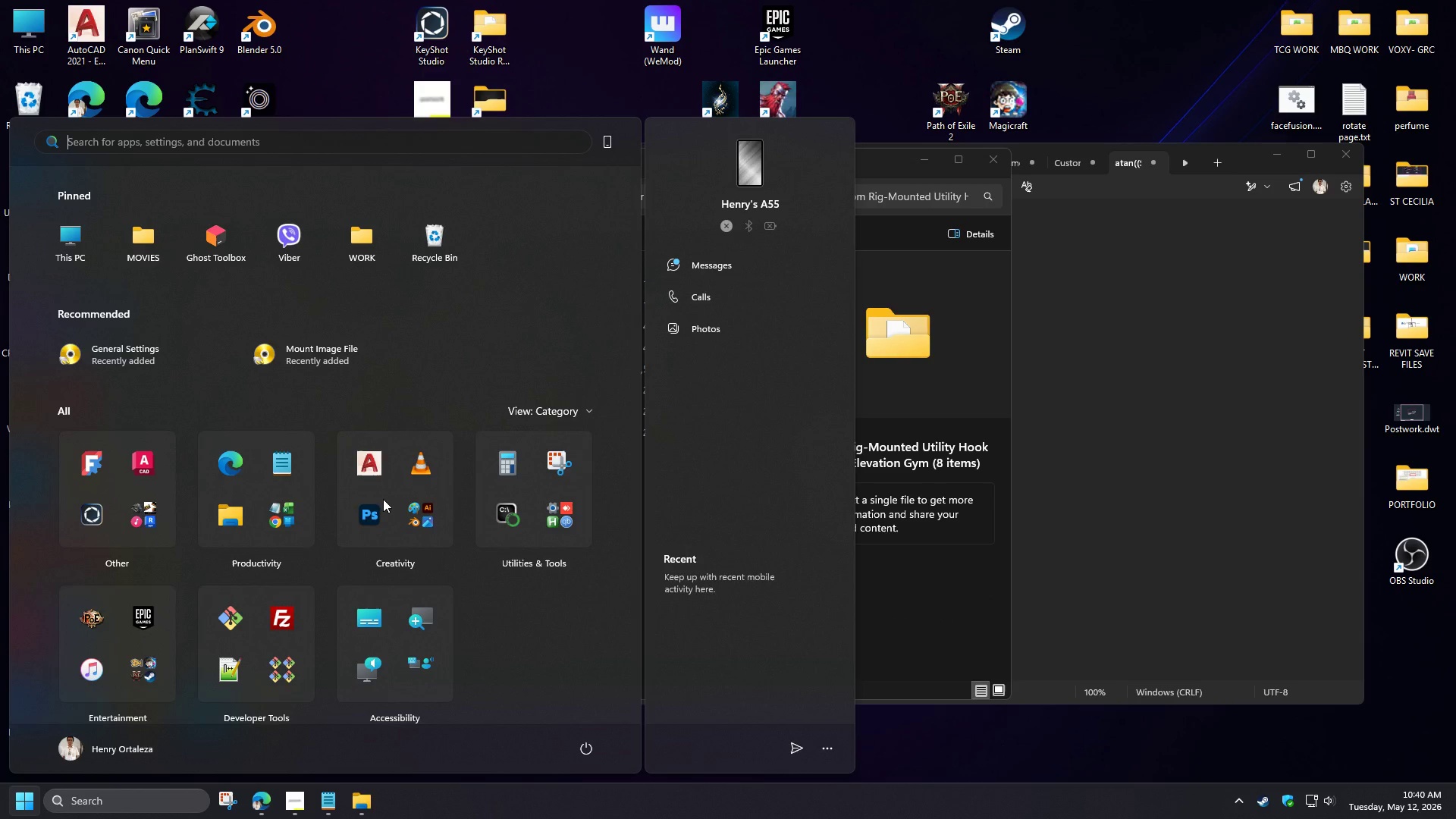 
type(key)
 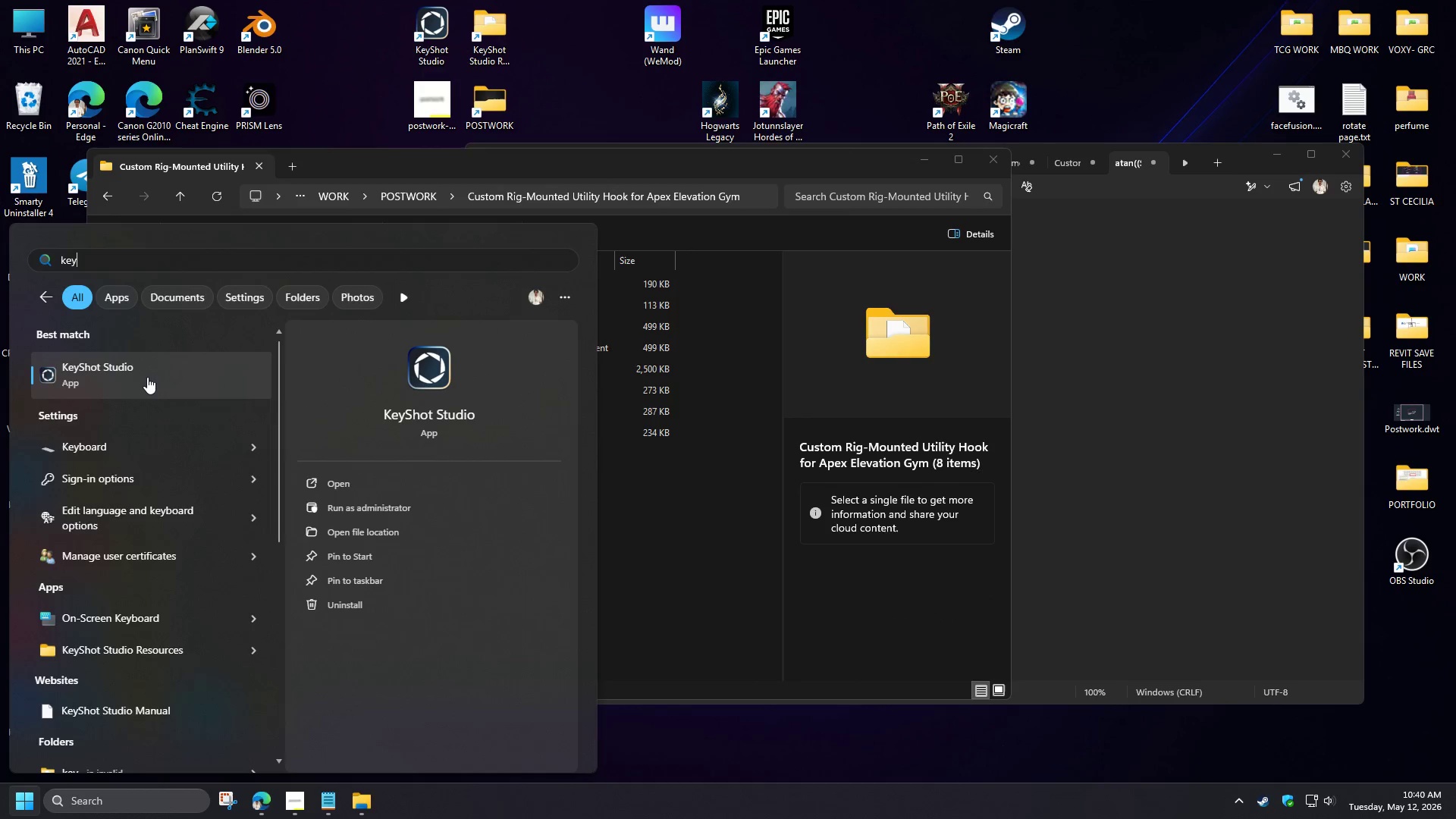 
left_click([146, 375])
 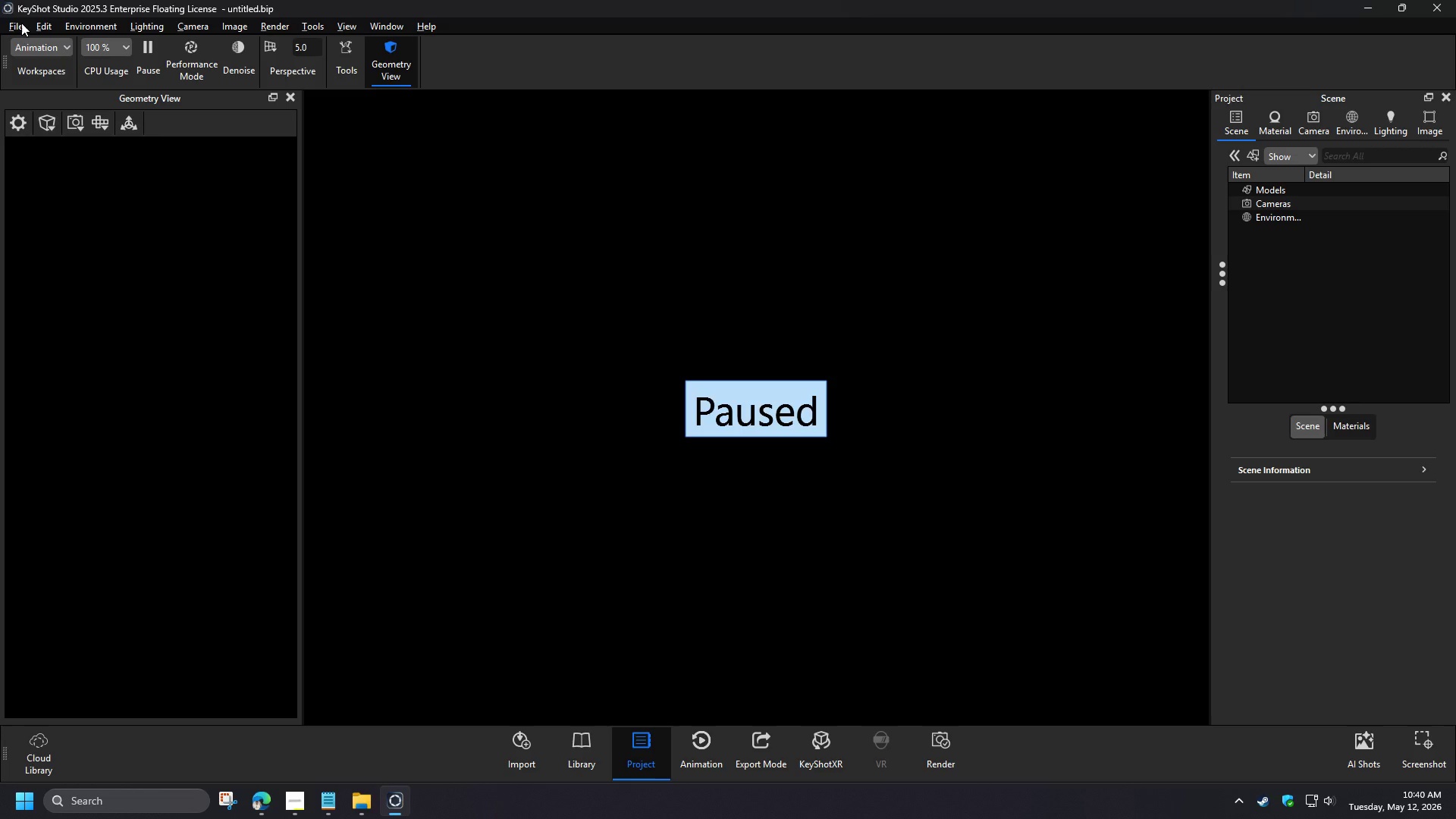 
wait(6.8)
 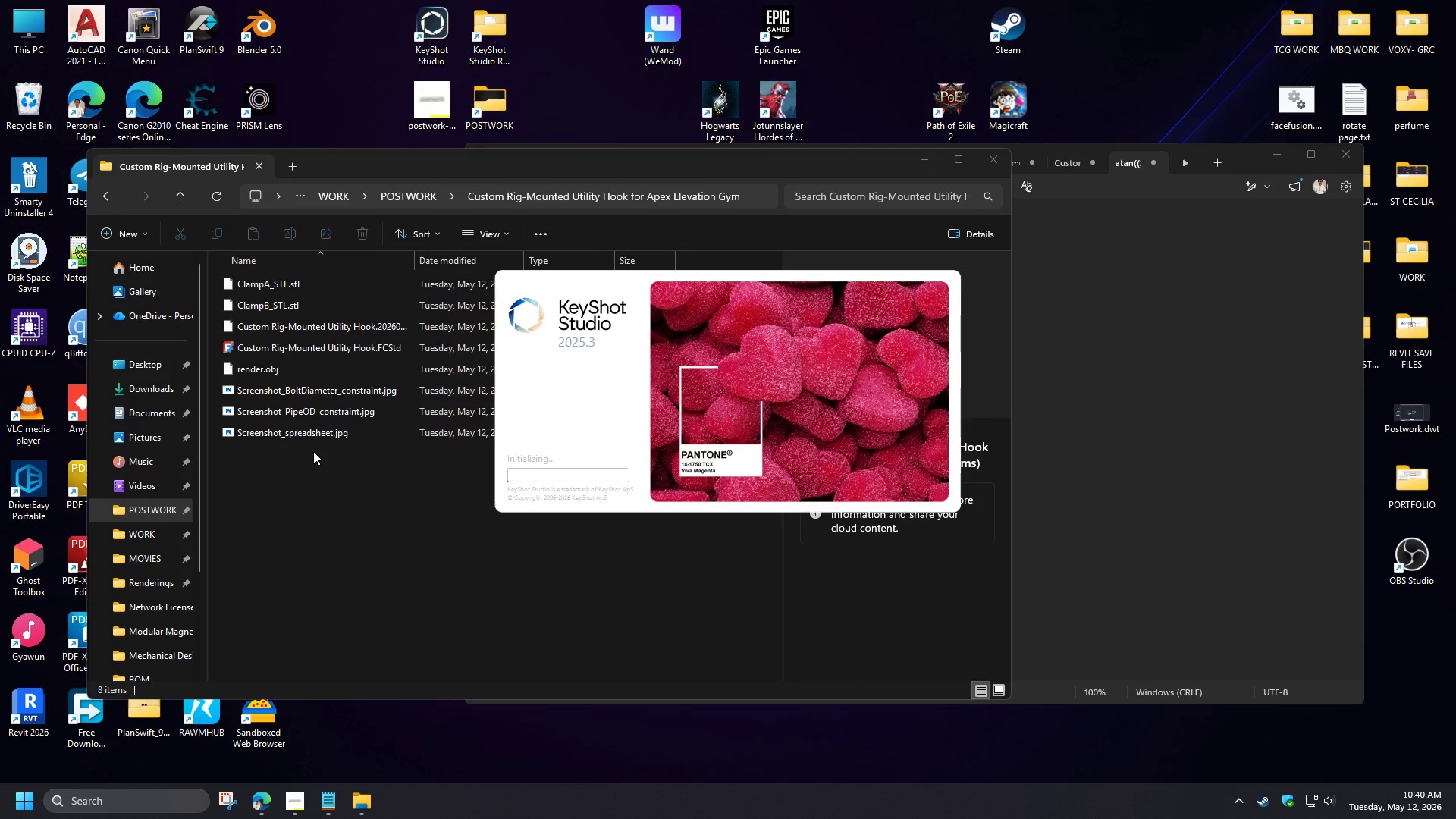 
left_click([977, 206])
 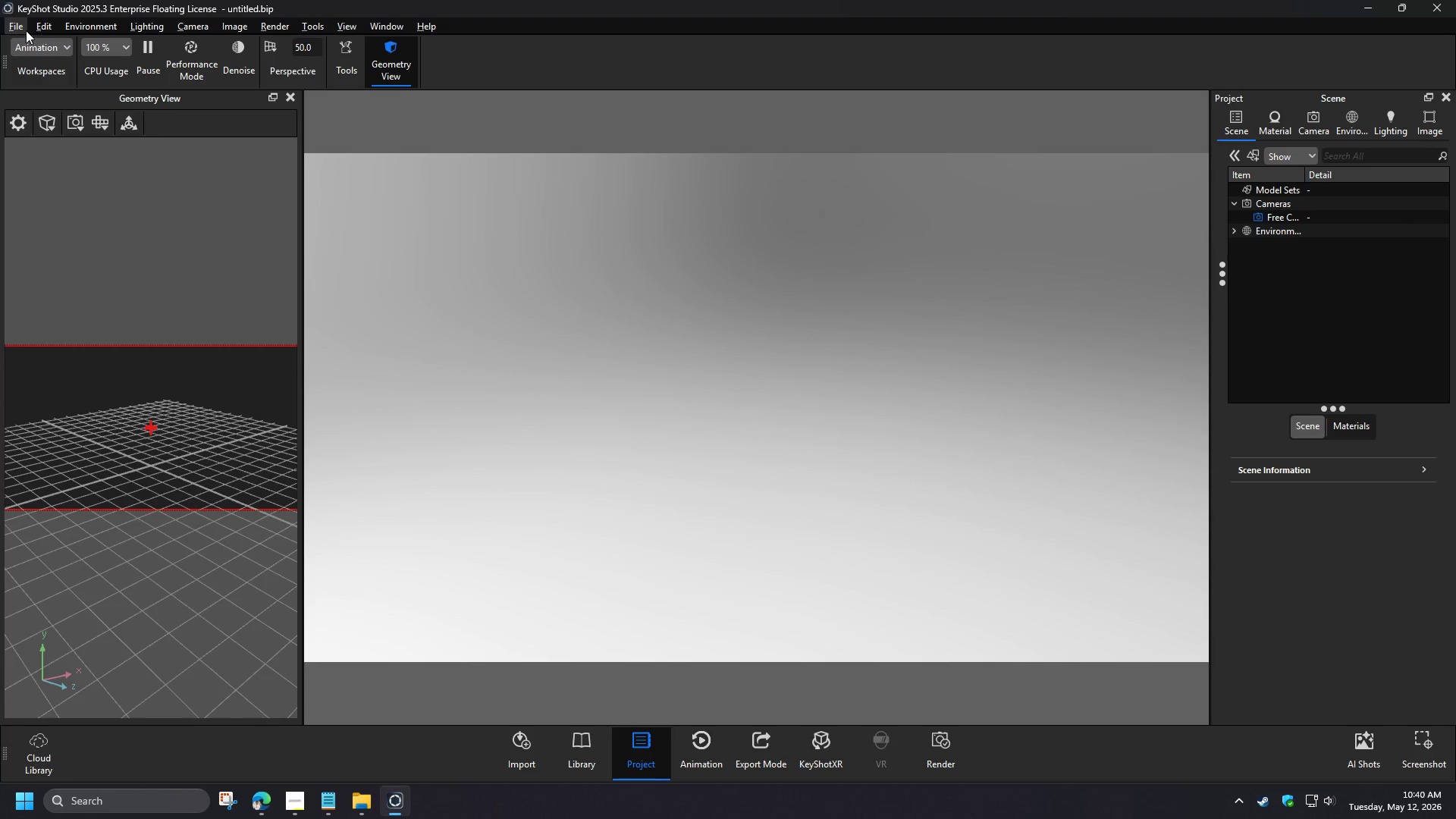 
left_click([24, 29])
 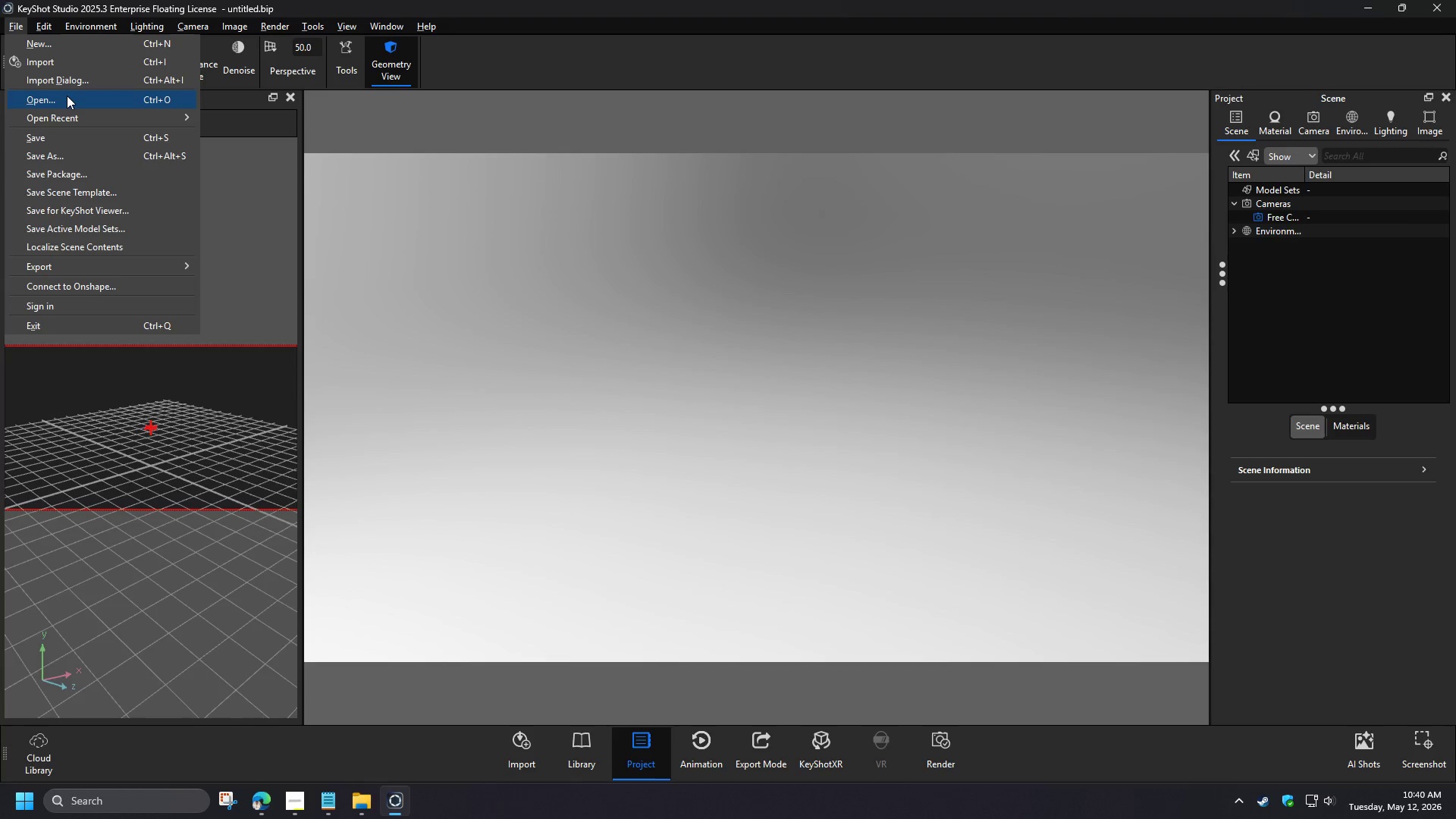 
left_click([67, 96])
 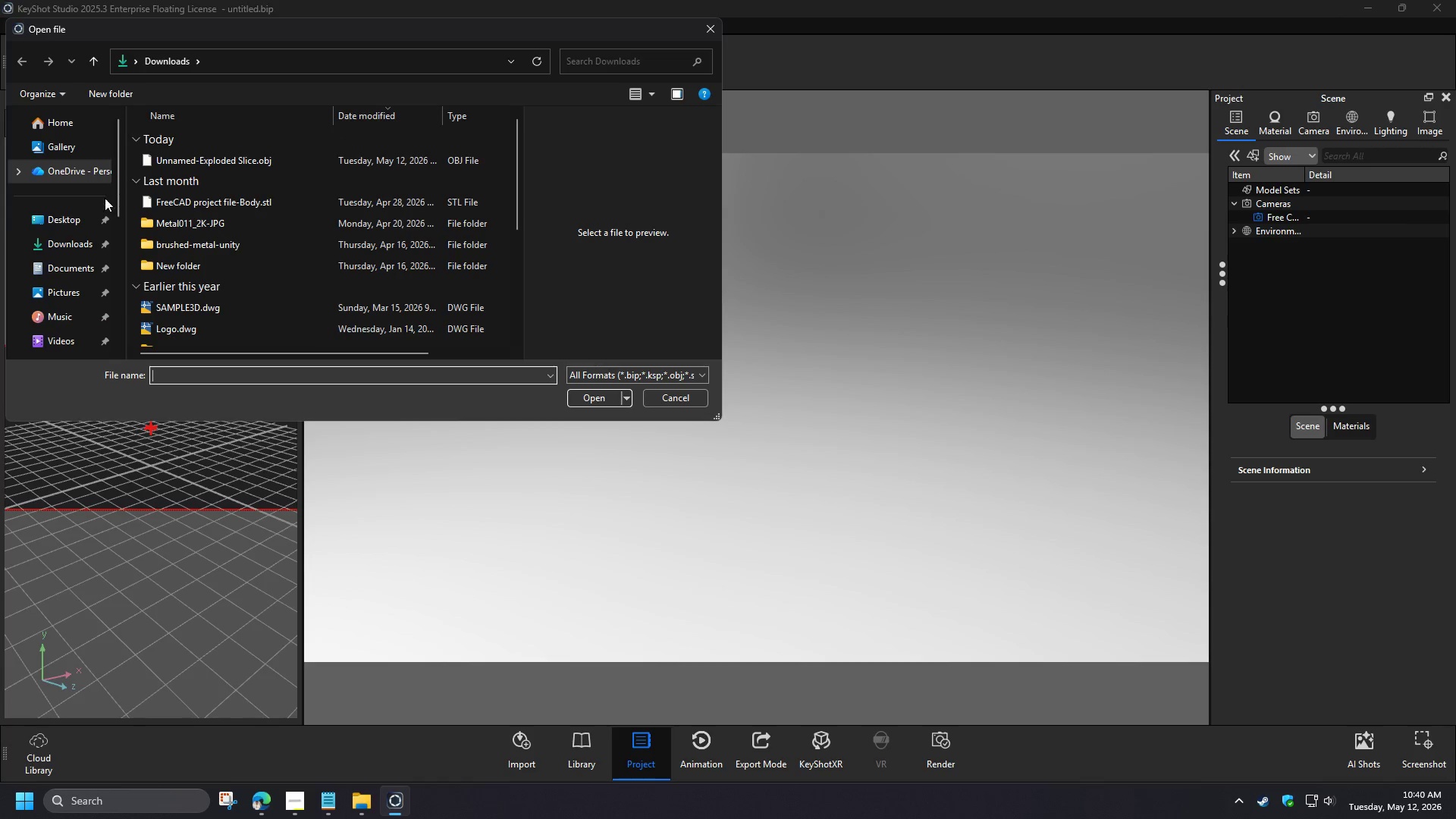 
scroll: coordinate [75, 300], scroll_direction: down, amount: 2.0
 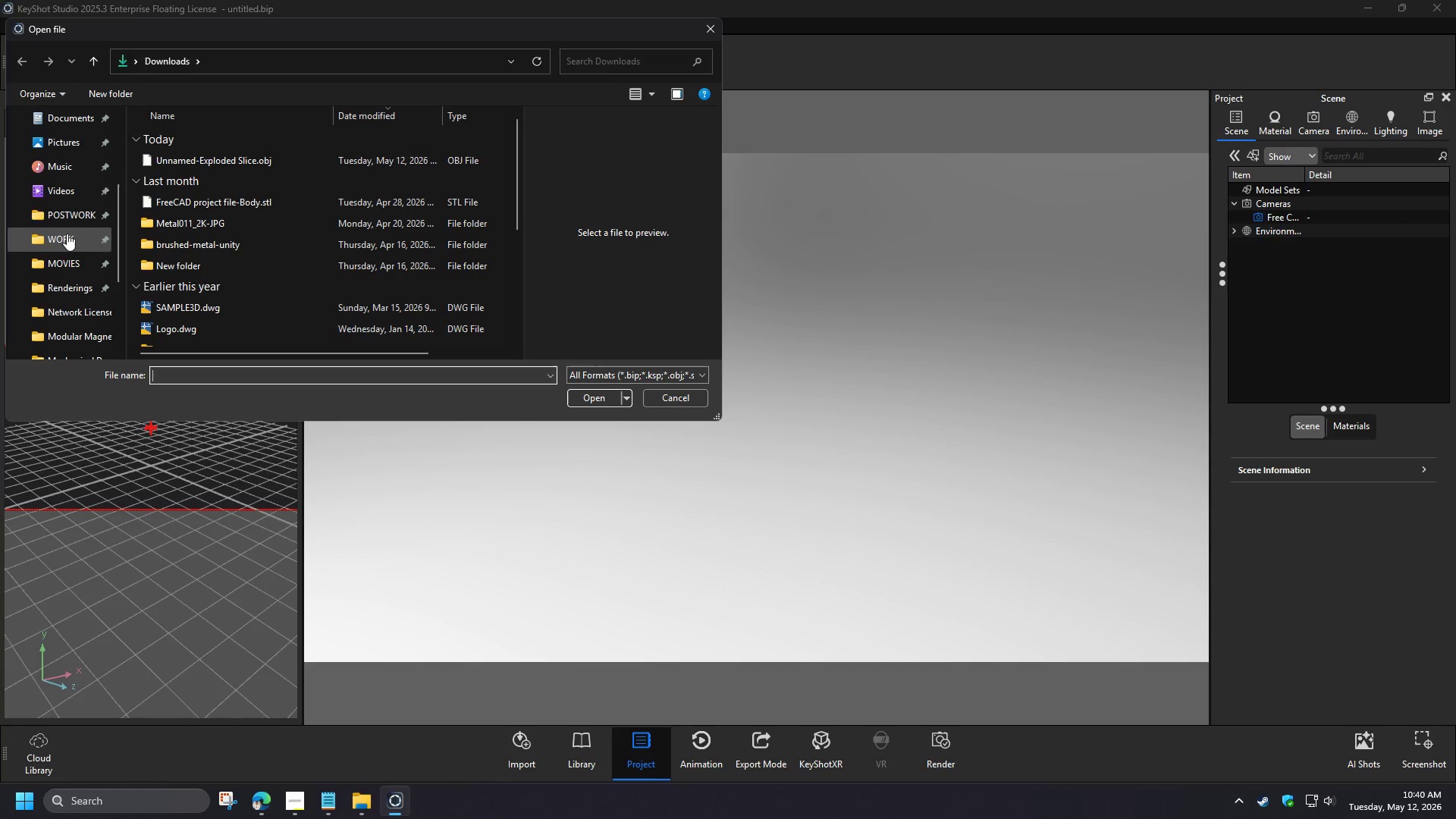 
left_click([63, 224])
 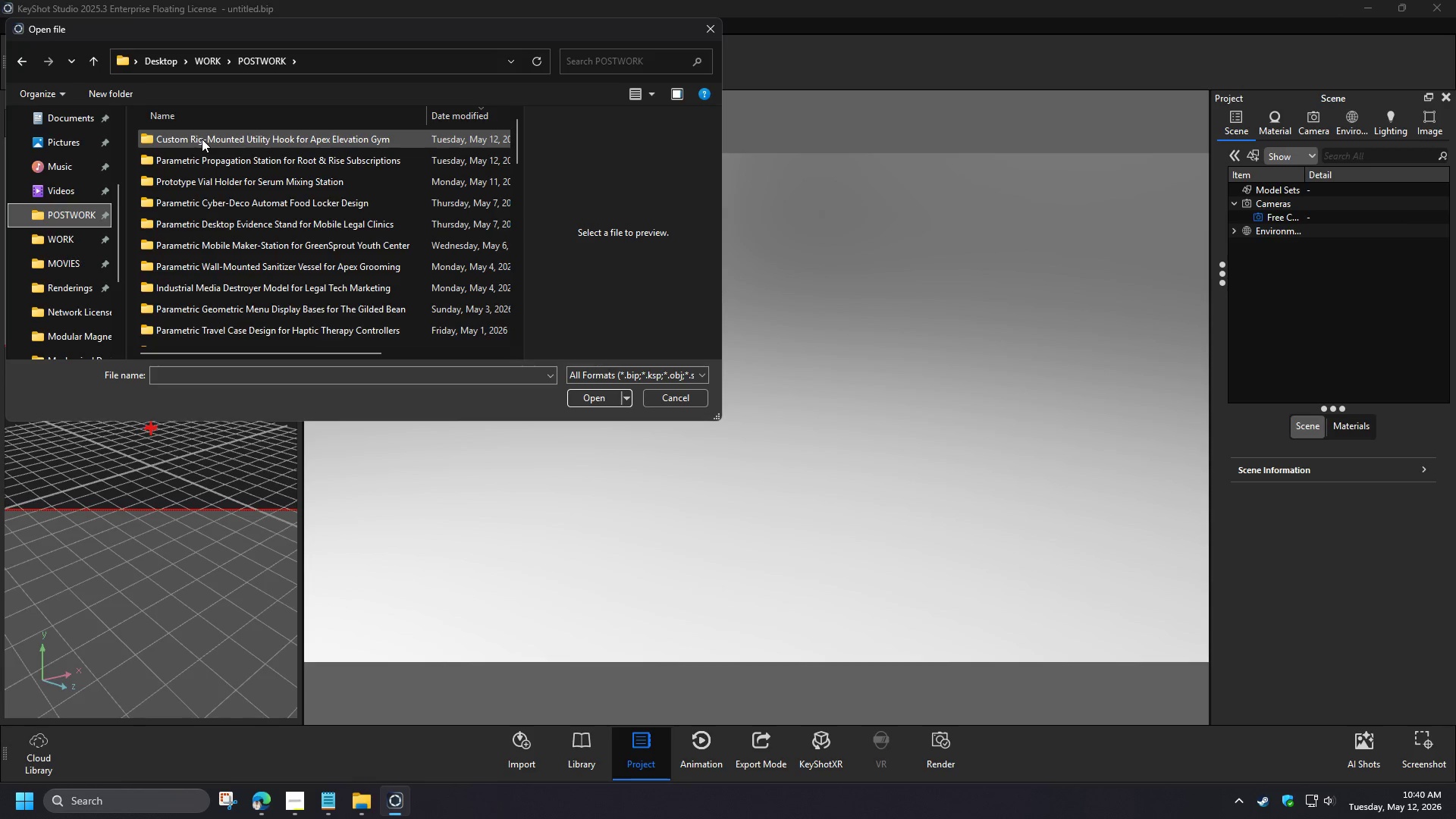 
double_click([202, 139])
 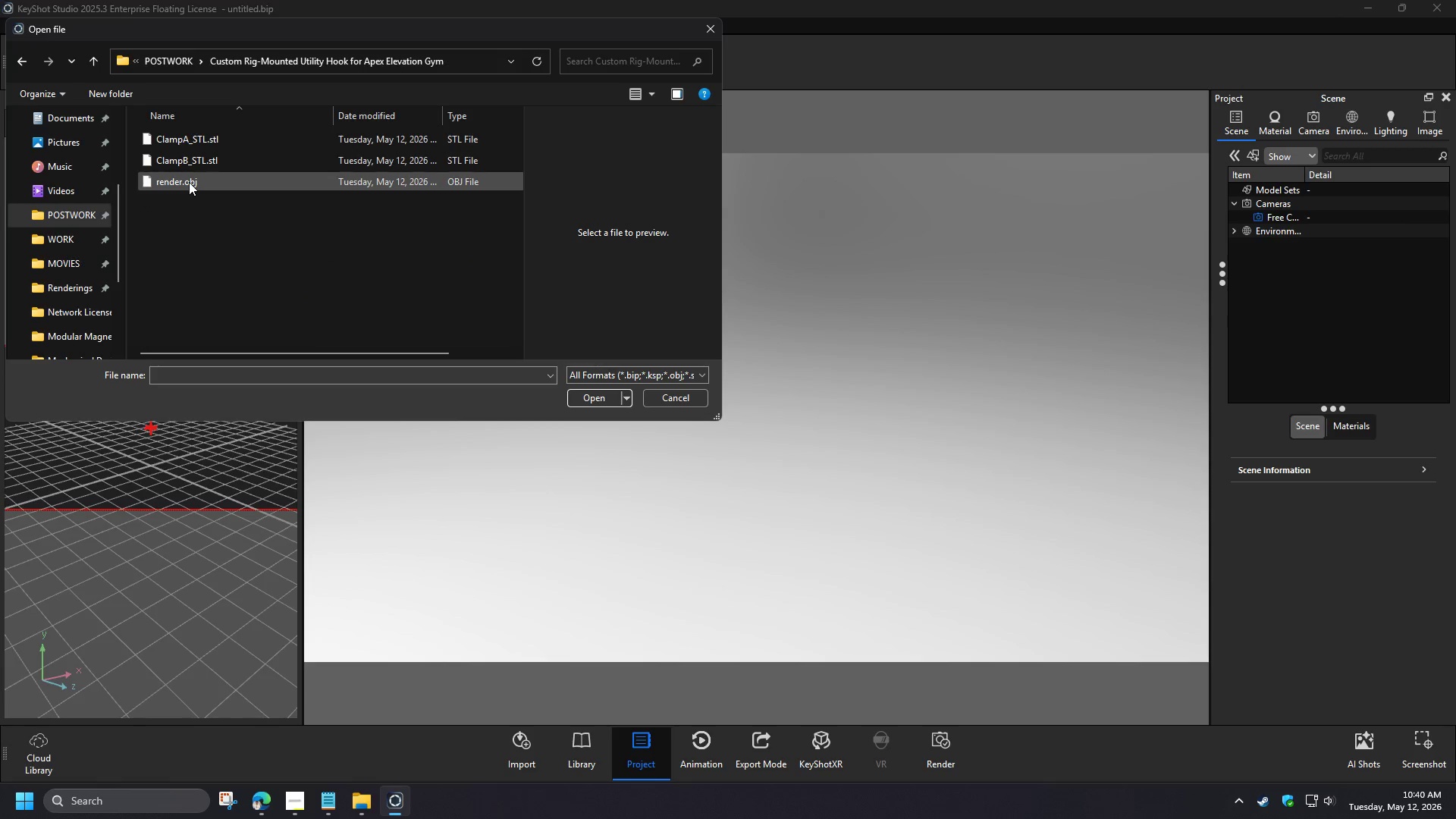 
double_click([189, 182])
 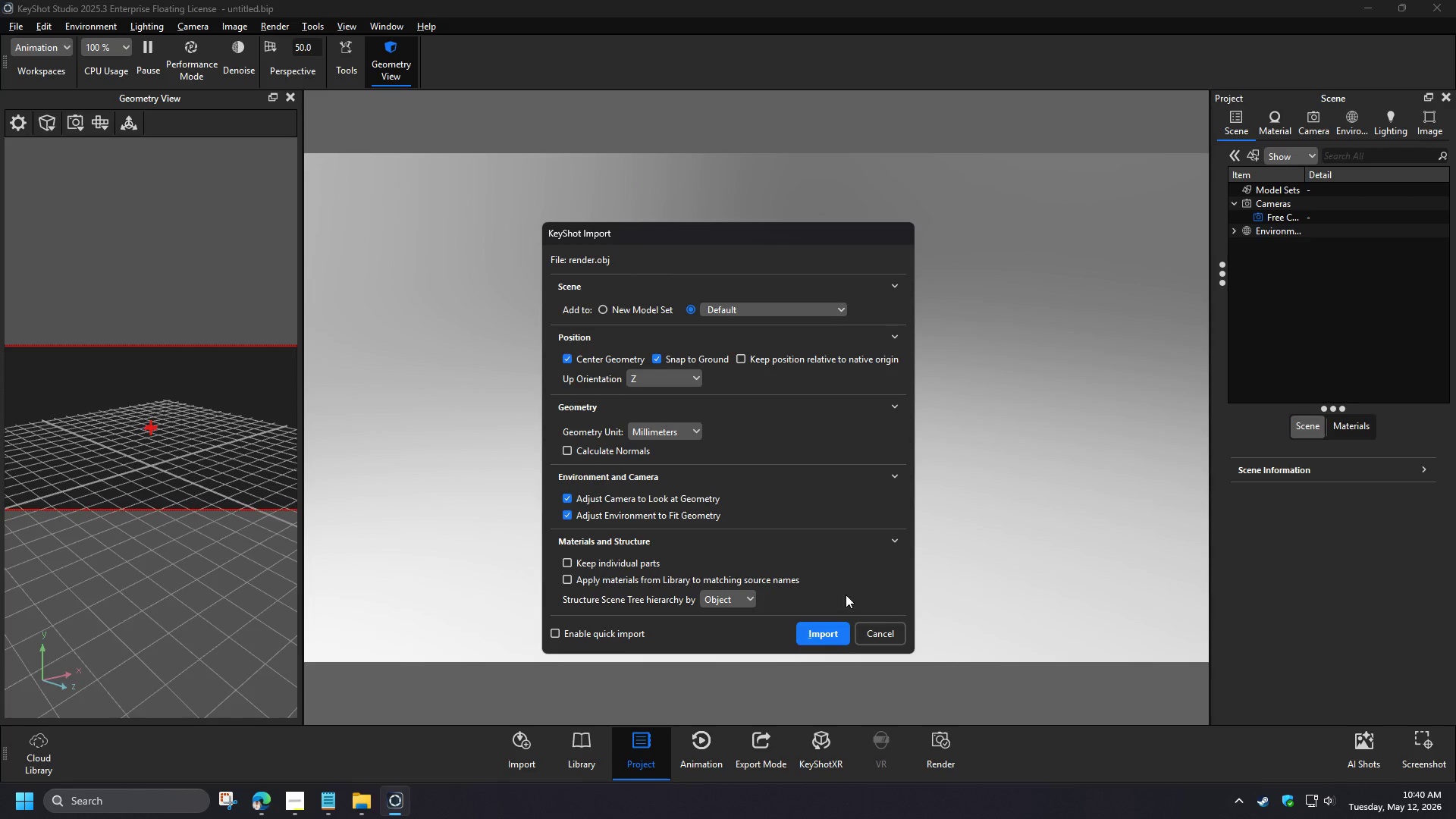 
left_click([821, 633])
 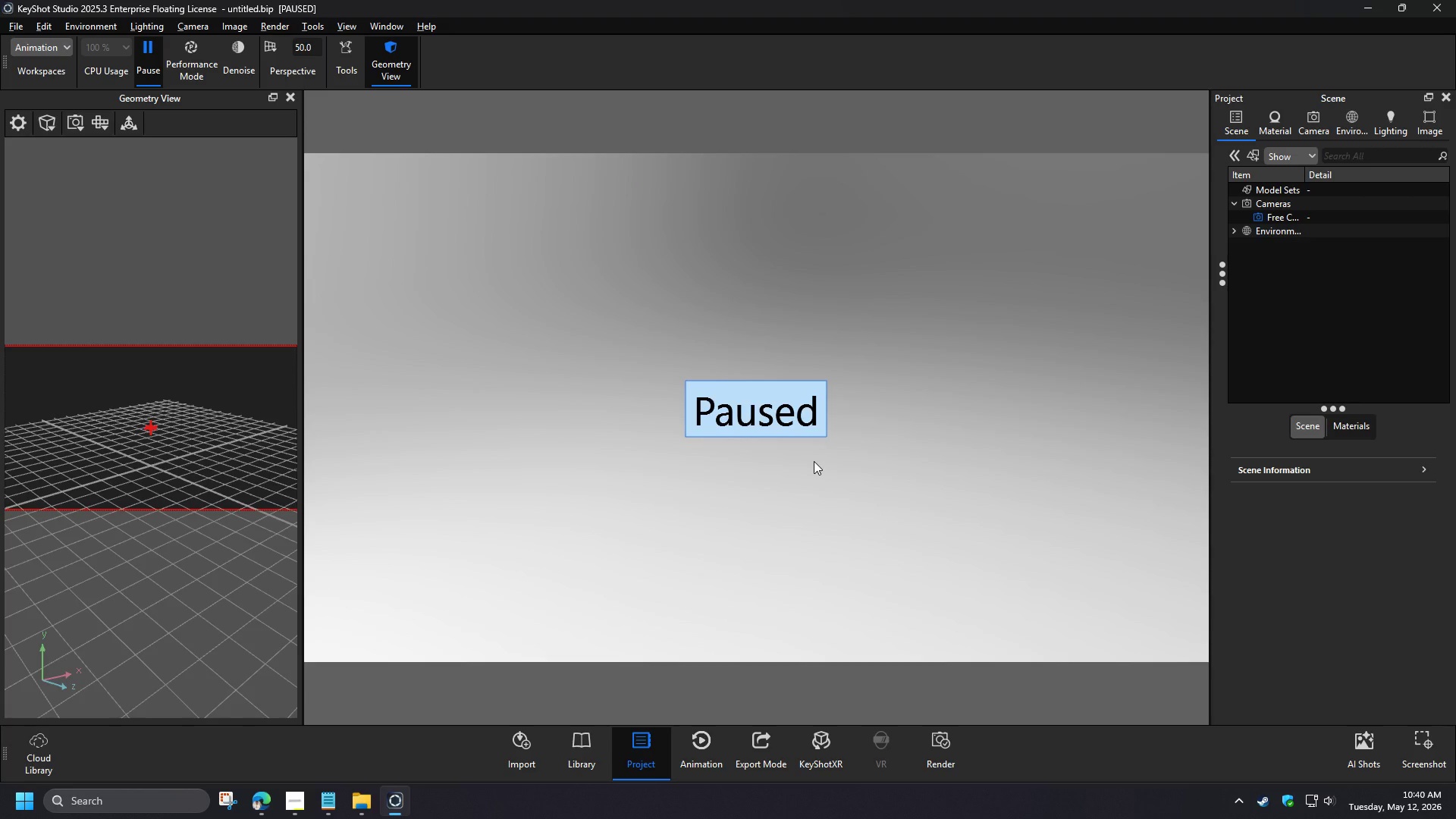 
left_click([1246, 202])
 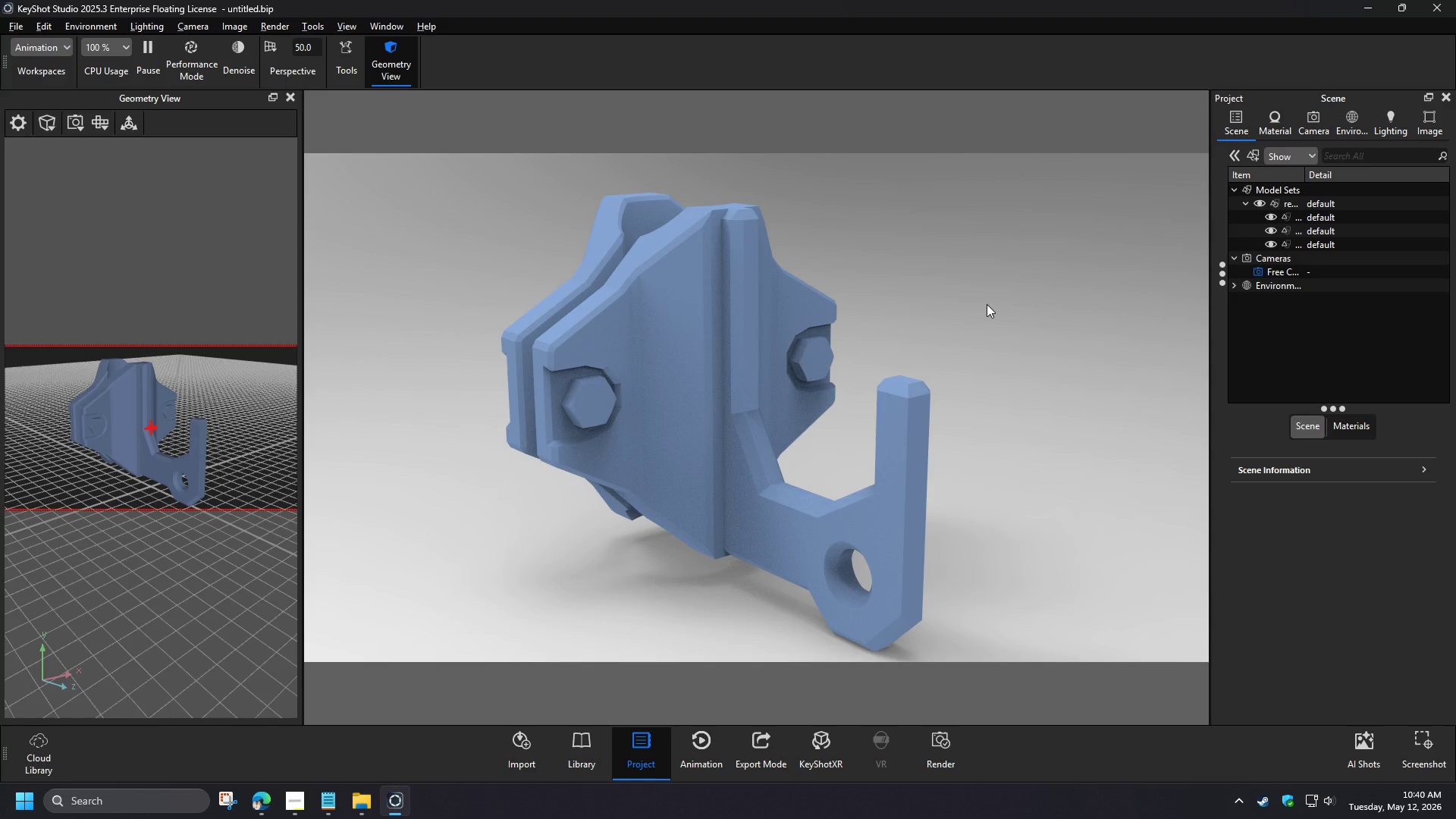 
left_click([96, 190])
 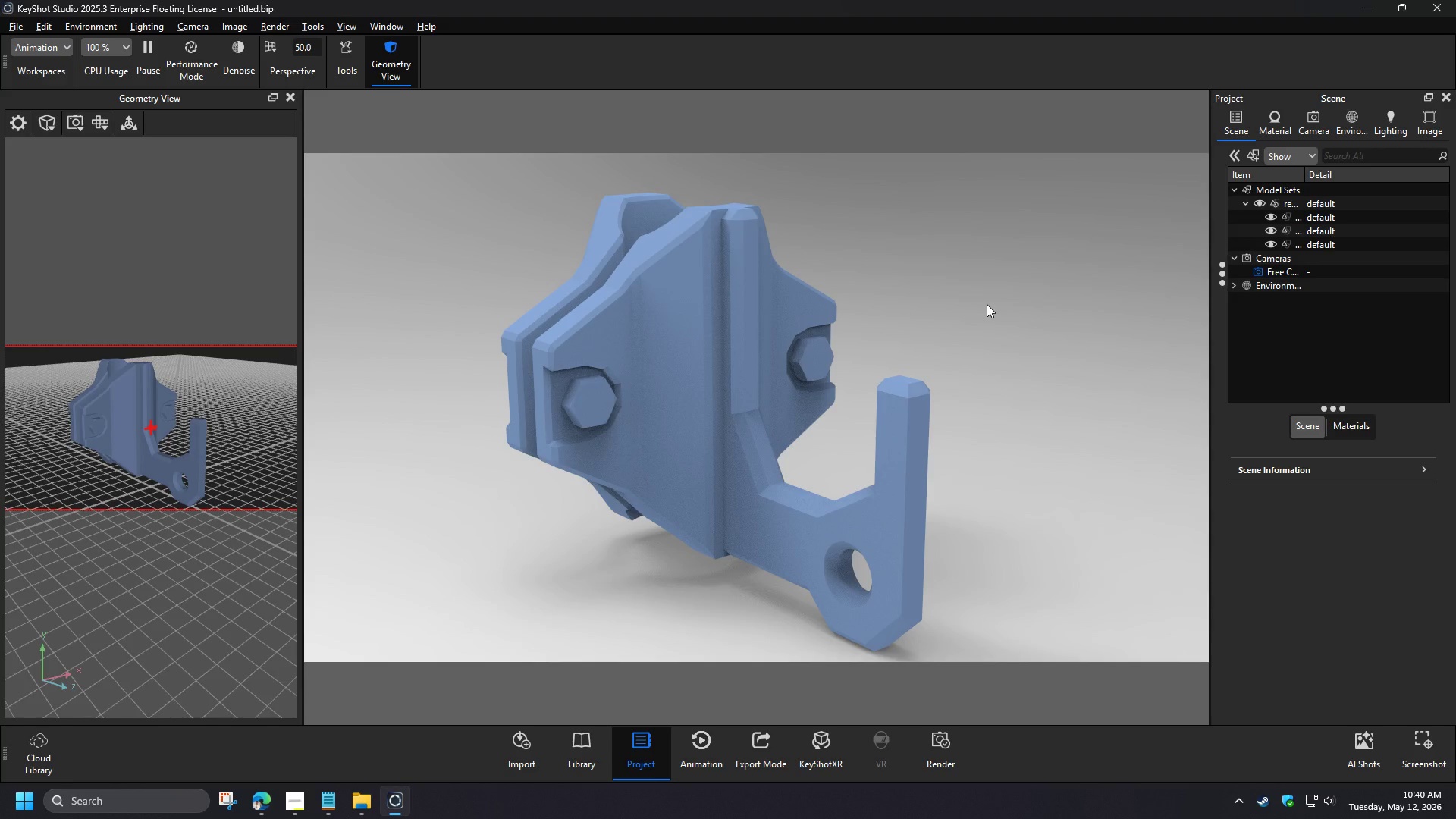 
left_click([96, 190])
 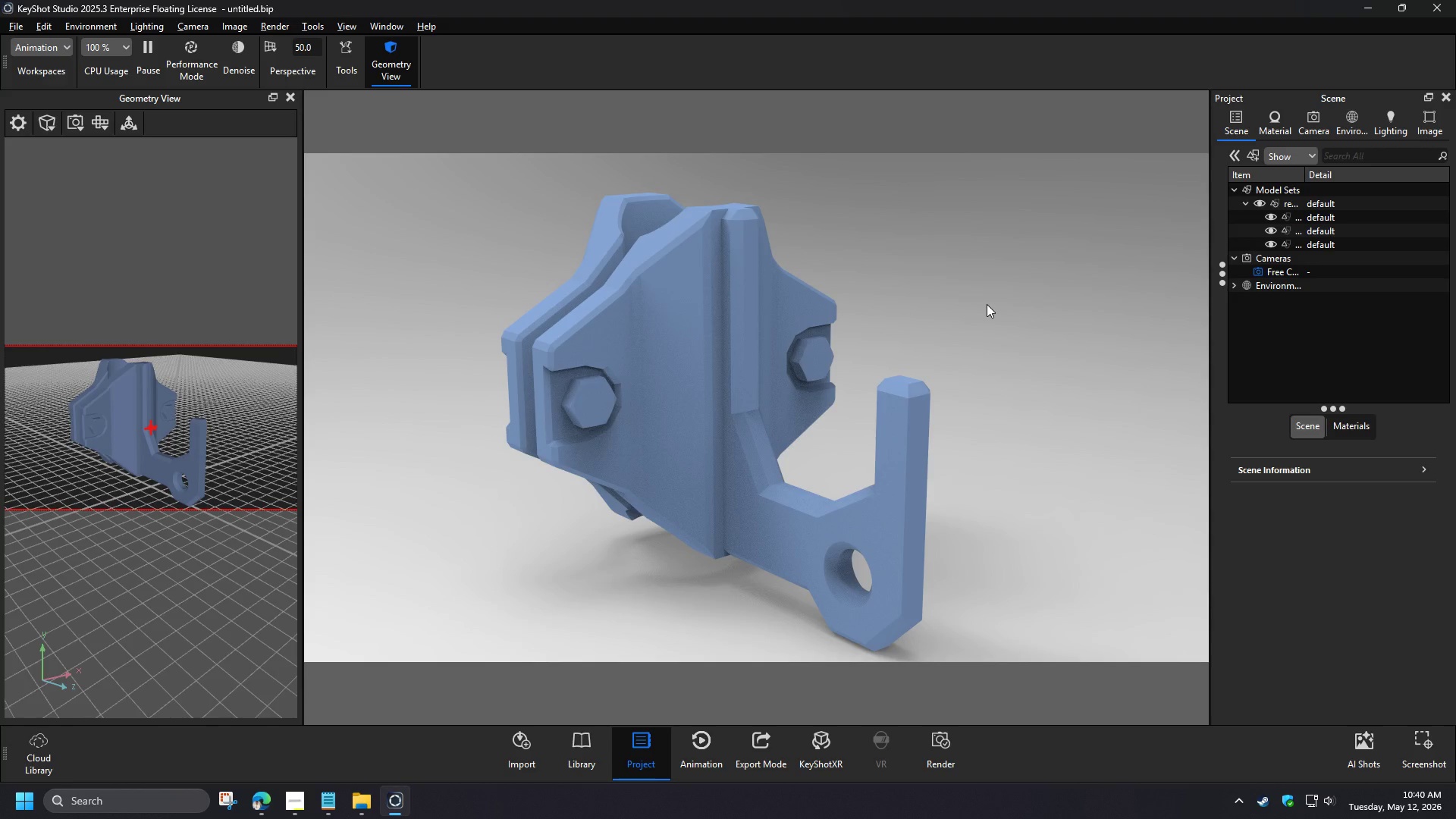 
type(om)
 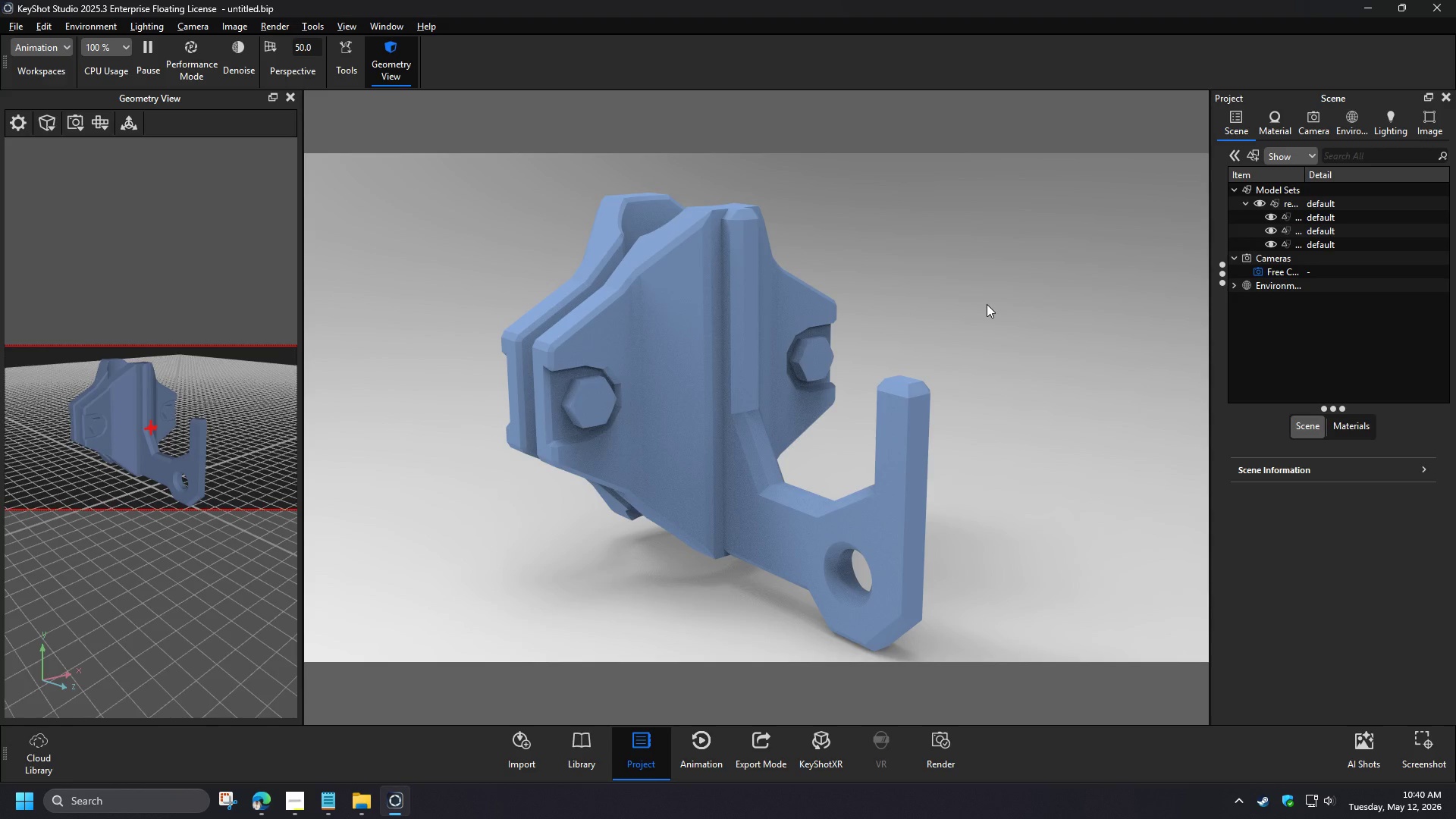 
scroll: coordinate [72, 316], scroll_direction: down, amount: 1.0
 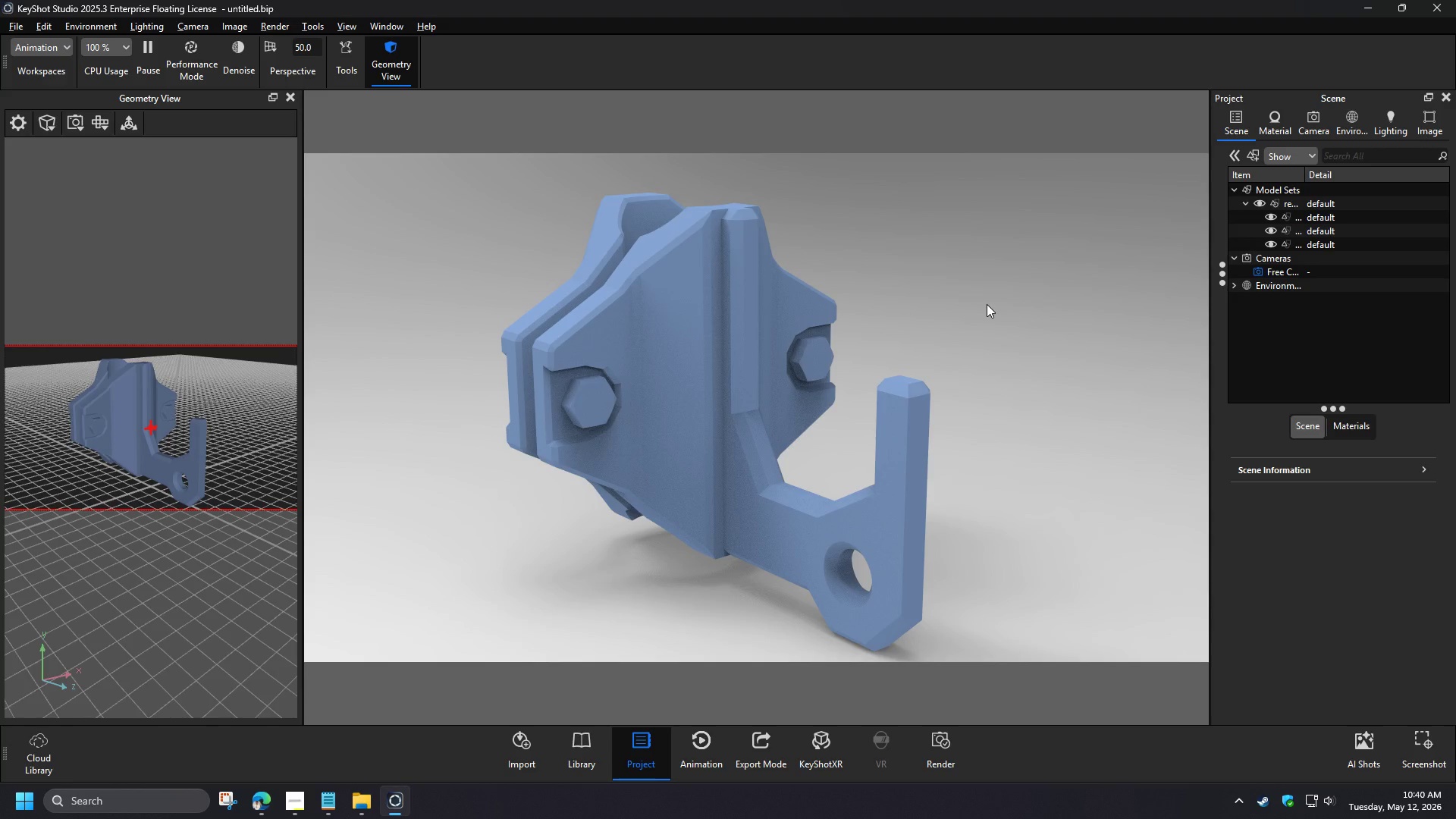 
left_click([25, 331])
 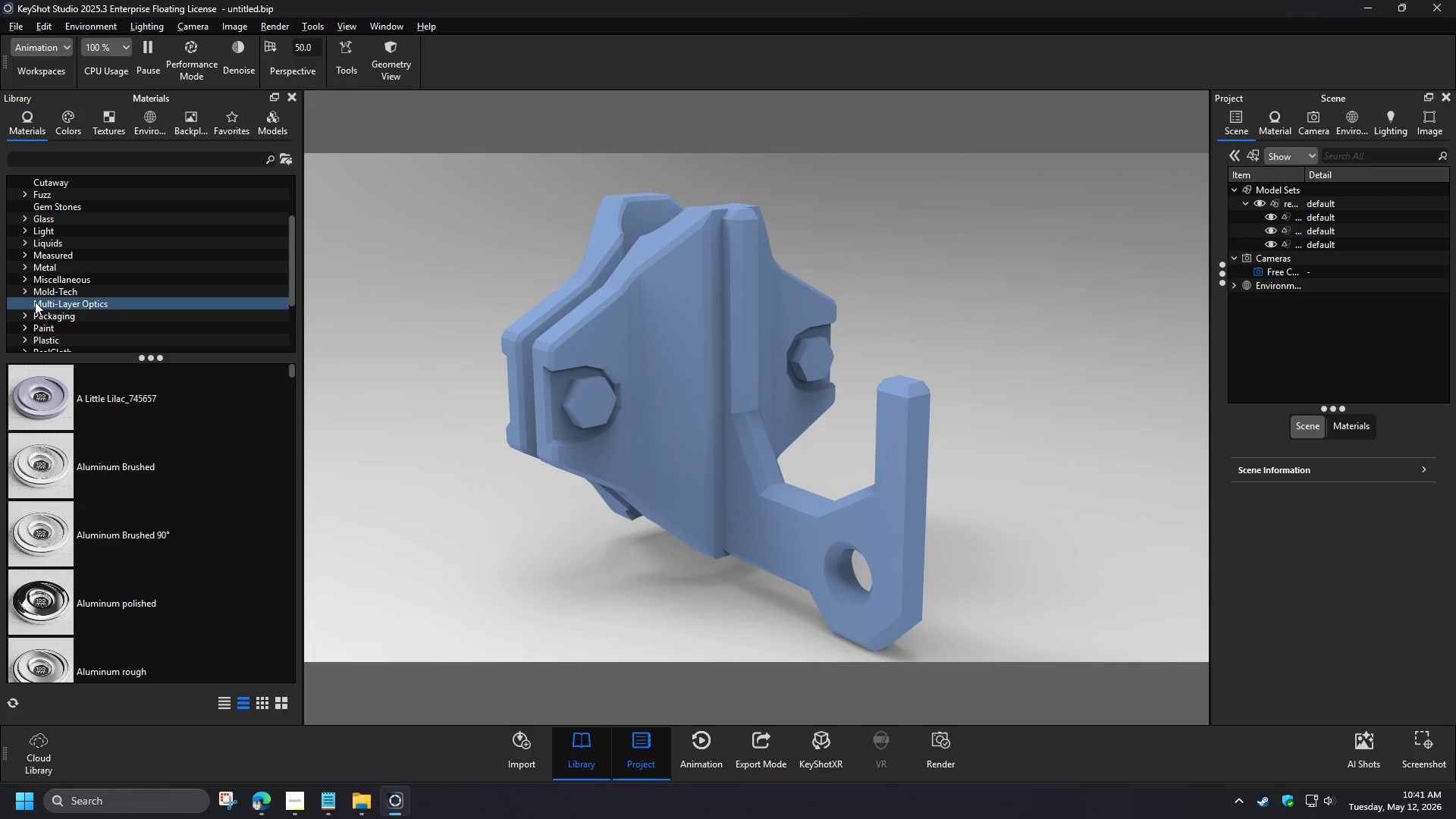 
scroll: coordinate [35, 302], scroll_direction: down, amount: 1.0
 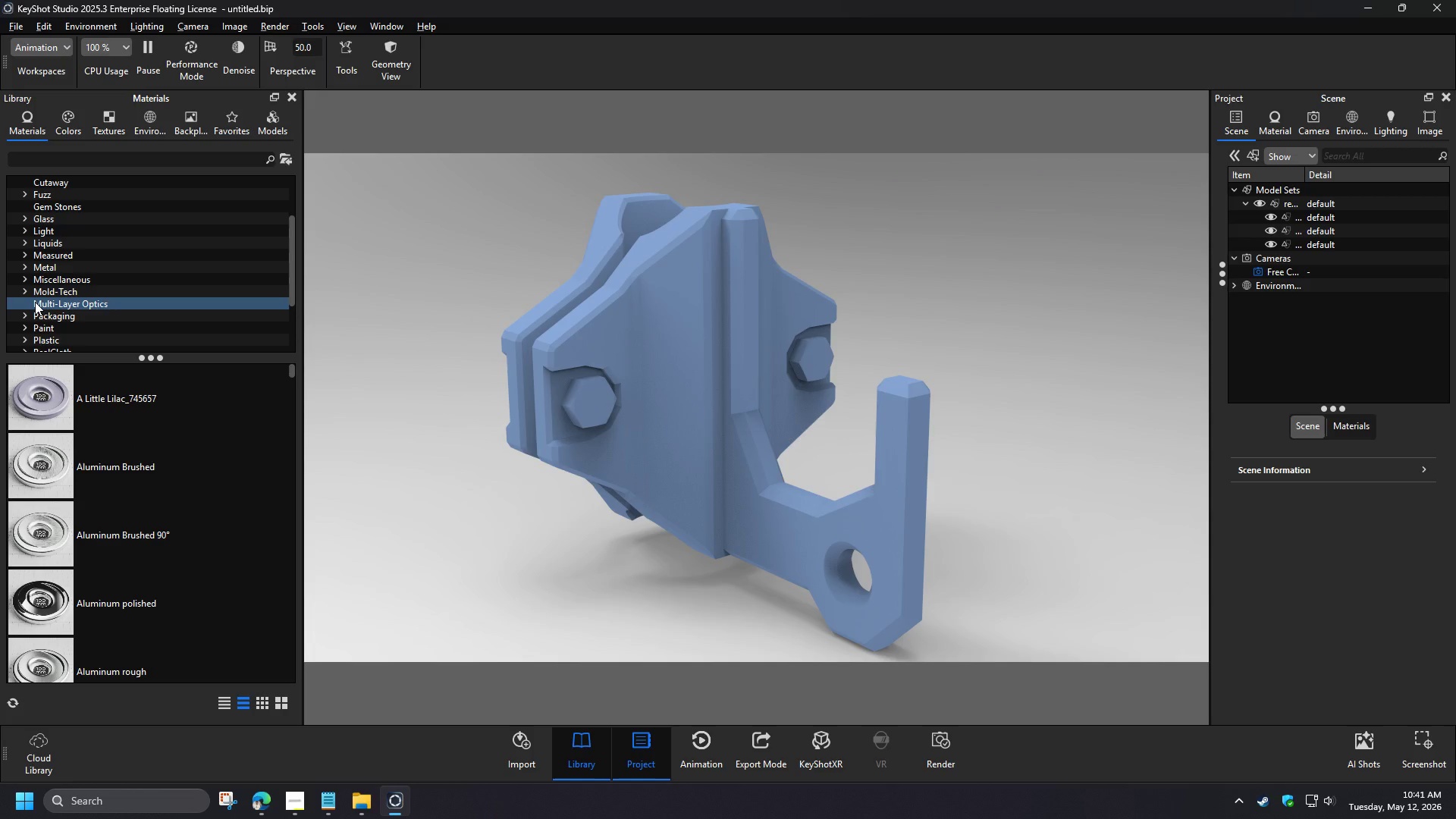 
left_click([38, 270])
 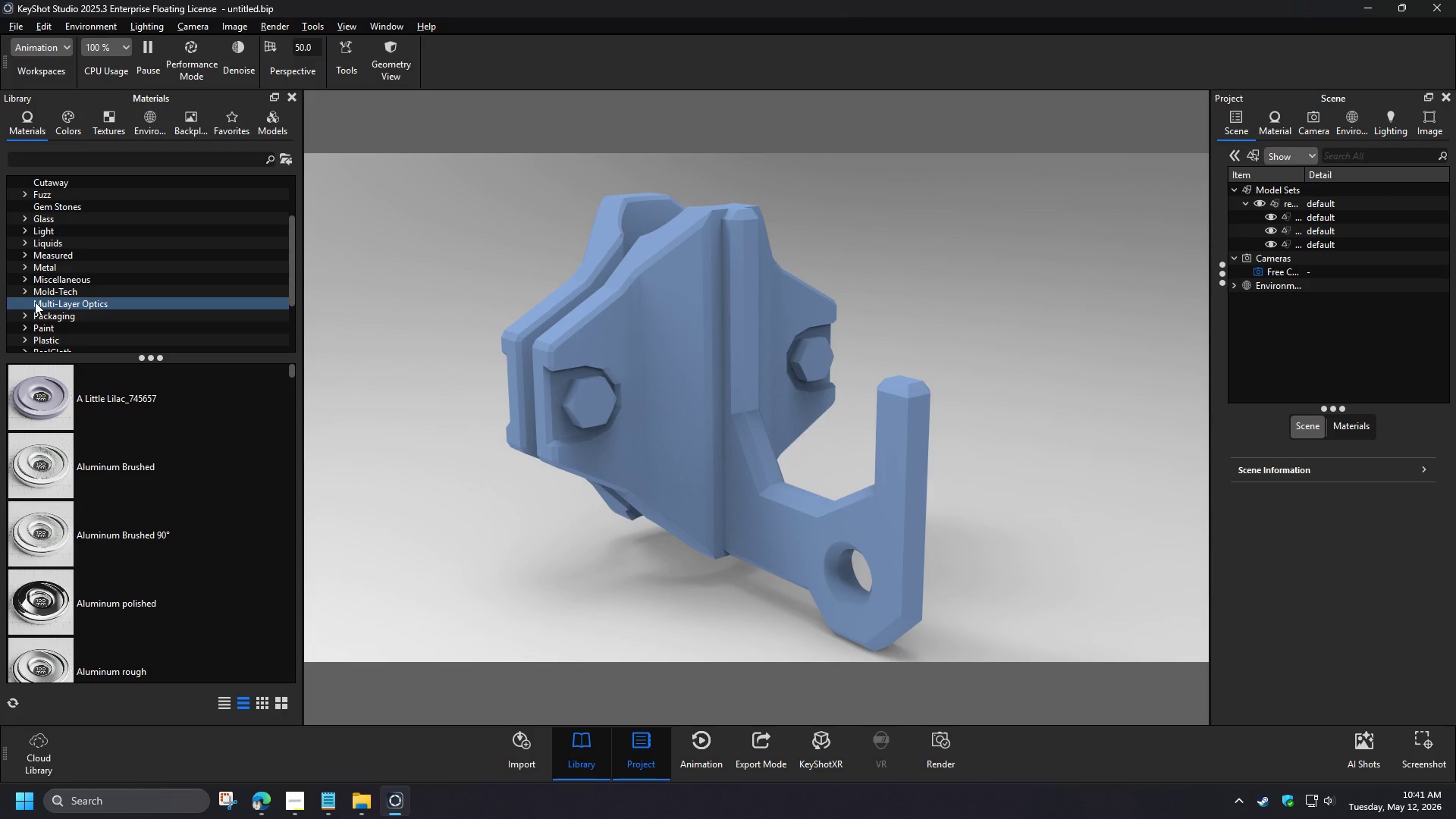 
scroll: coordinate [58, 300], scroll_direction: down, amount: 2.0
 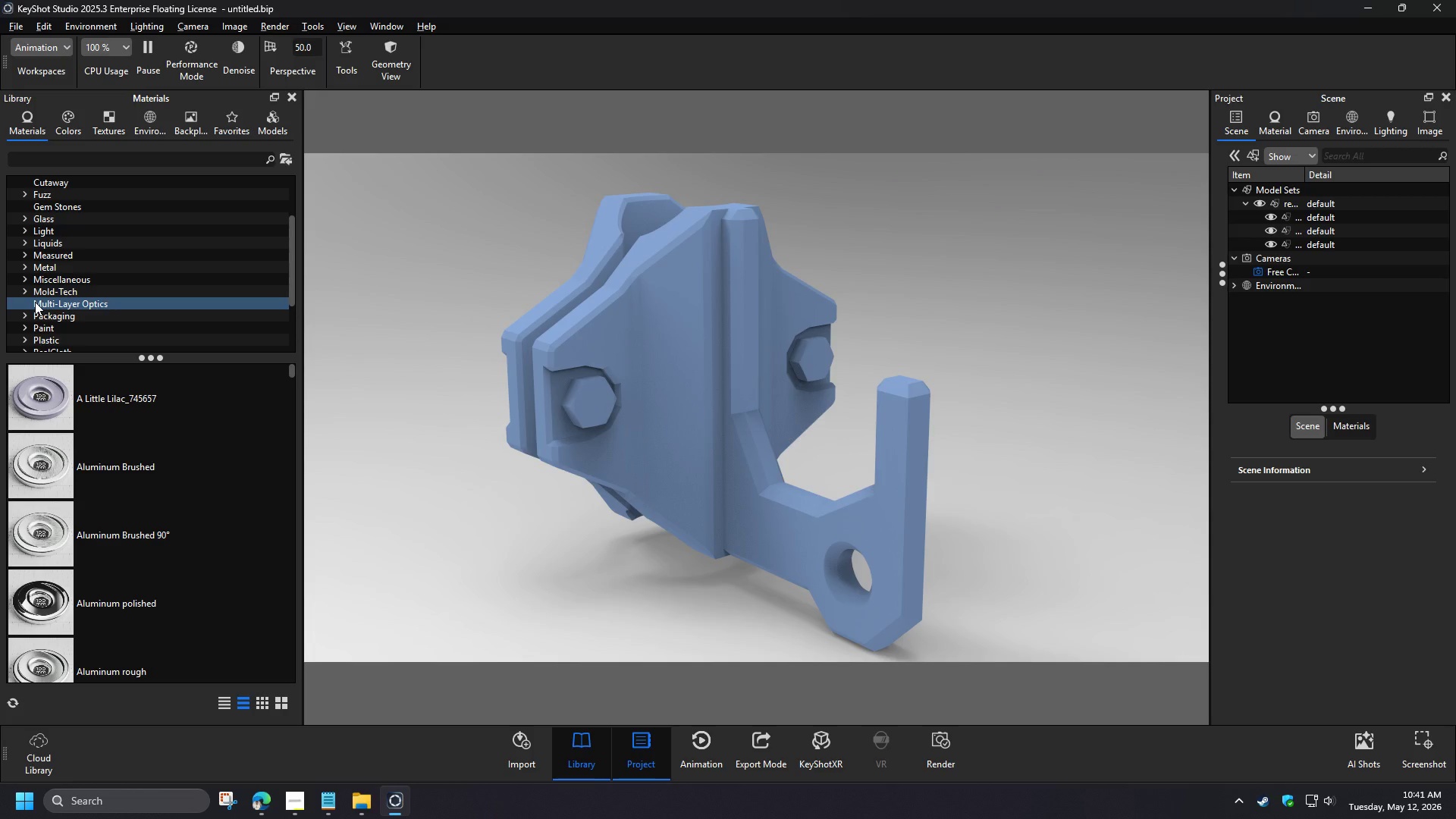 
left_click([77, 284])
 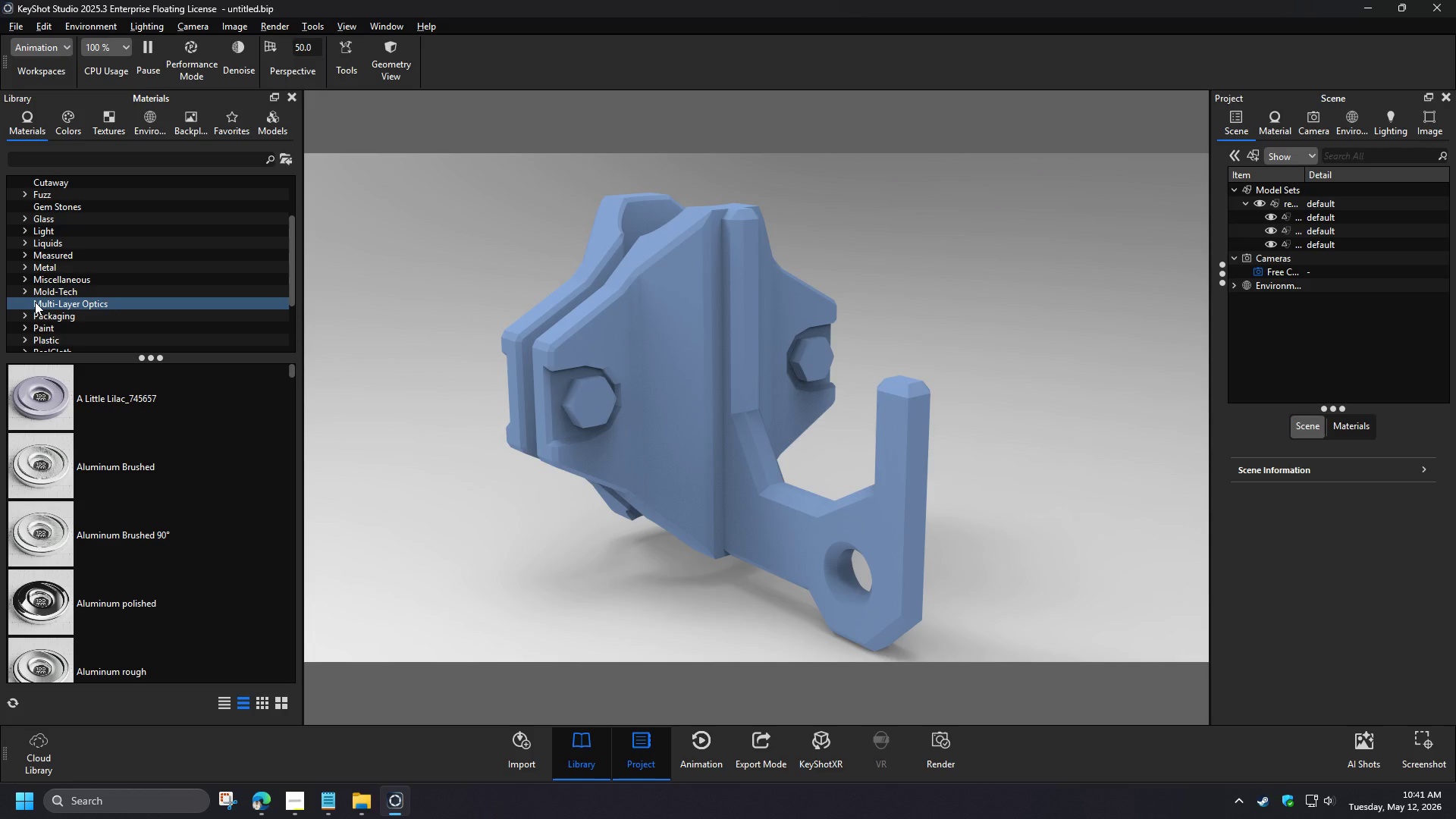 
scroll: coordinate [135, 465], scroll_direction: down, amount: 1.0
 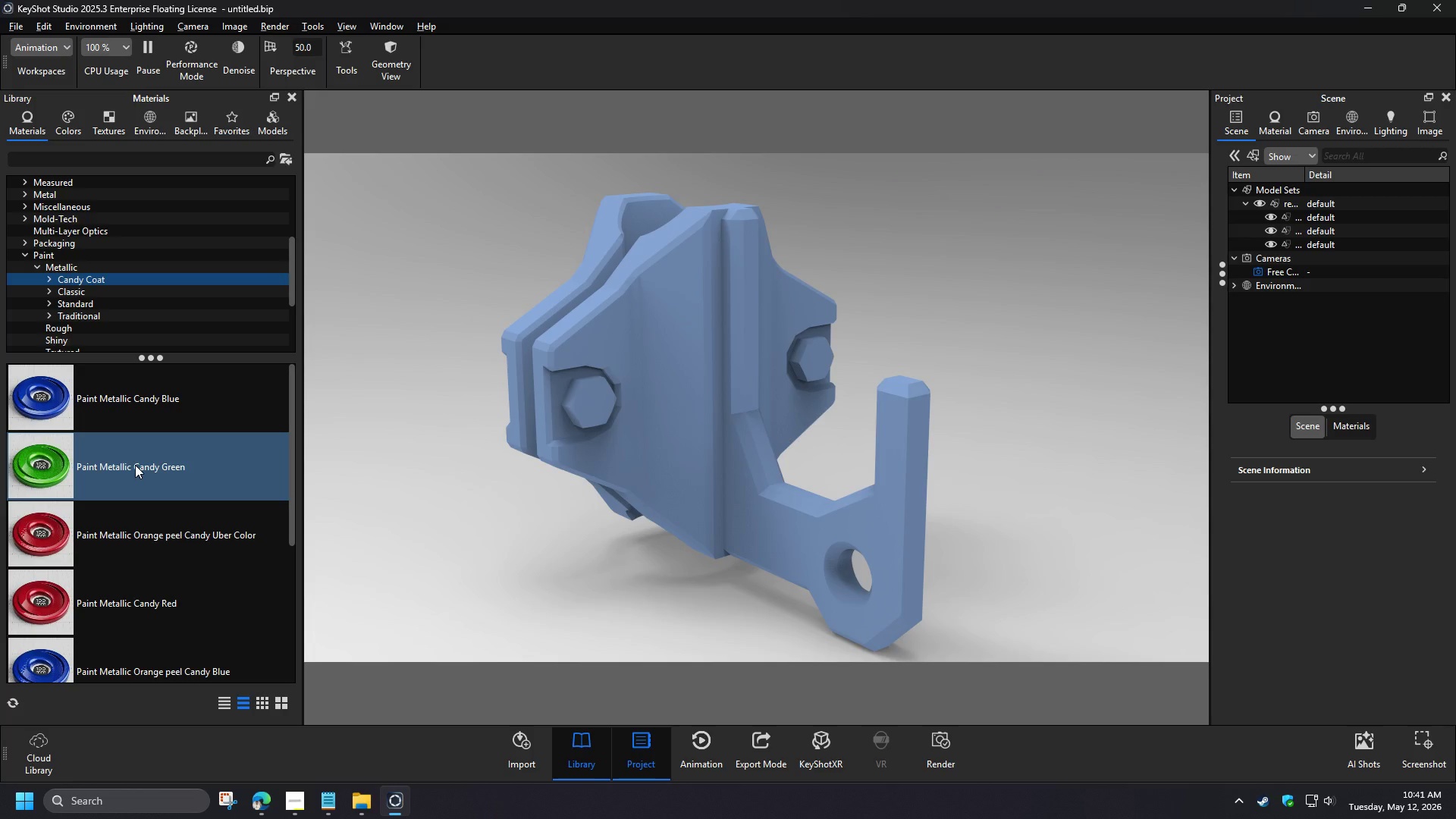 
left_click([100, 398])
 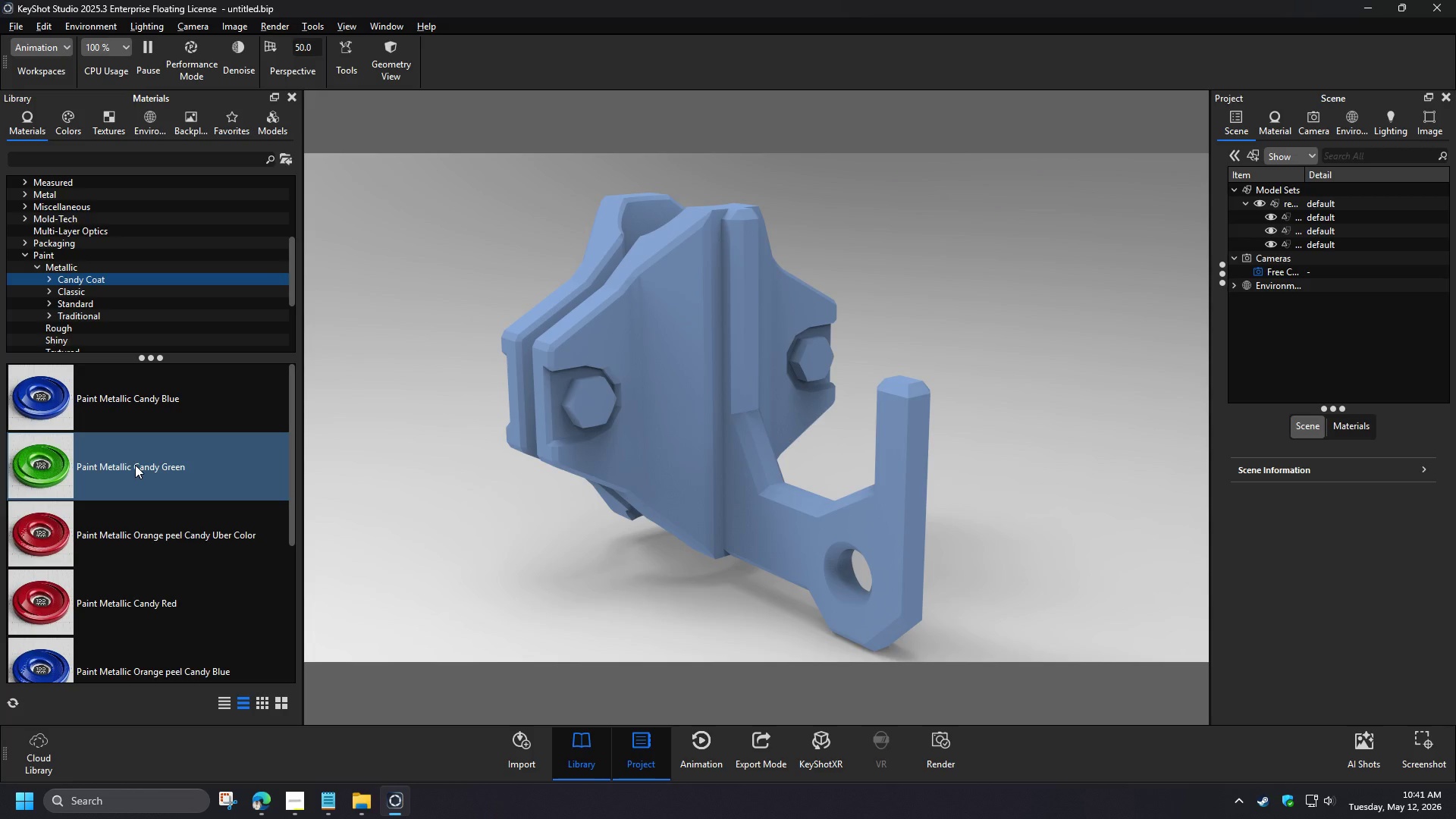 
left_click_drag(start_coordinate=[102, 401], to_coordinate=[657, 354])
 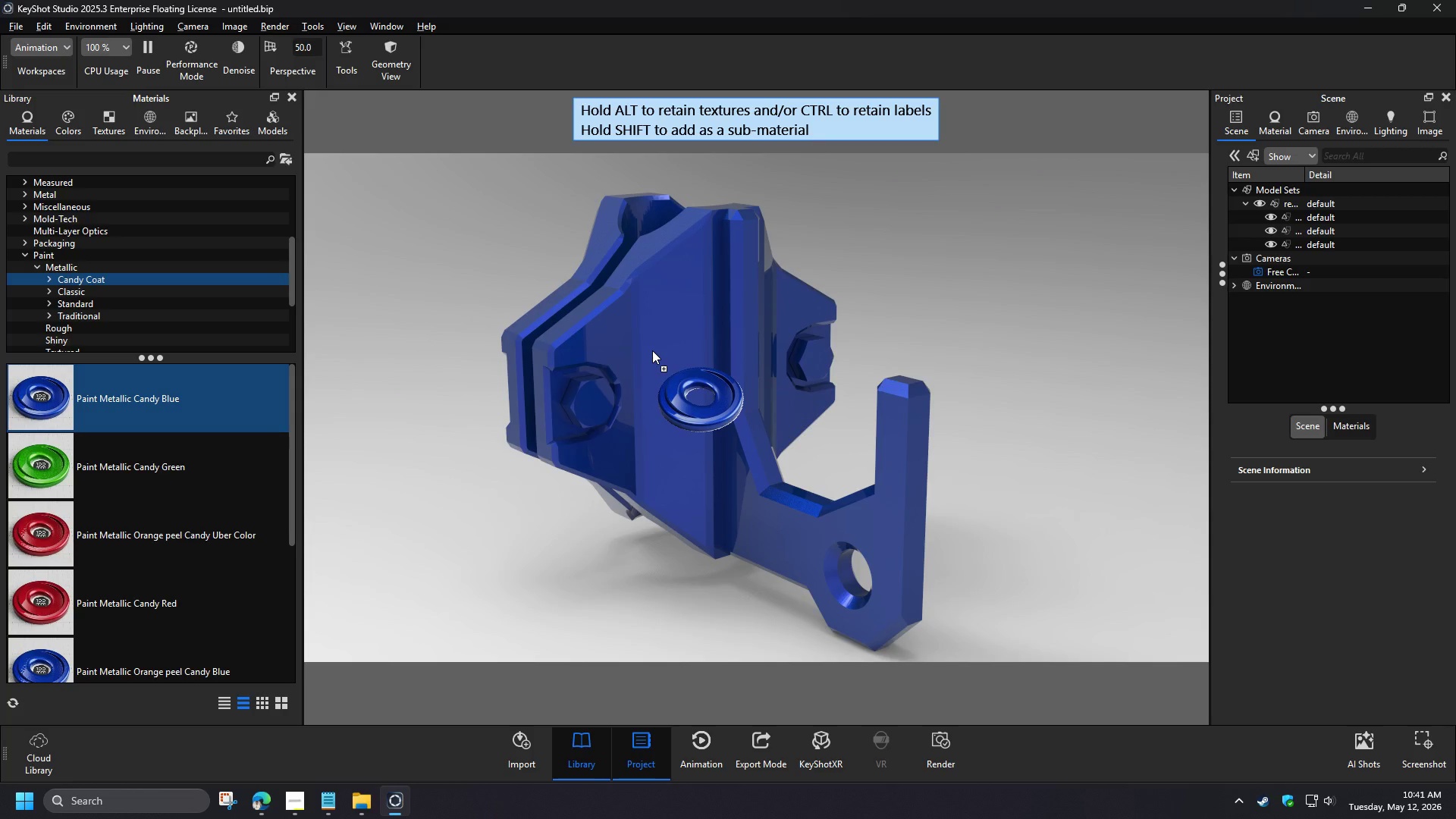 
hold_key(key=ShiftLeft, duration=0.64)
 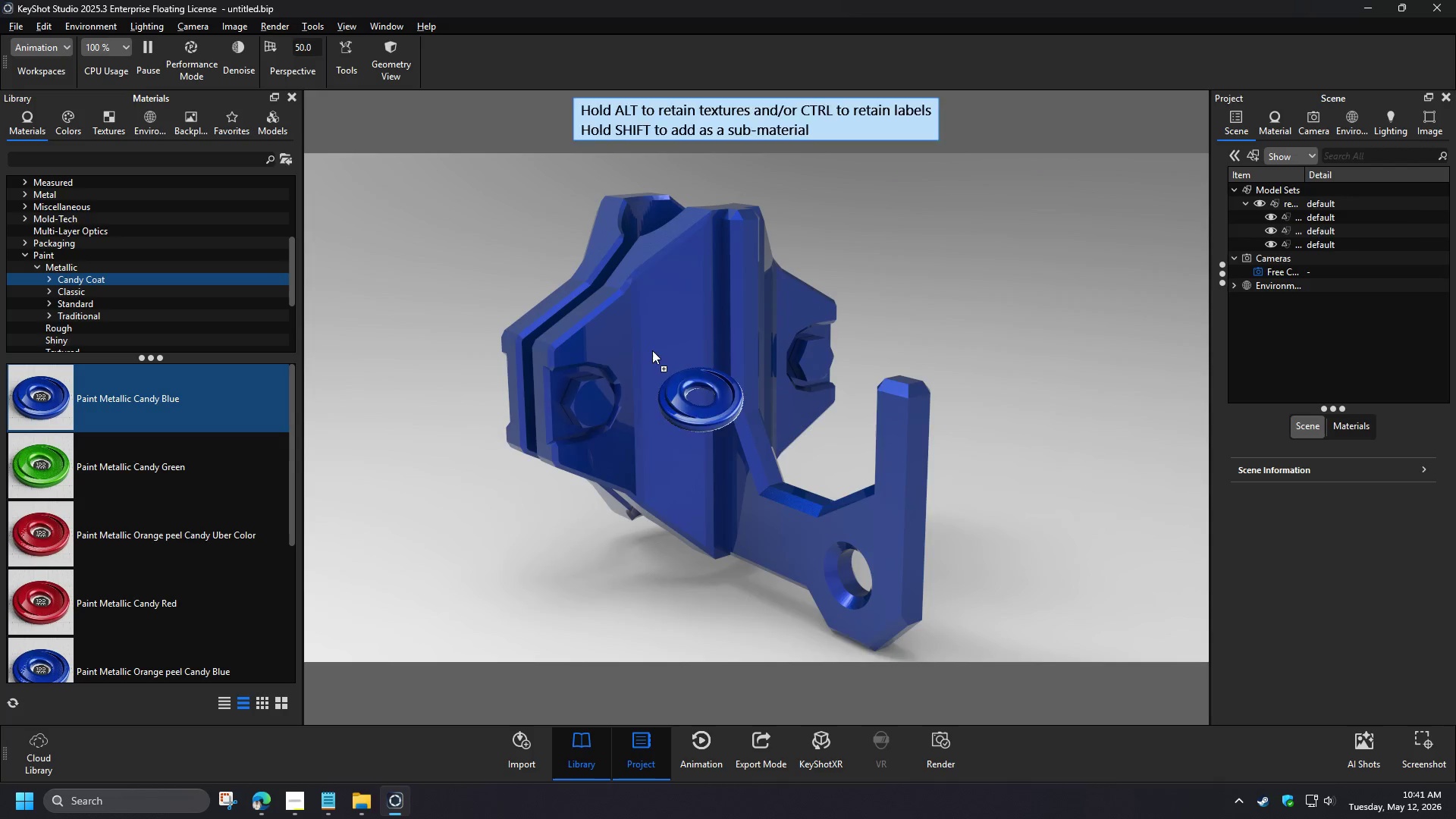 
wait(5.67)
 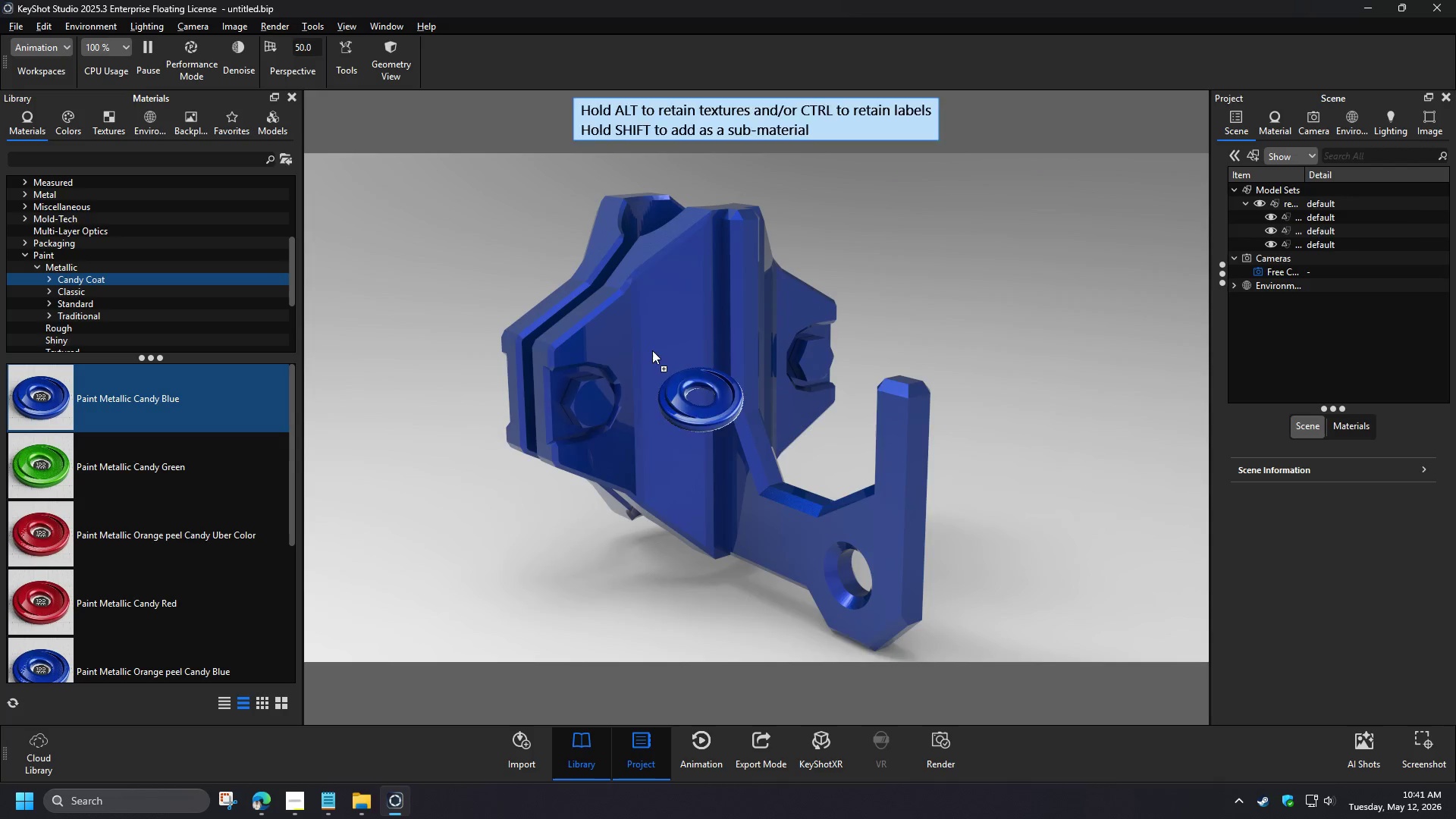 
left_click([1285, 131])
 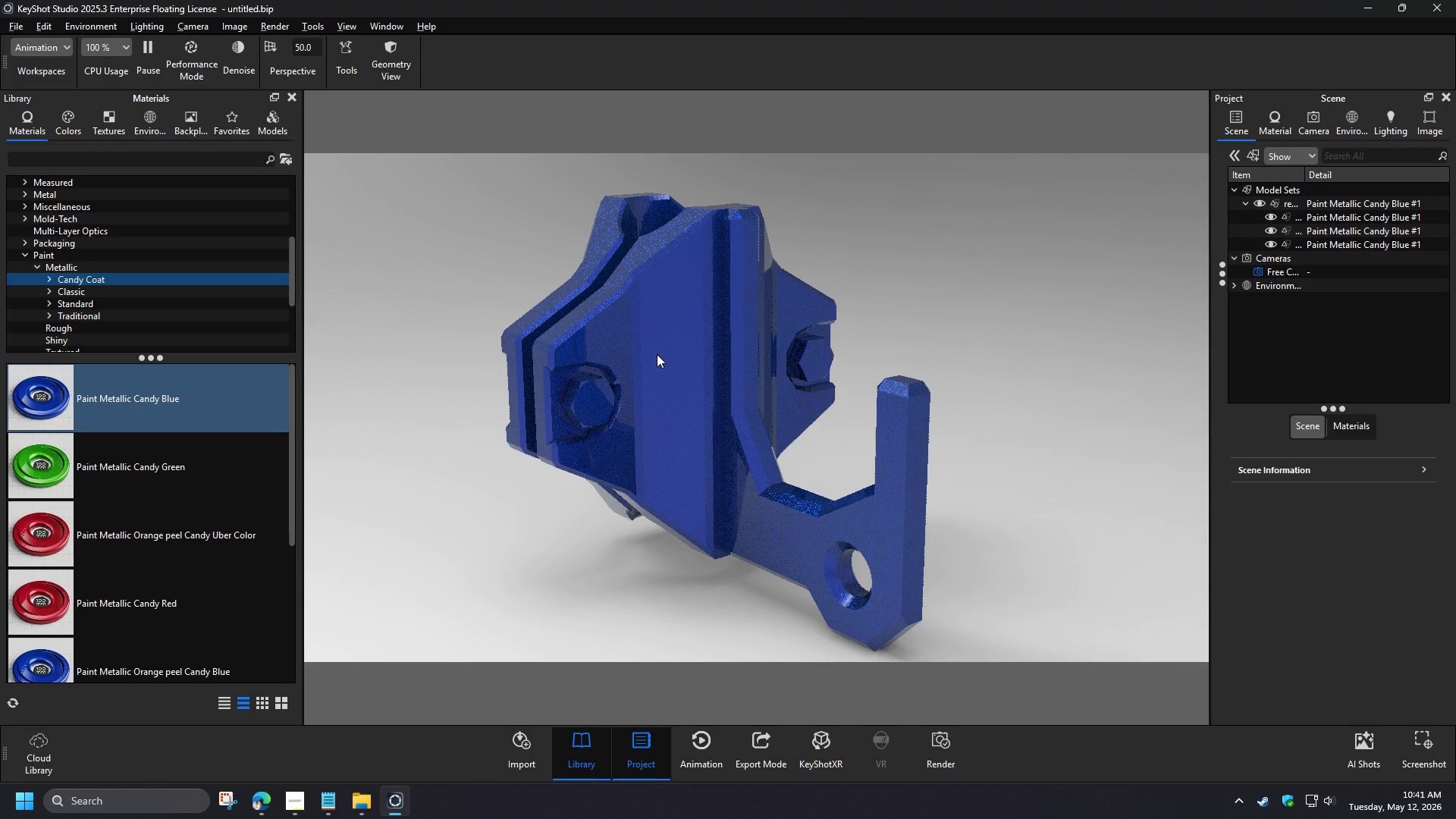 
double_click([1276, 530])
 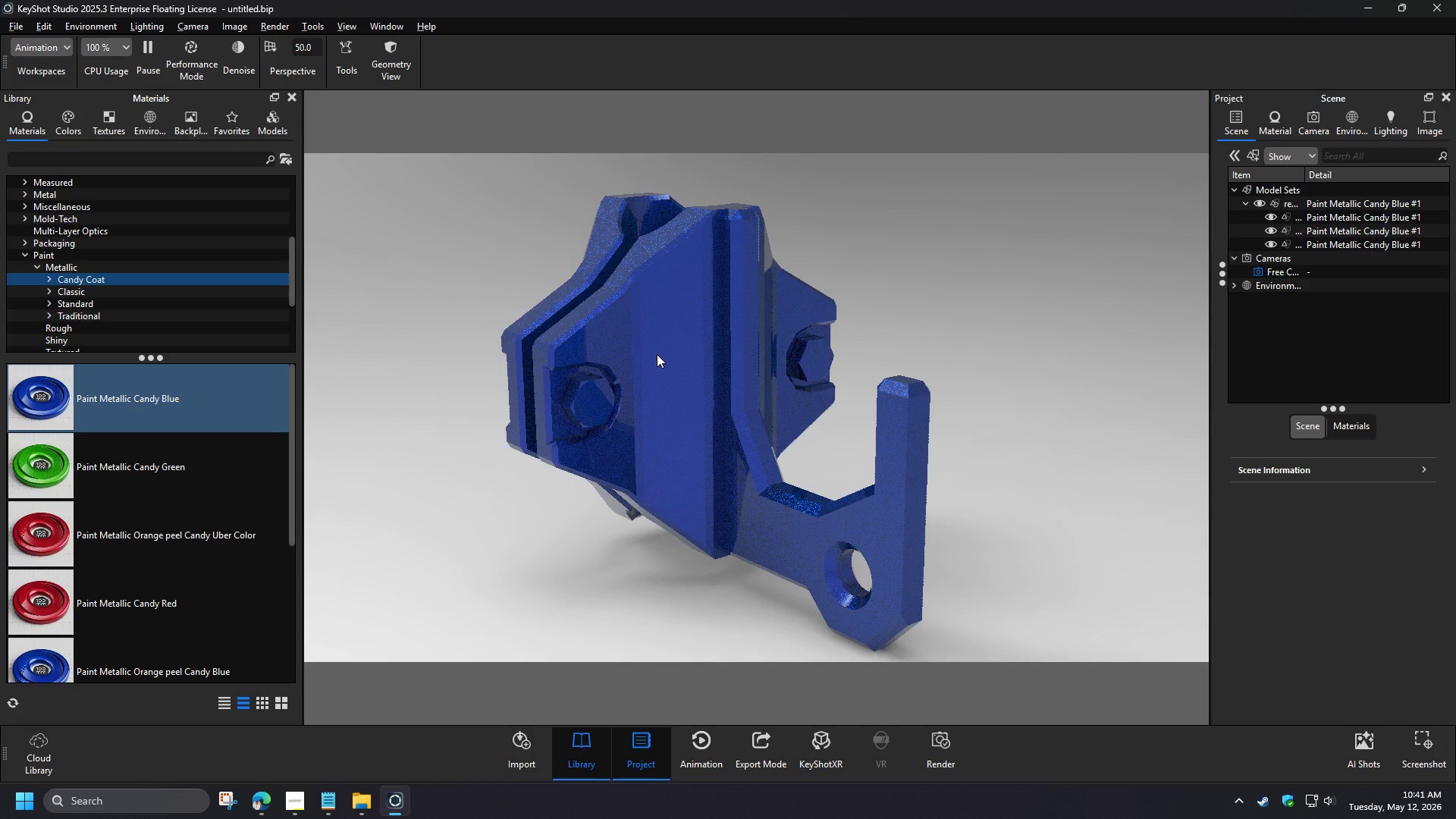 
left_click([1404, 281])
 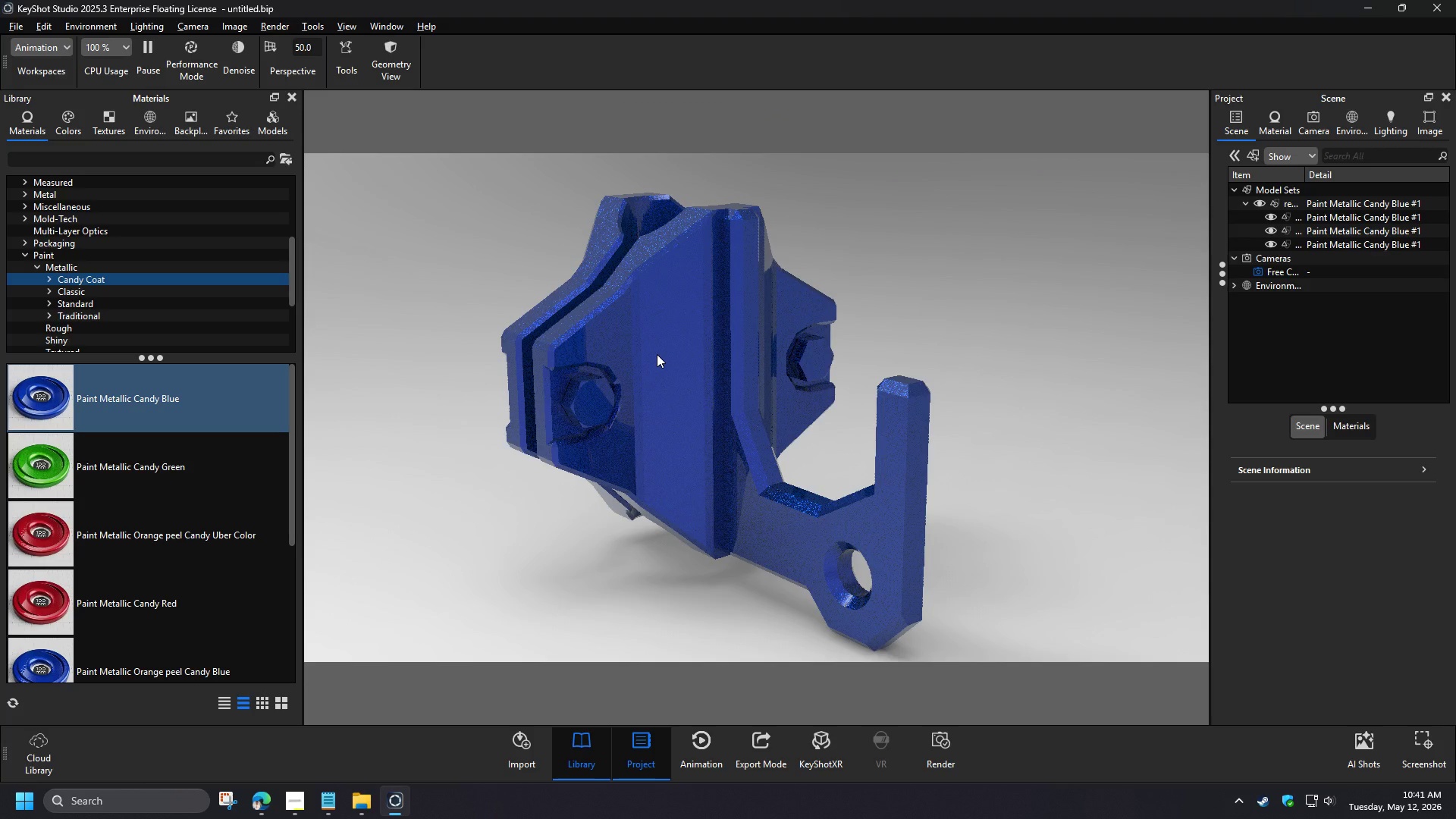 
left_click_drag(start_coordinate=[1410, 379], to_coordinate=[1447, 444])
 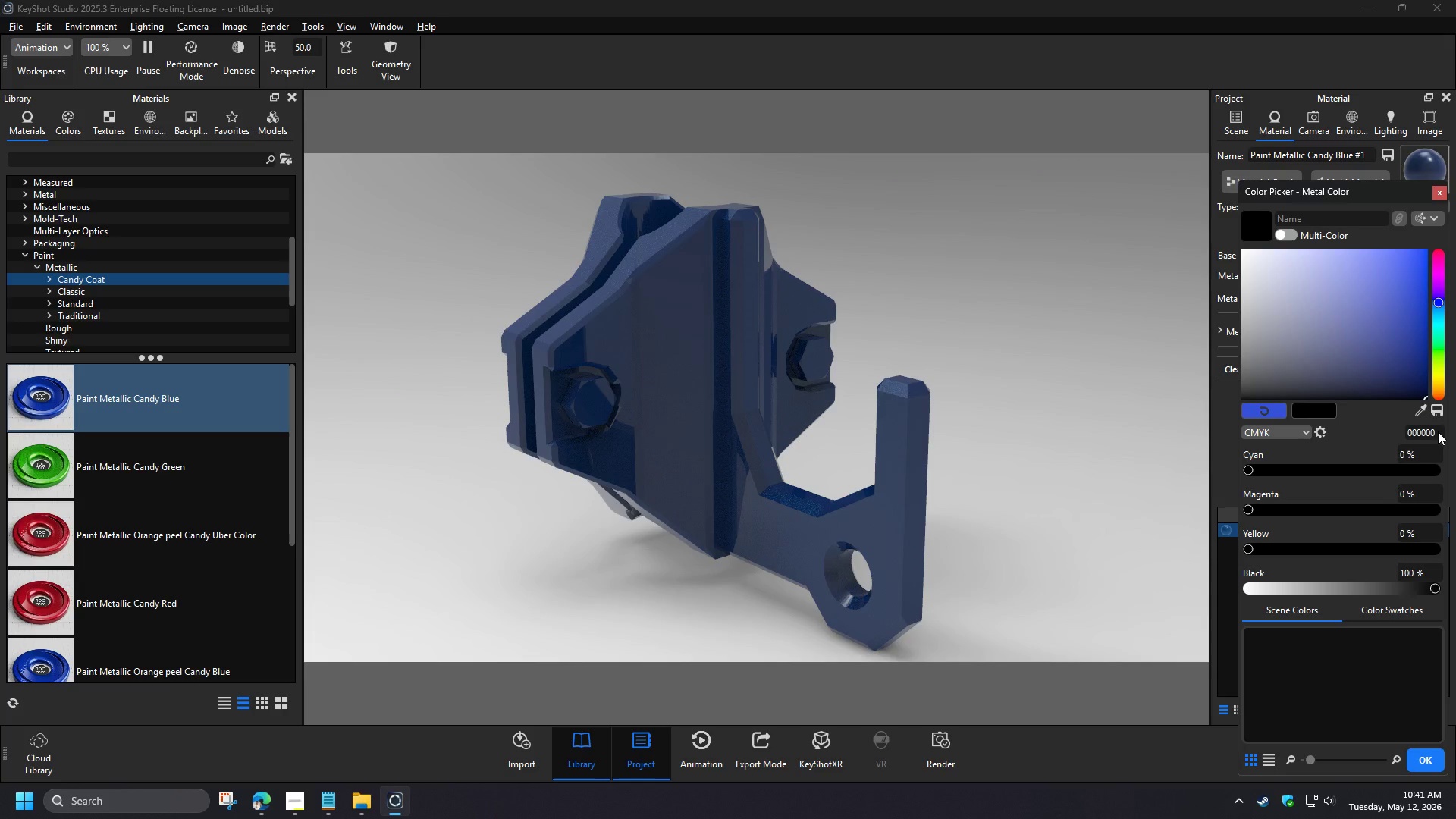 
mouse_move([1402, 296])
 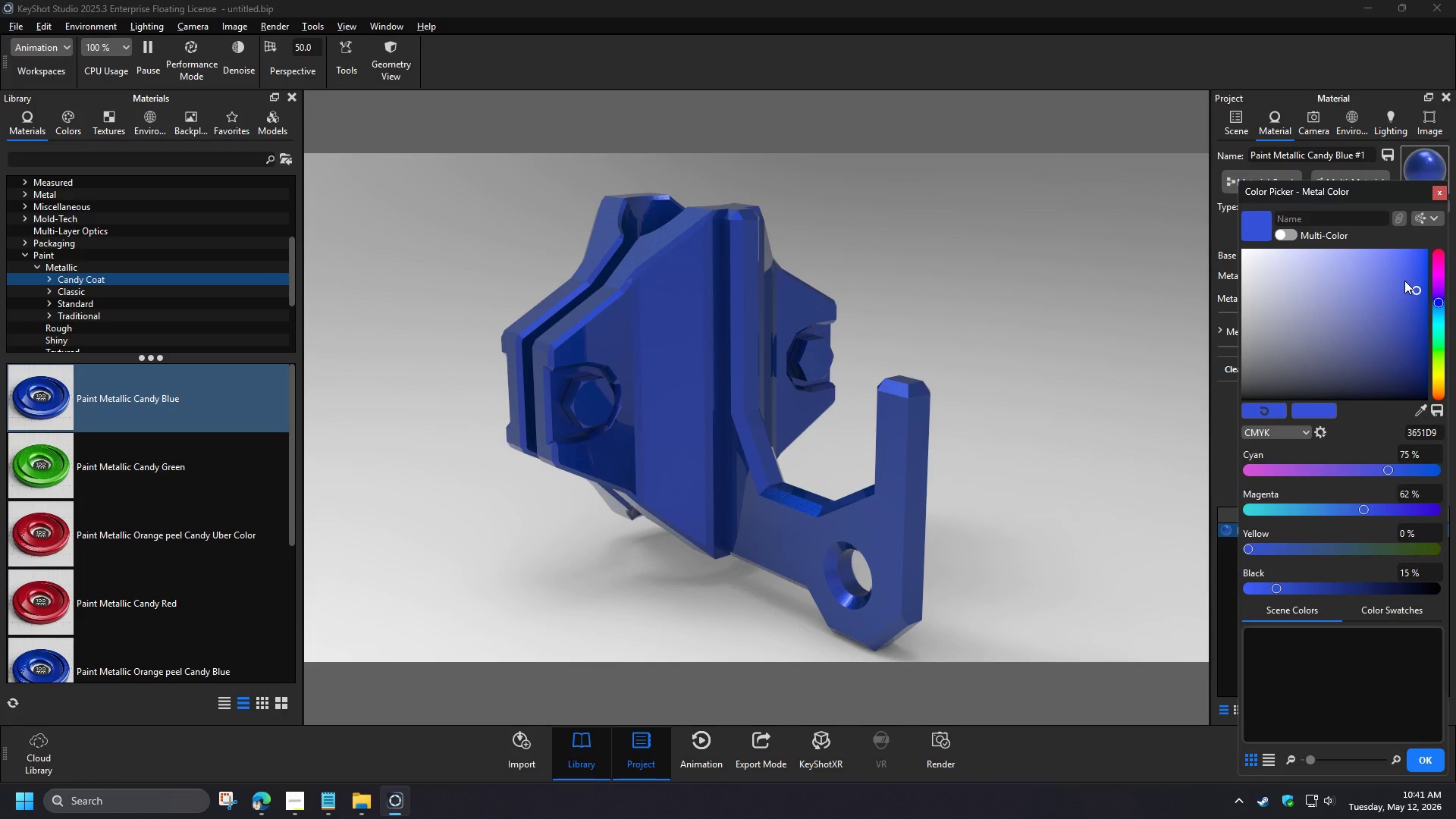 
left_click([1429, 755])
 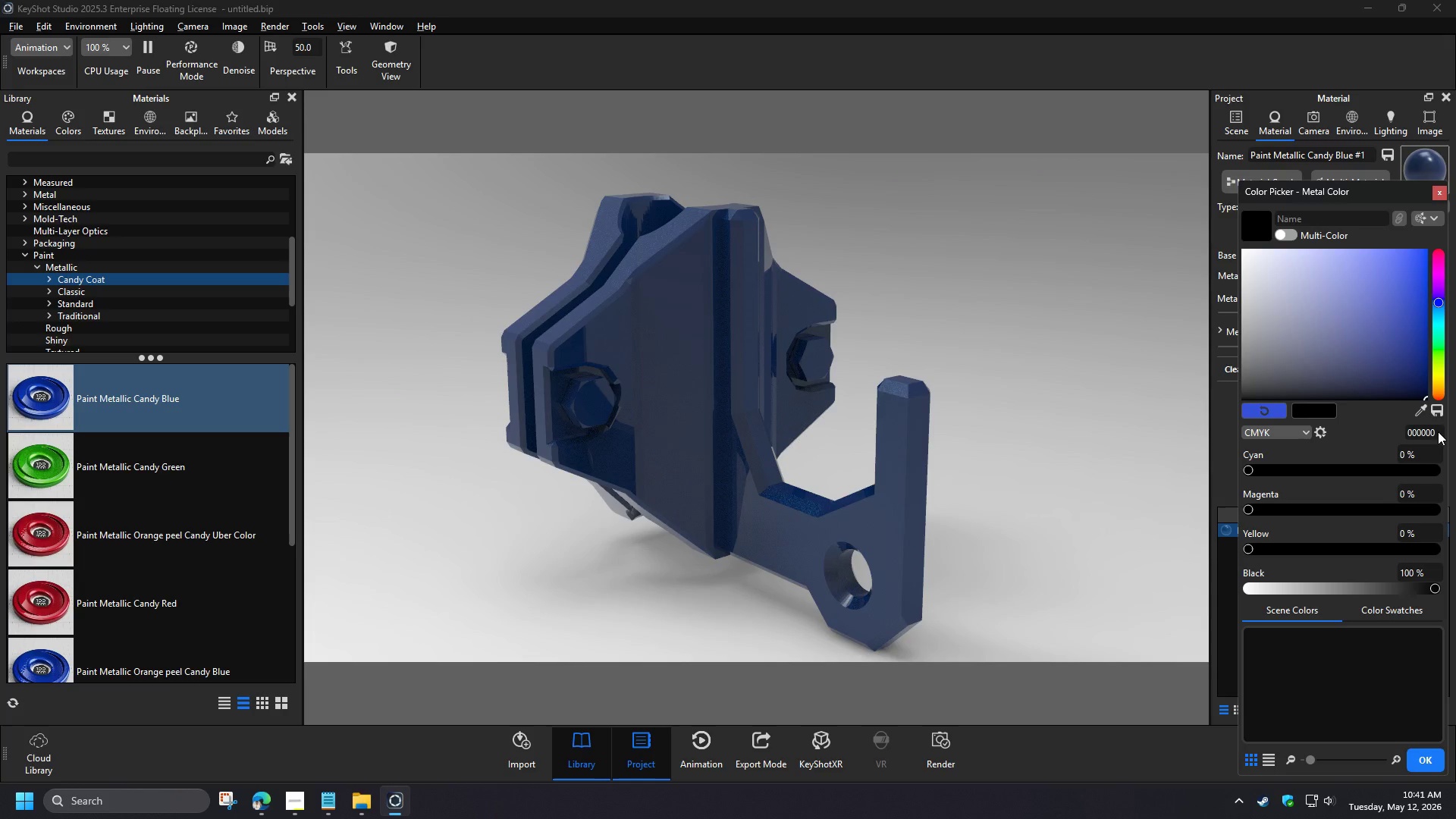 
left_click([1394, 261])
 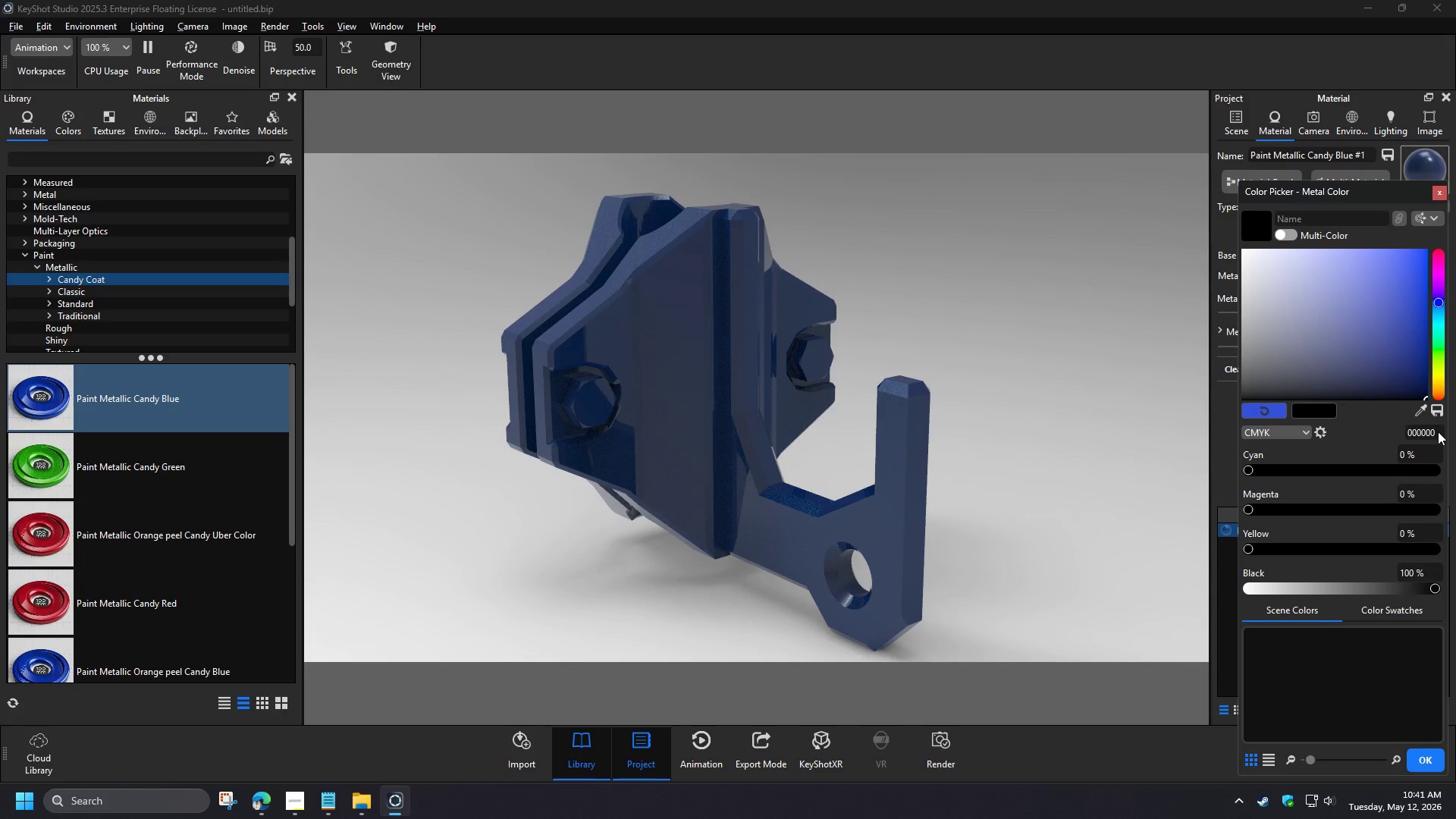 
left_click_drag(start_coordinate=[1342, 385], to_coordinate=[1250, 381])
 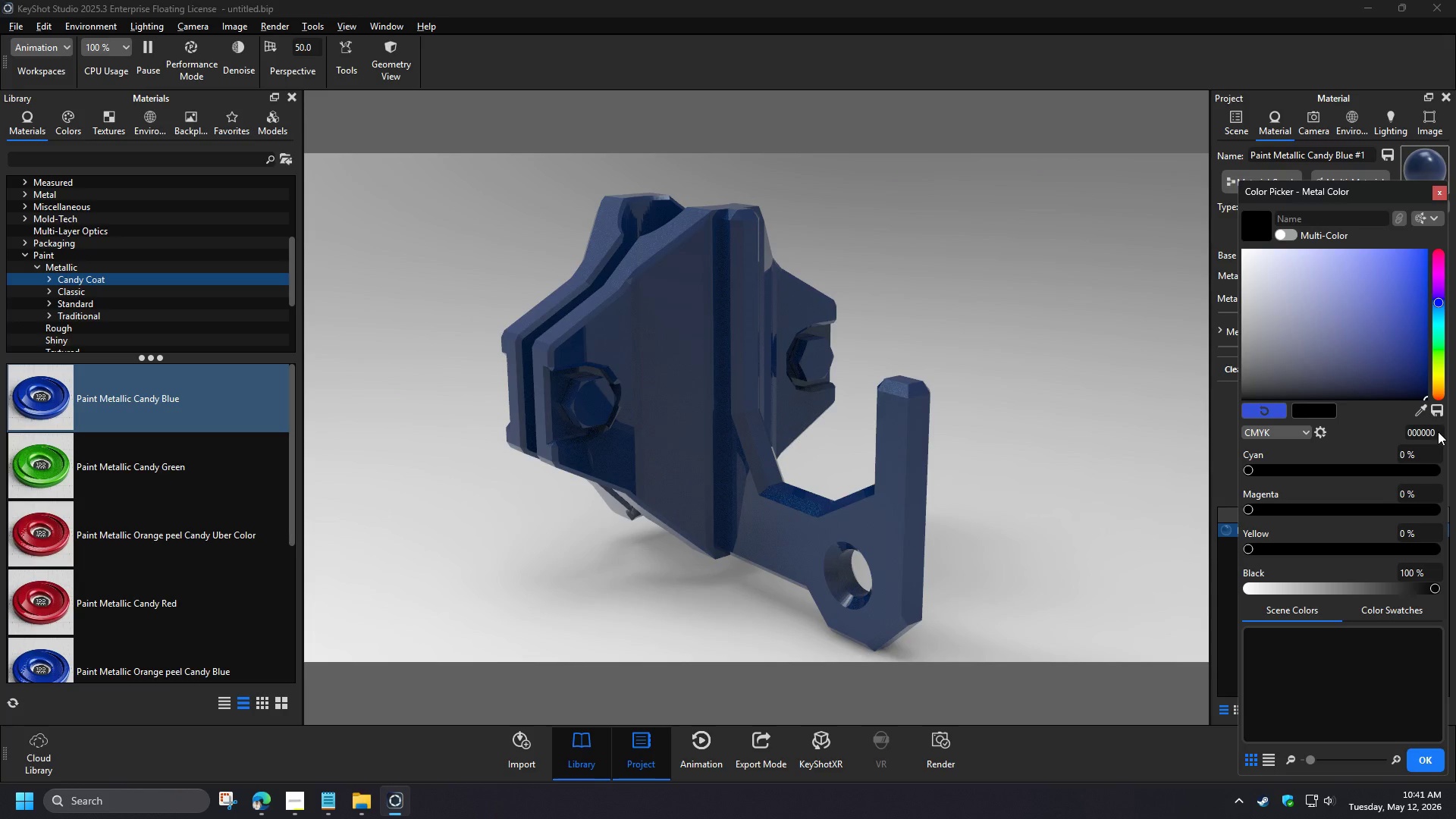 
left_click_drag(start_coordinate=[1247, 382], to_coordinate=[1221, 383])
 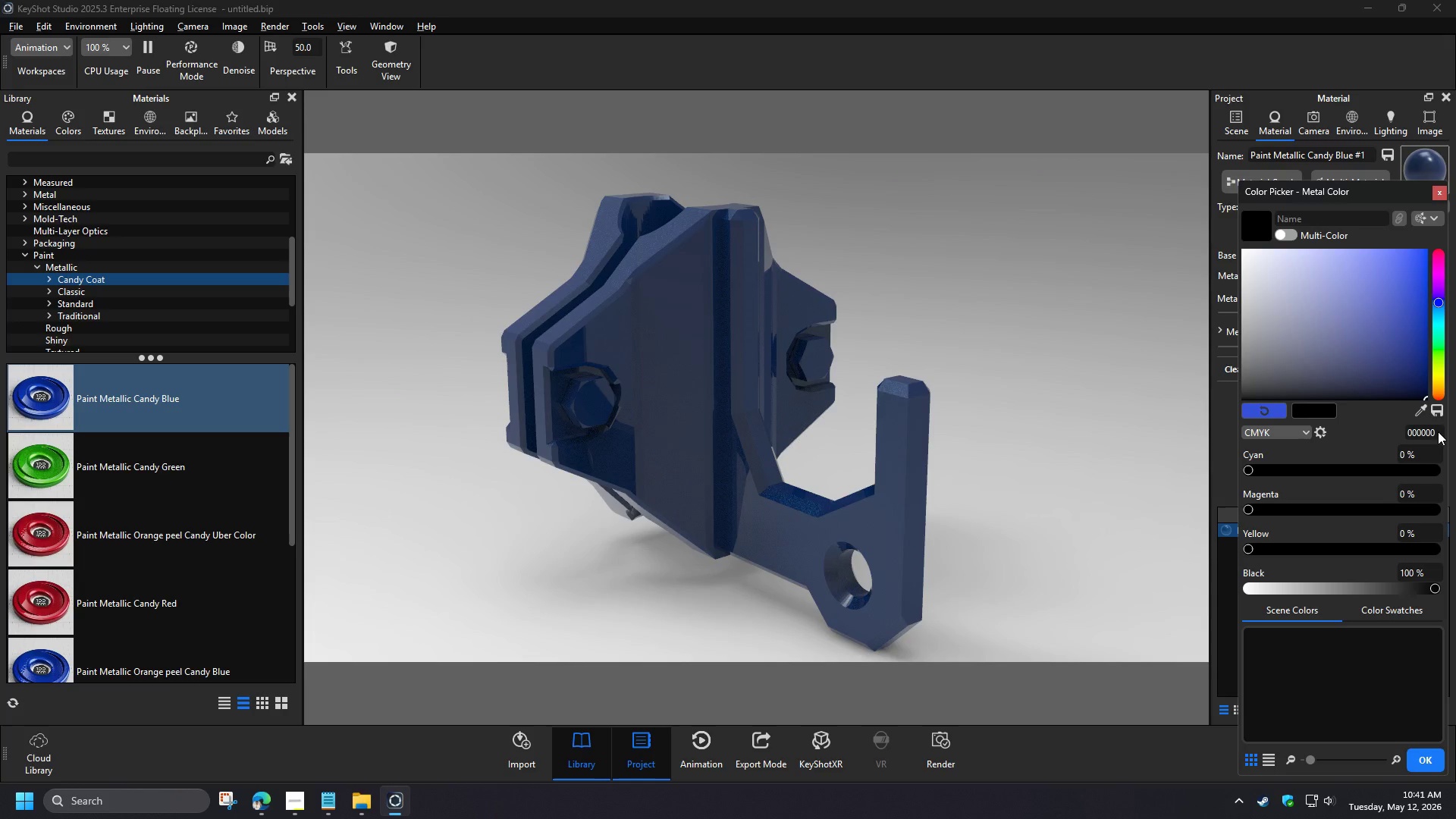 
left_click([1349, 236])
 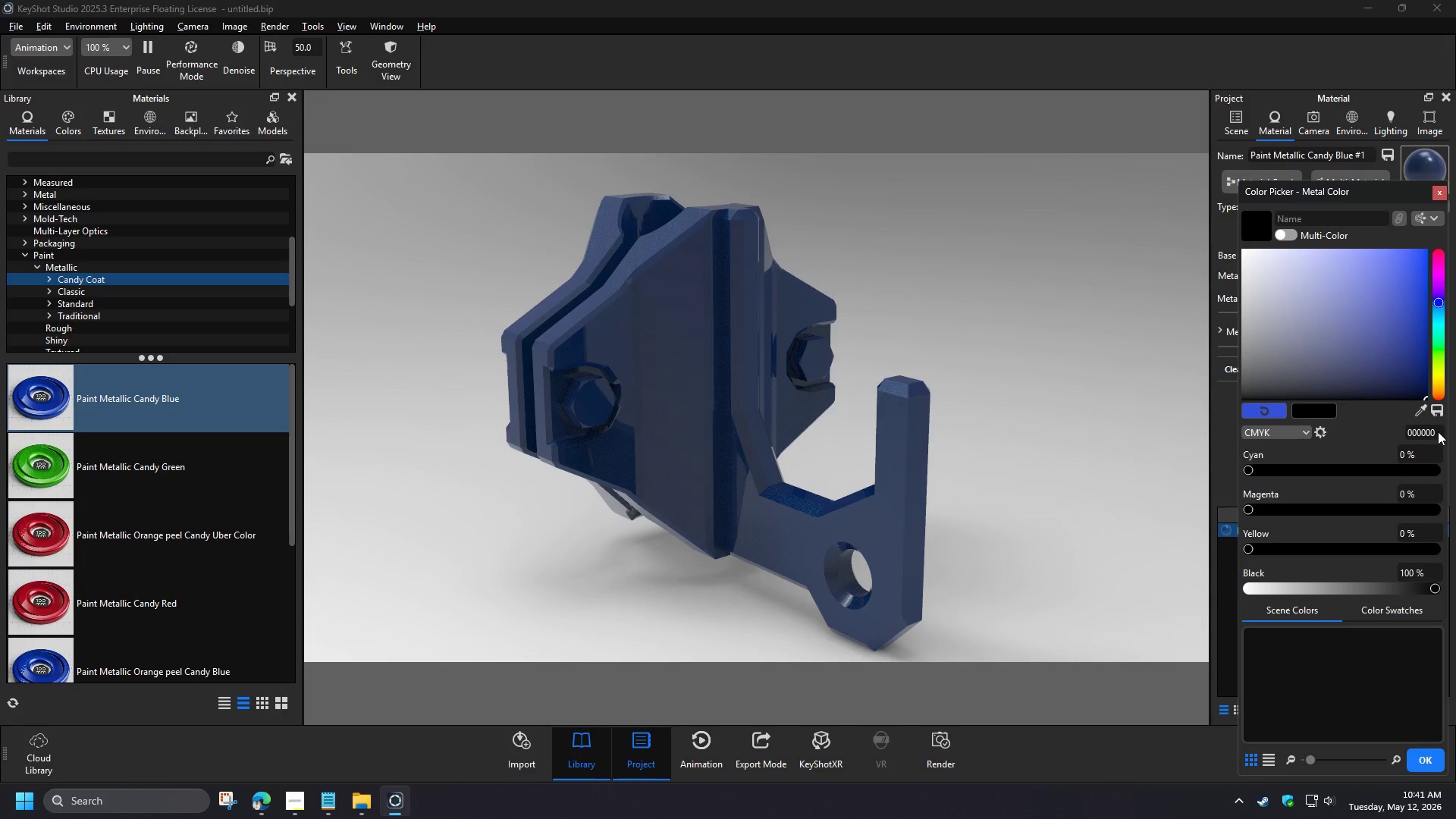 
left_click([1294, 229])
 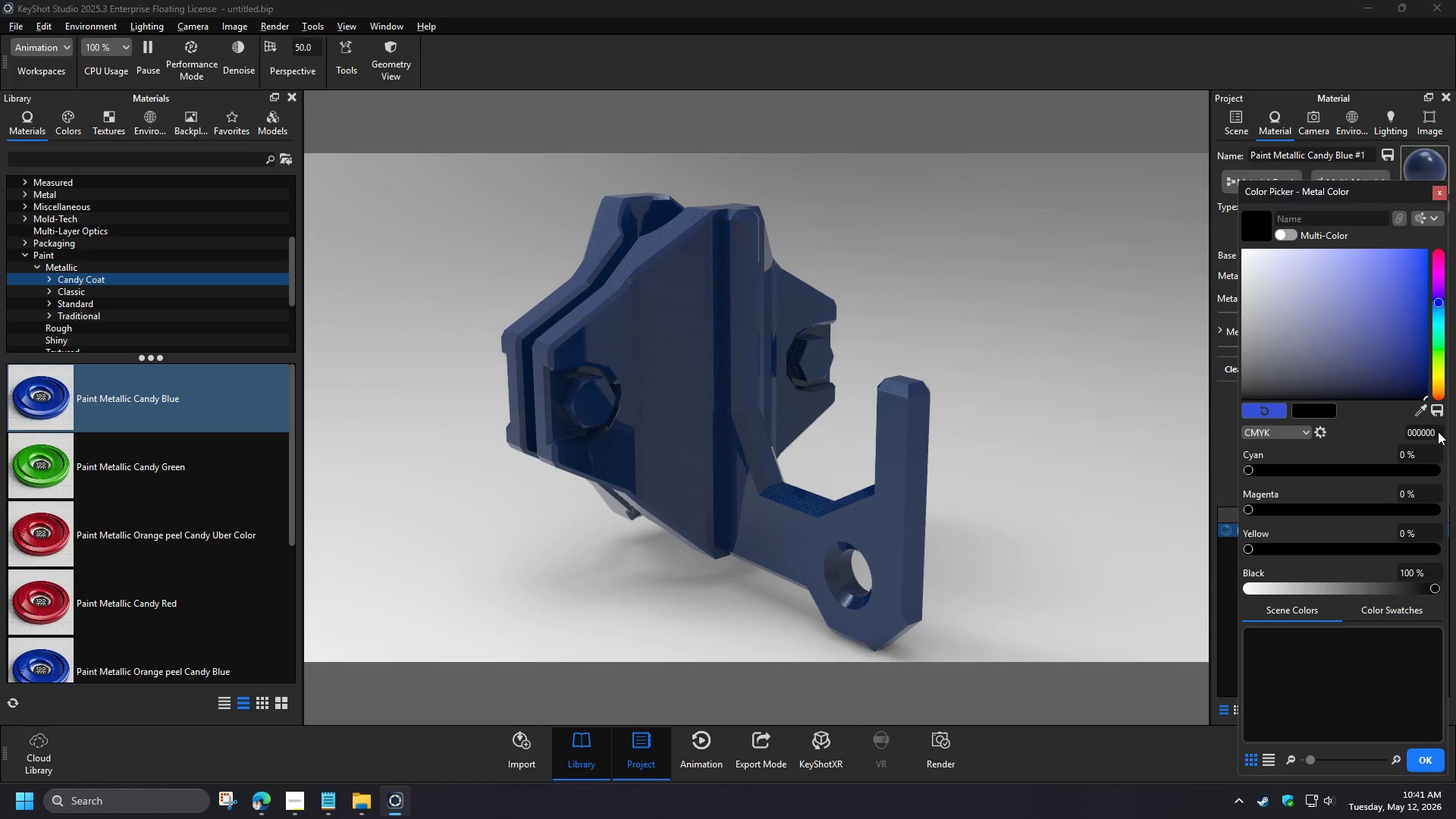 
left_click_drag(start_coordinate=[821, 528], to_coordinate=[810, 541])
 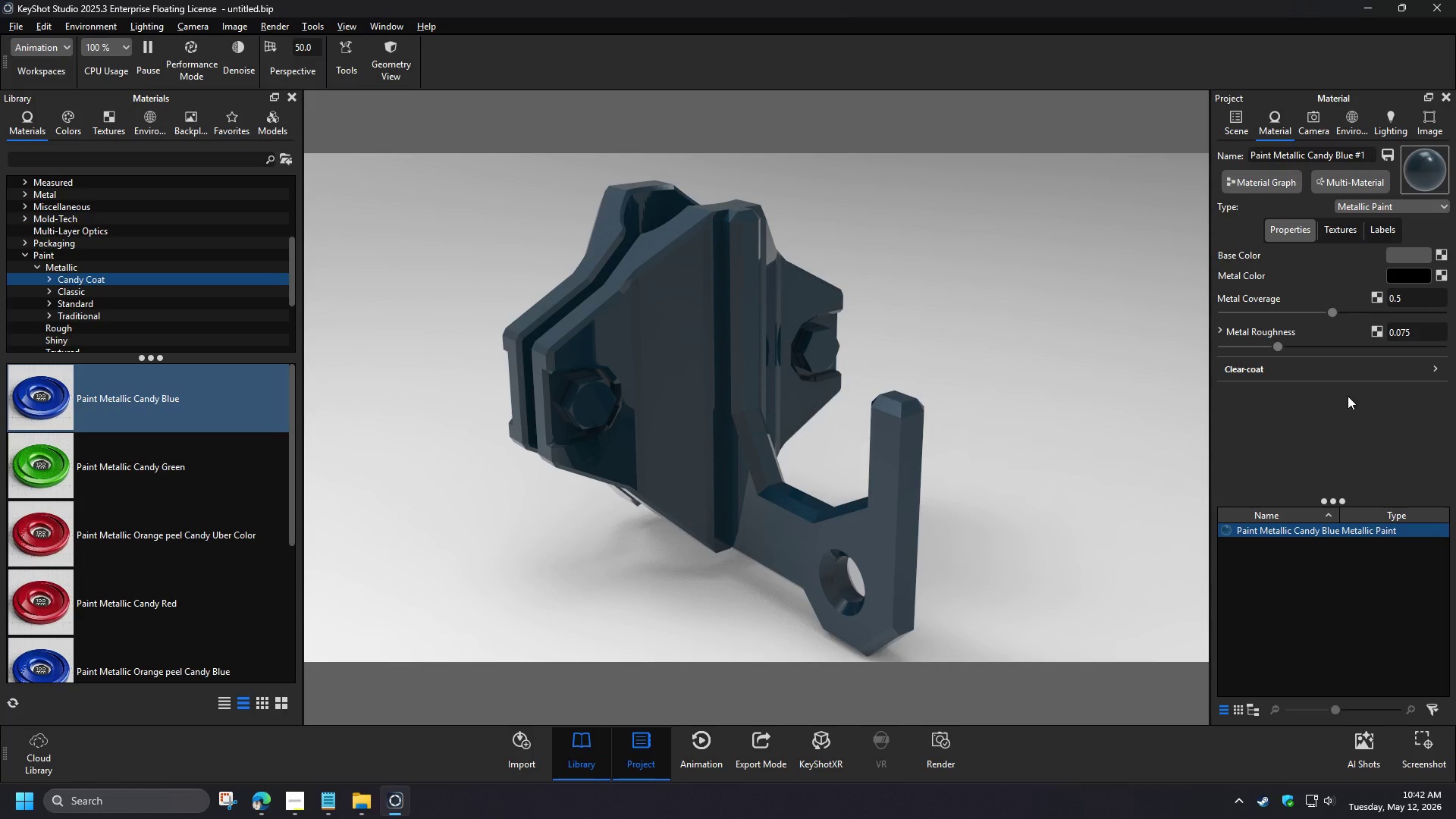 
wait(10.86)
 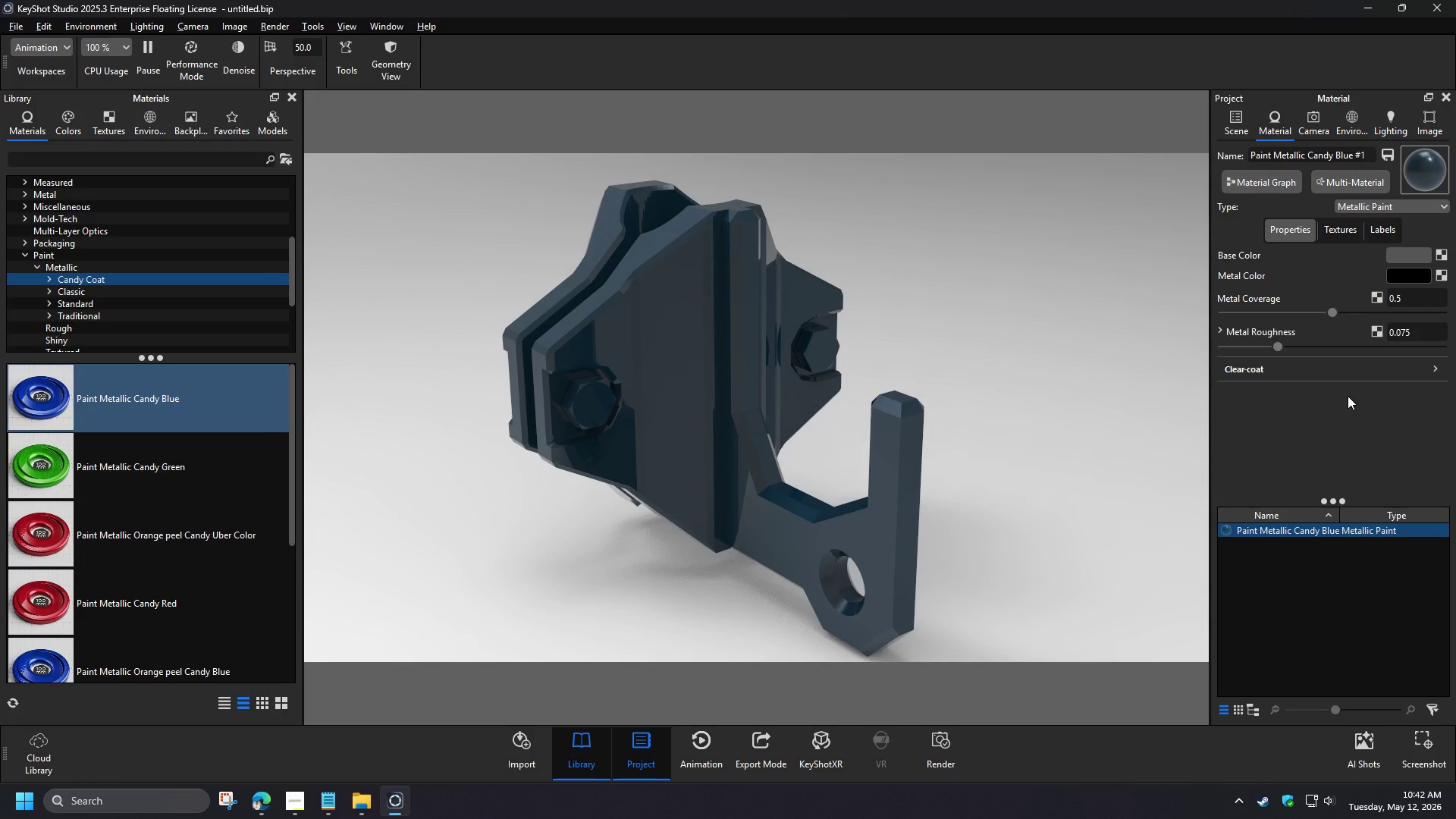 
left_click([75, 134])
 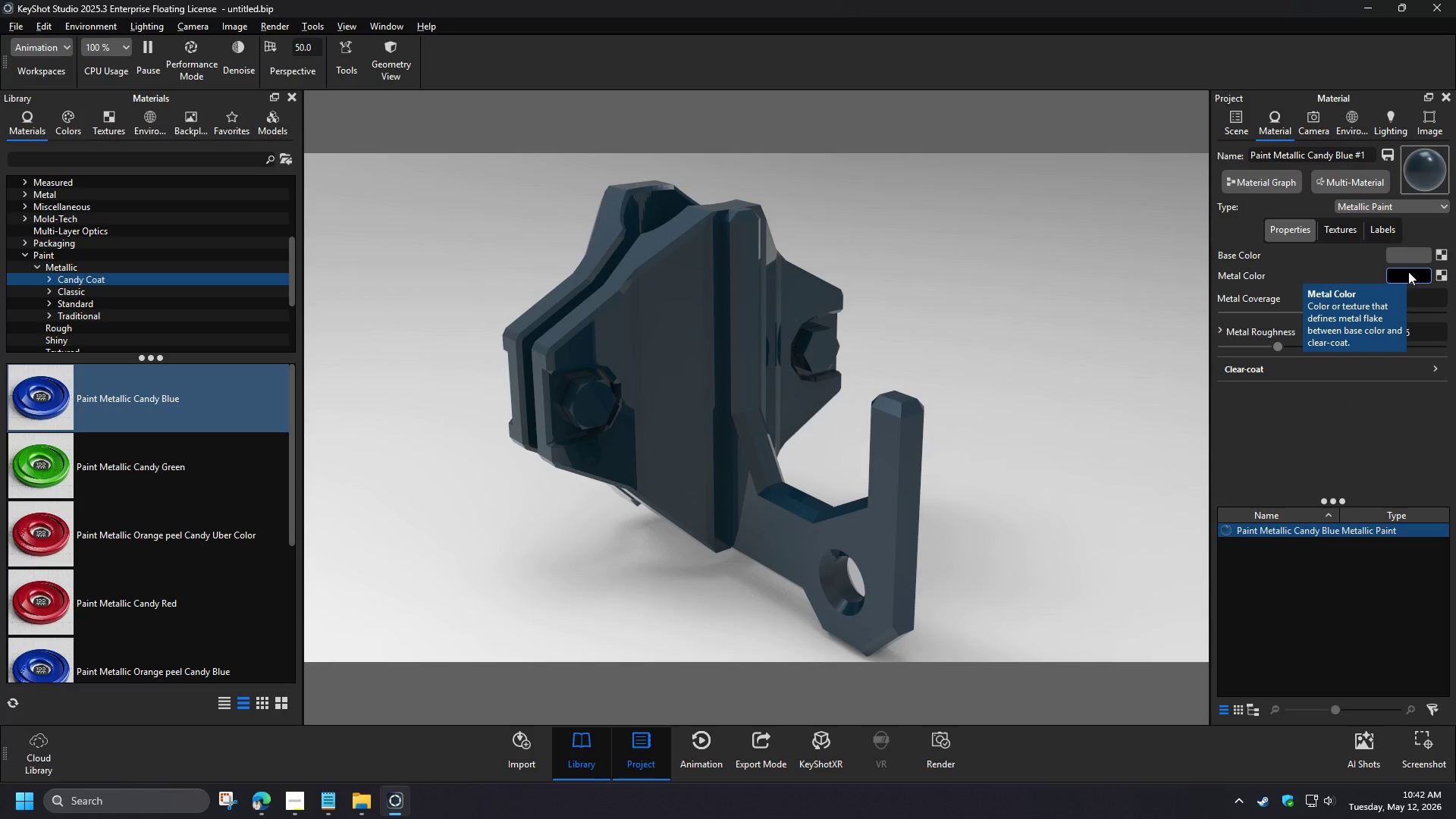 
left_click([11, 193])
 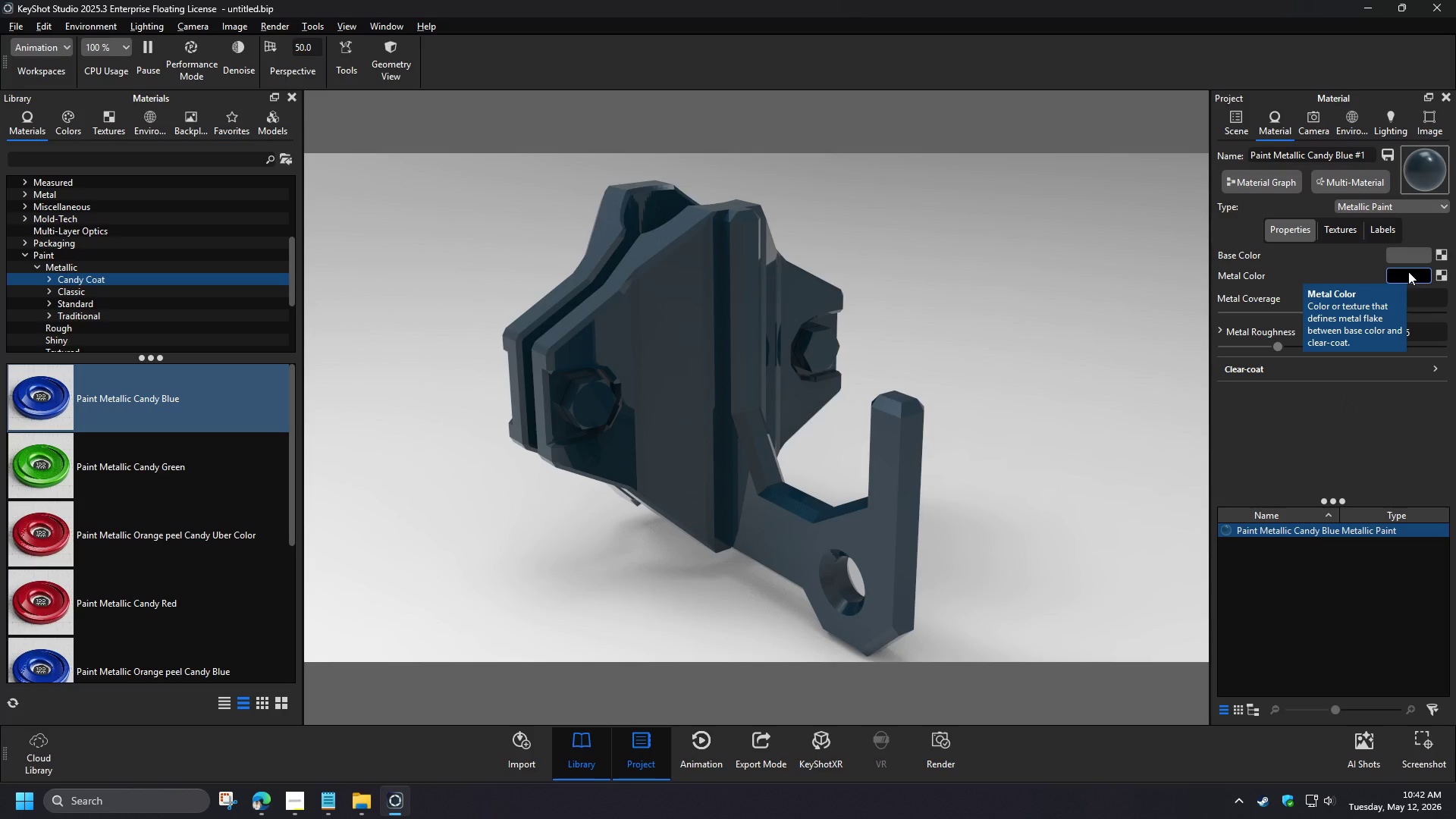 
left_click([51, 211])
 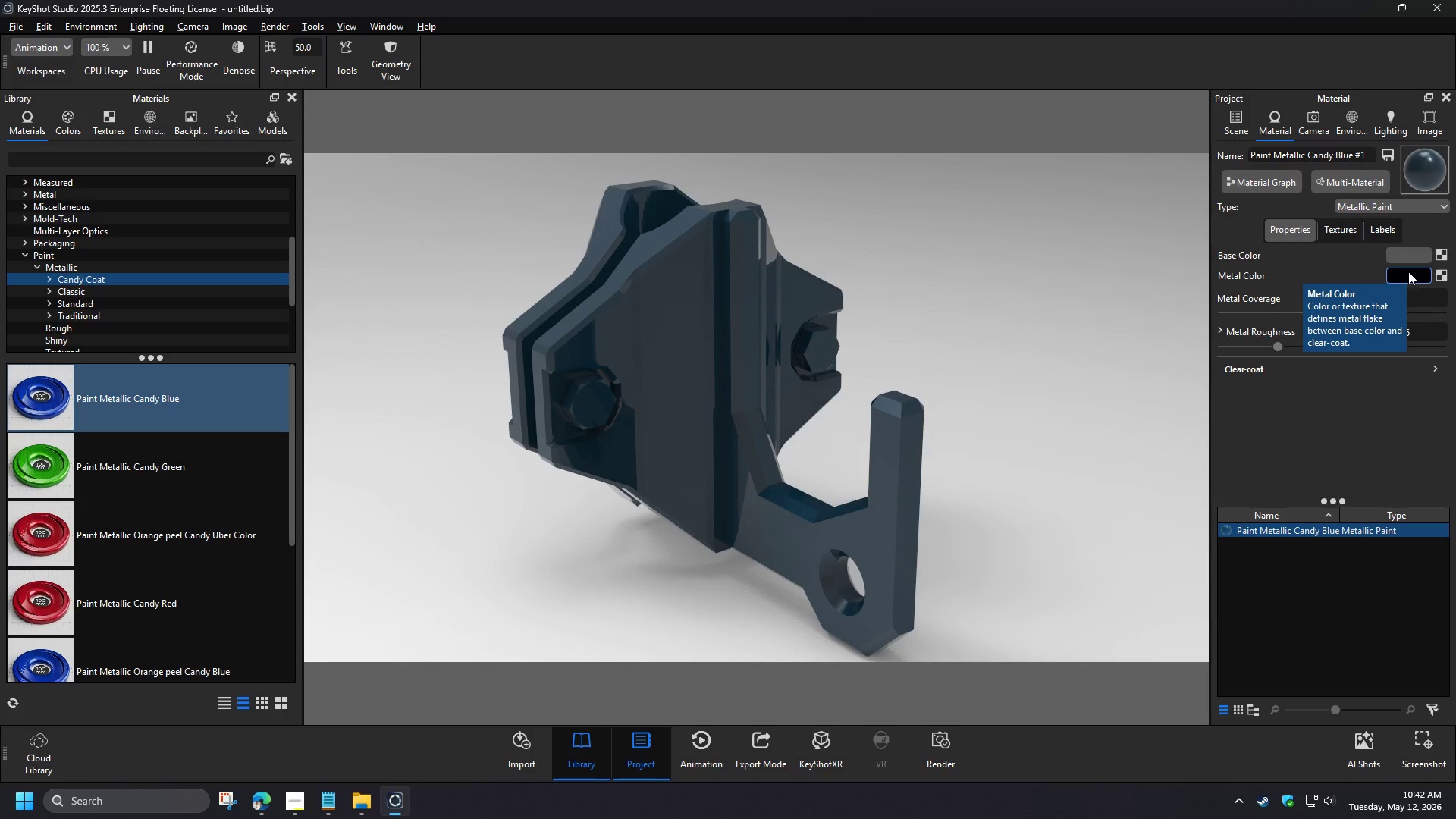 
left_click([64, 215])
 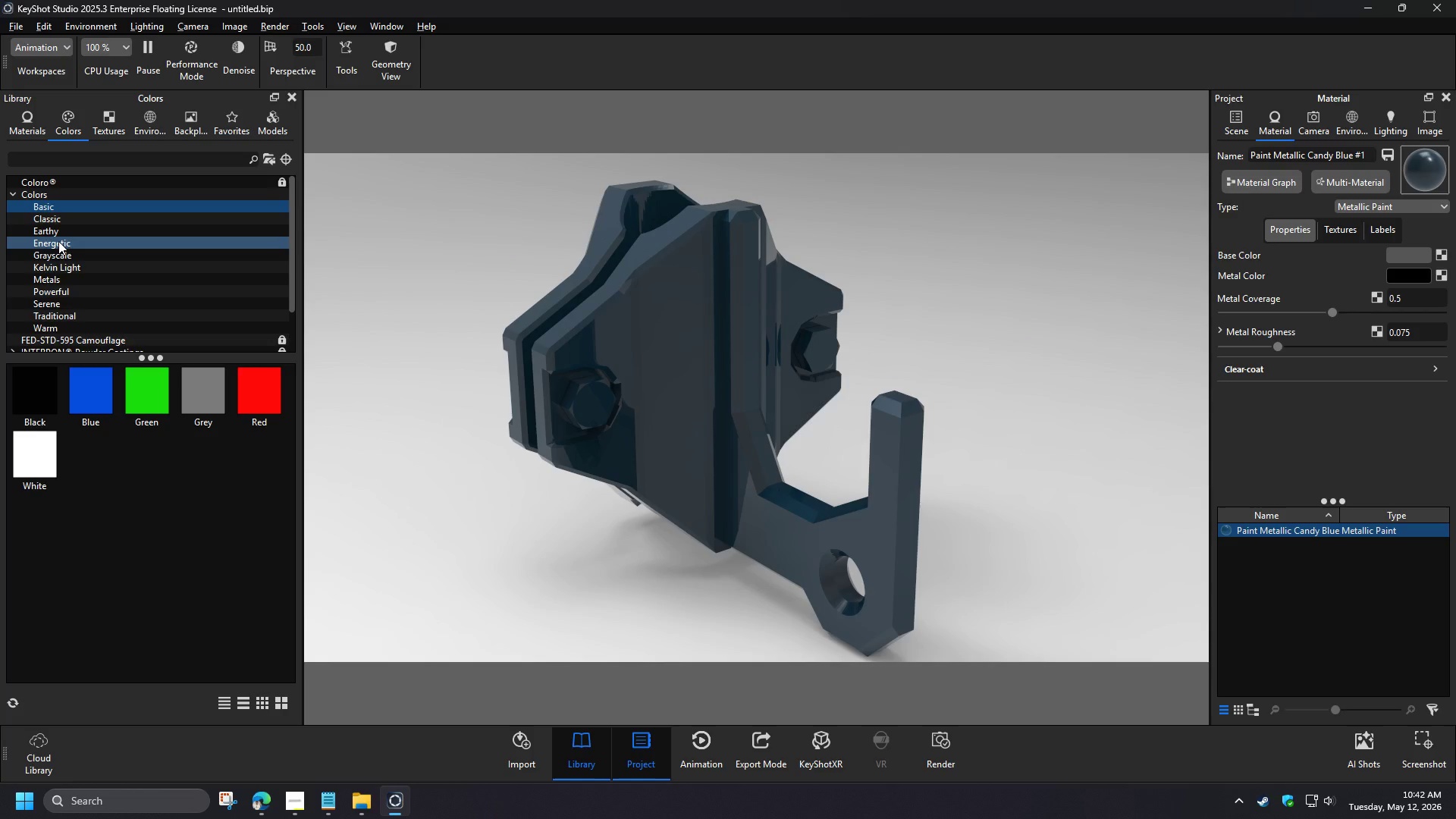 
left_click([63, 231])
 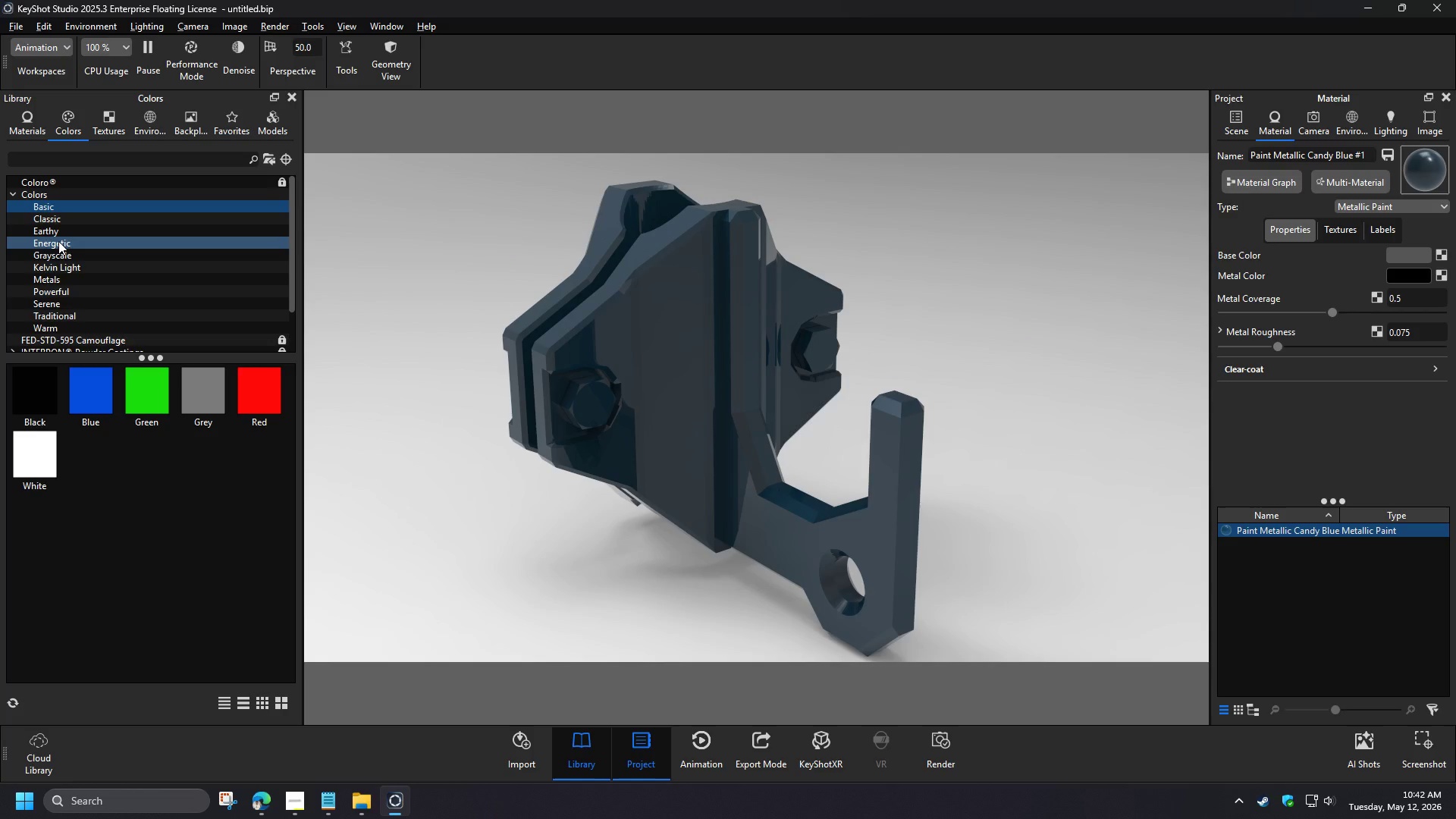 
left_click([61, 221])
 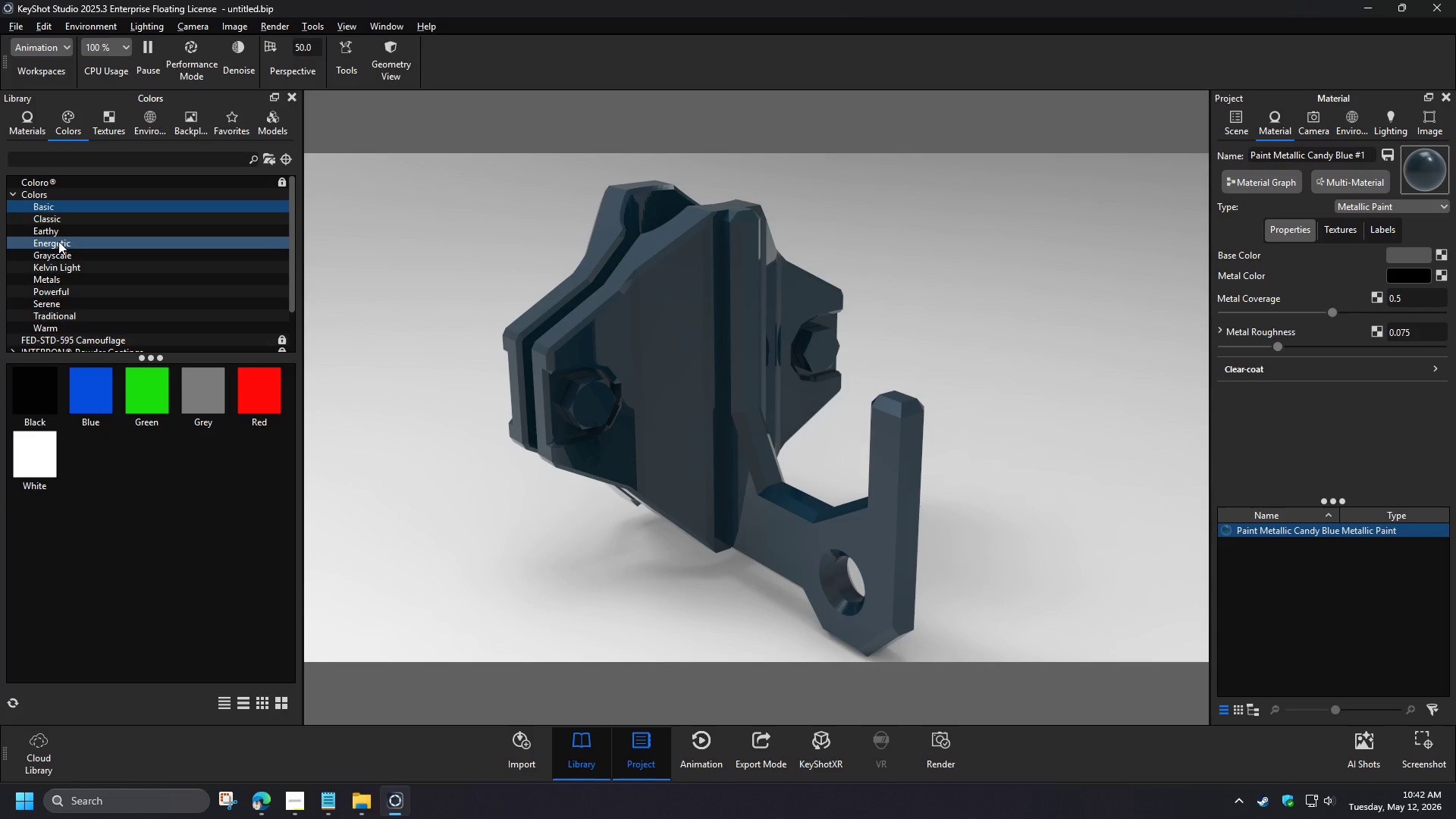 
left_click([59, 279])
 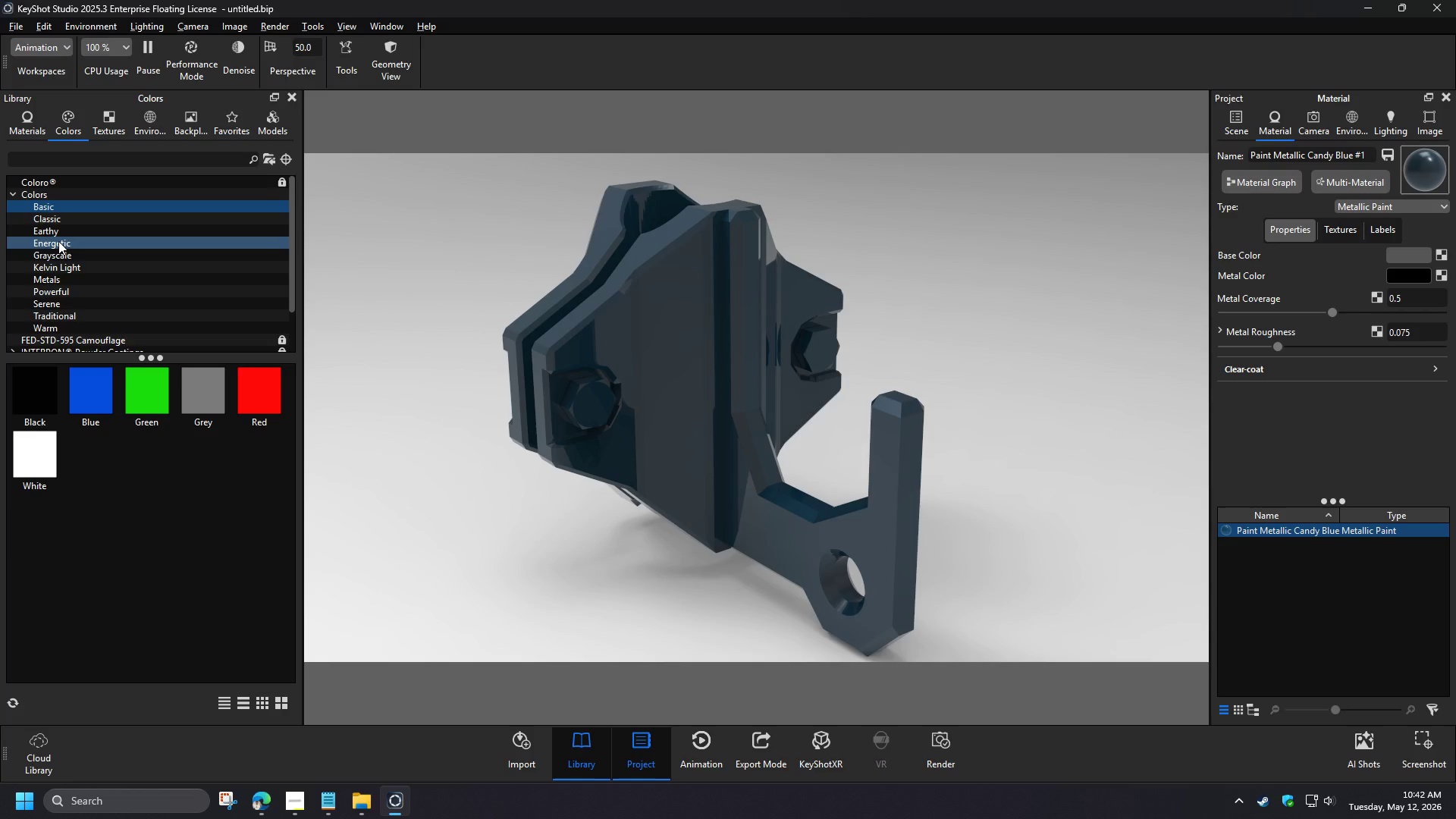 
wait(7.06)
 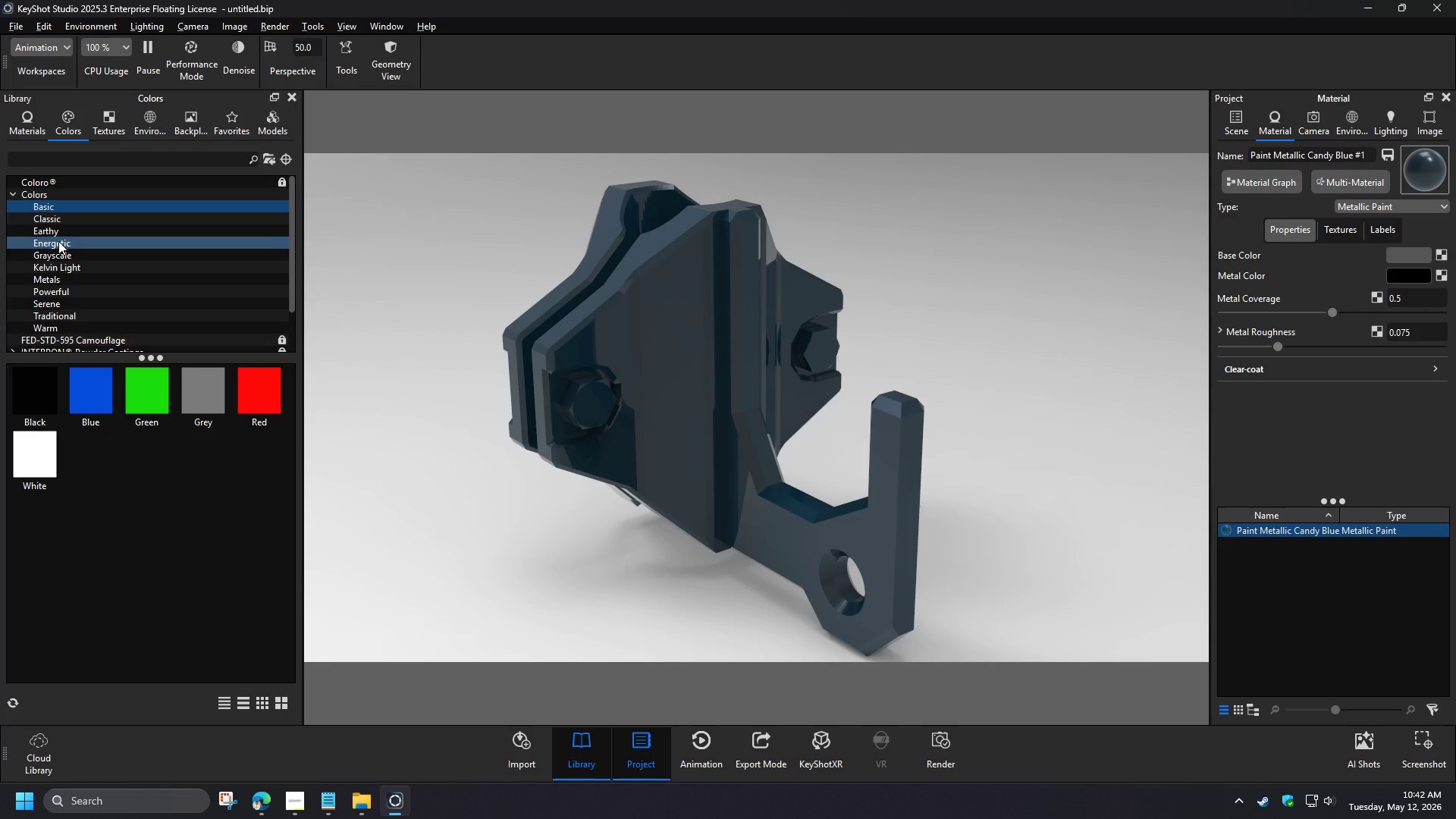 
left_click_drag(start_coordinate=[95, 519], to_coordinate=[1407, 256])
 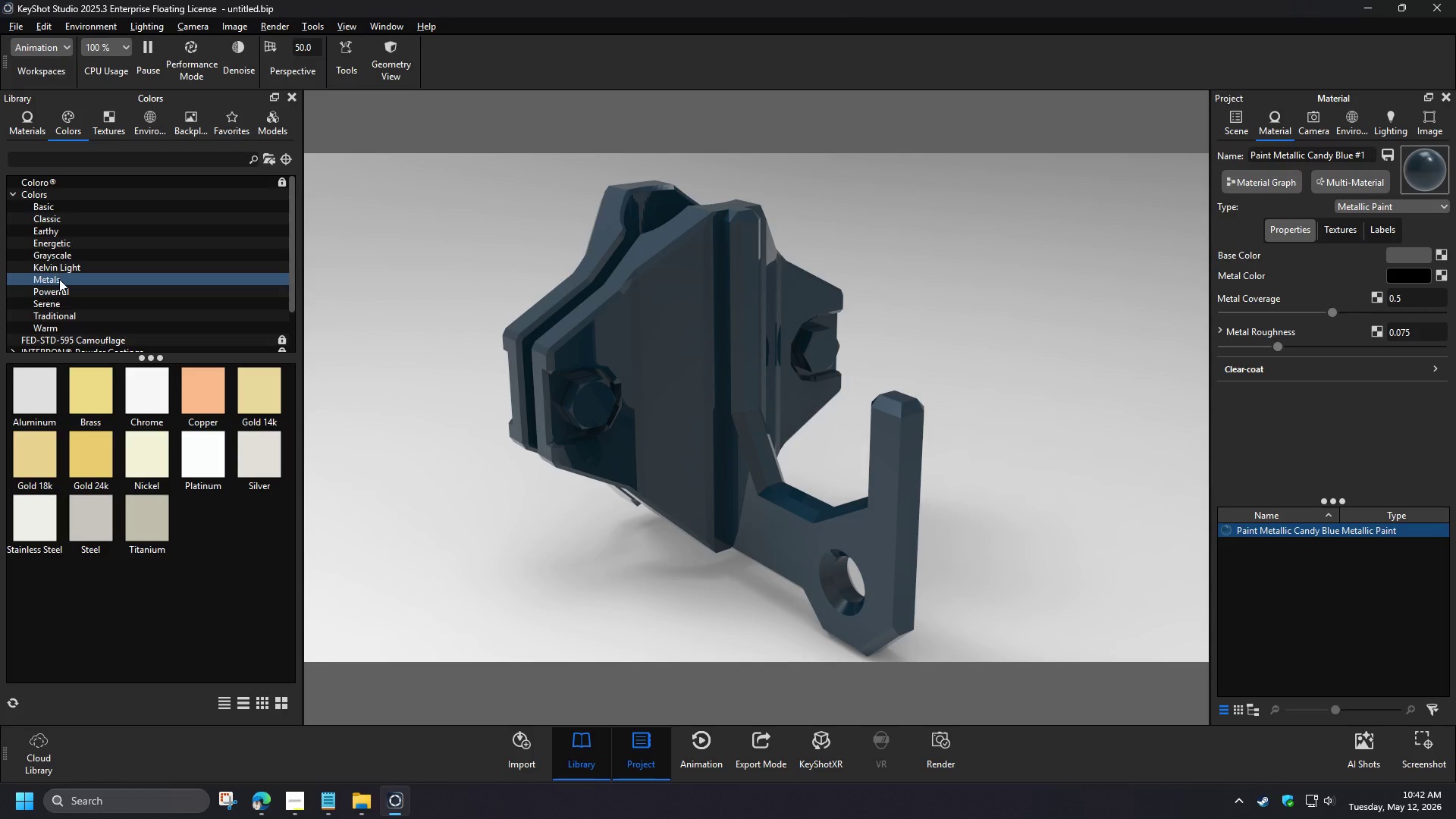 
wait(6.84)
 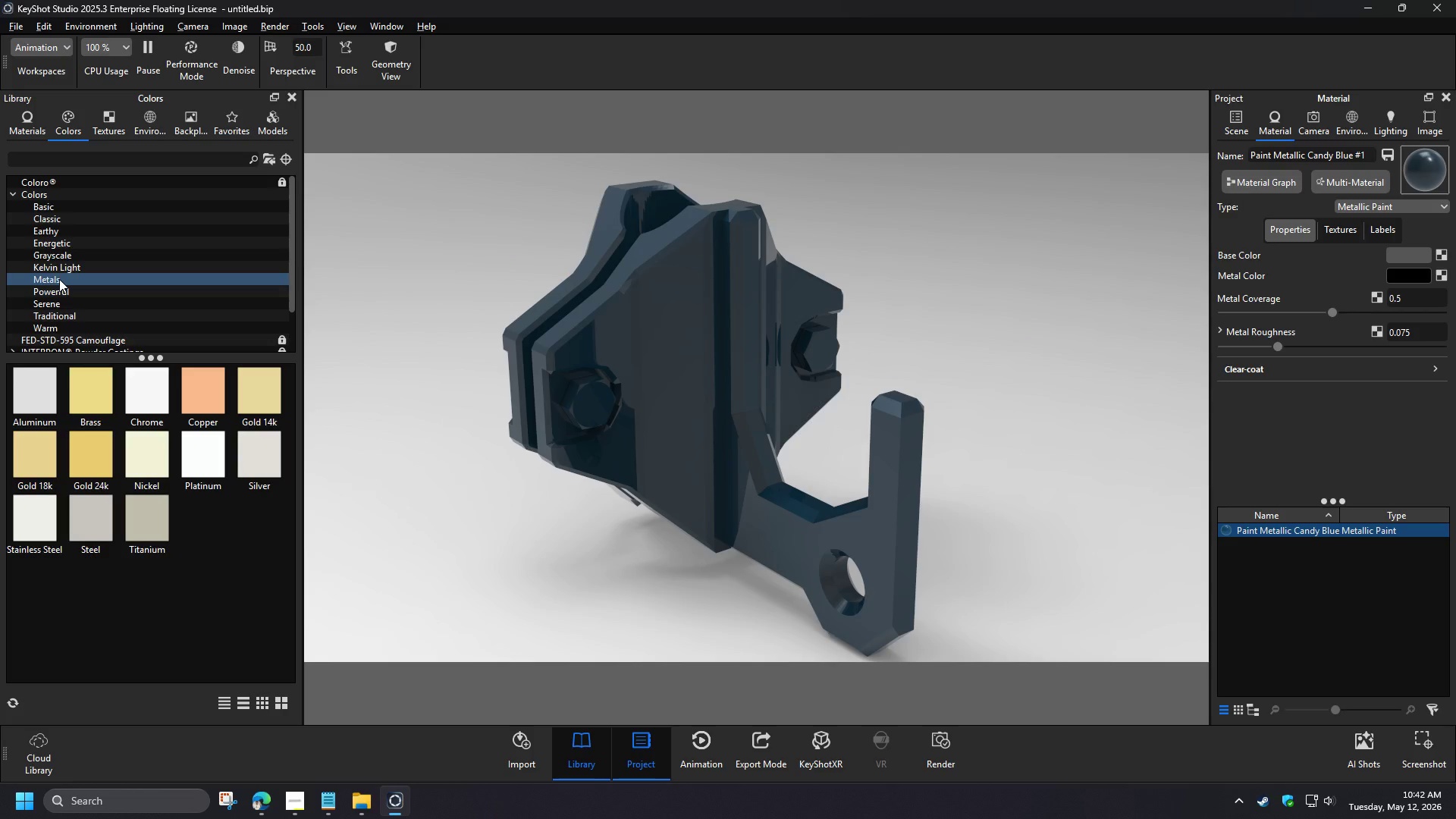 
left_click([1341, 230])
 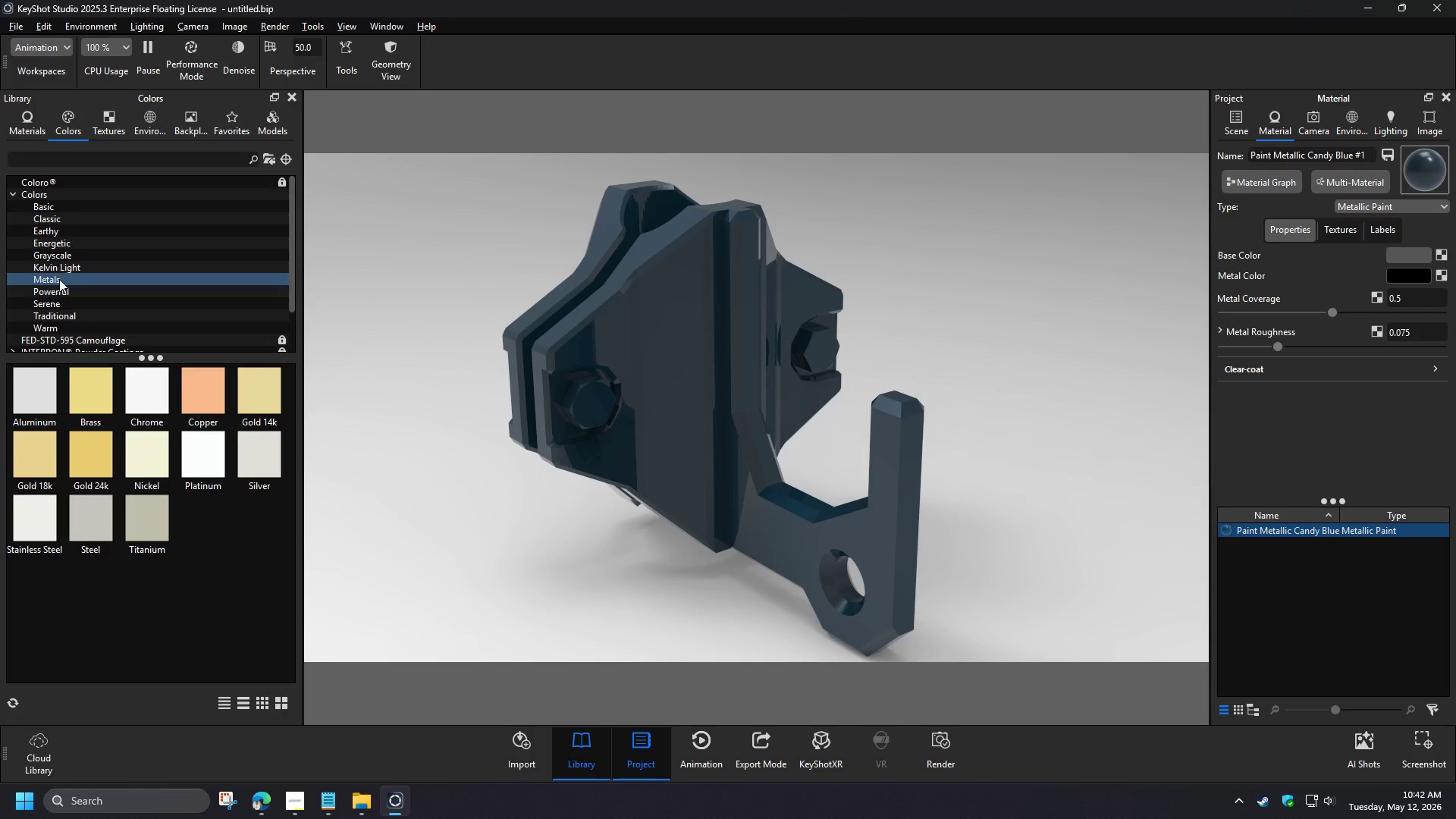 
left_click([1382, 231])
 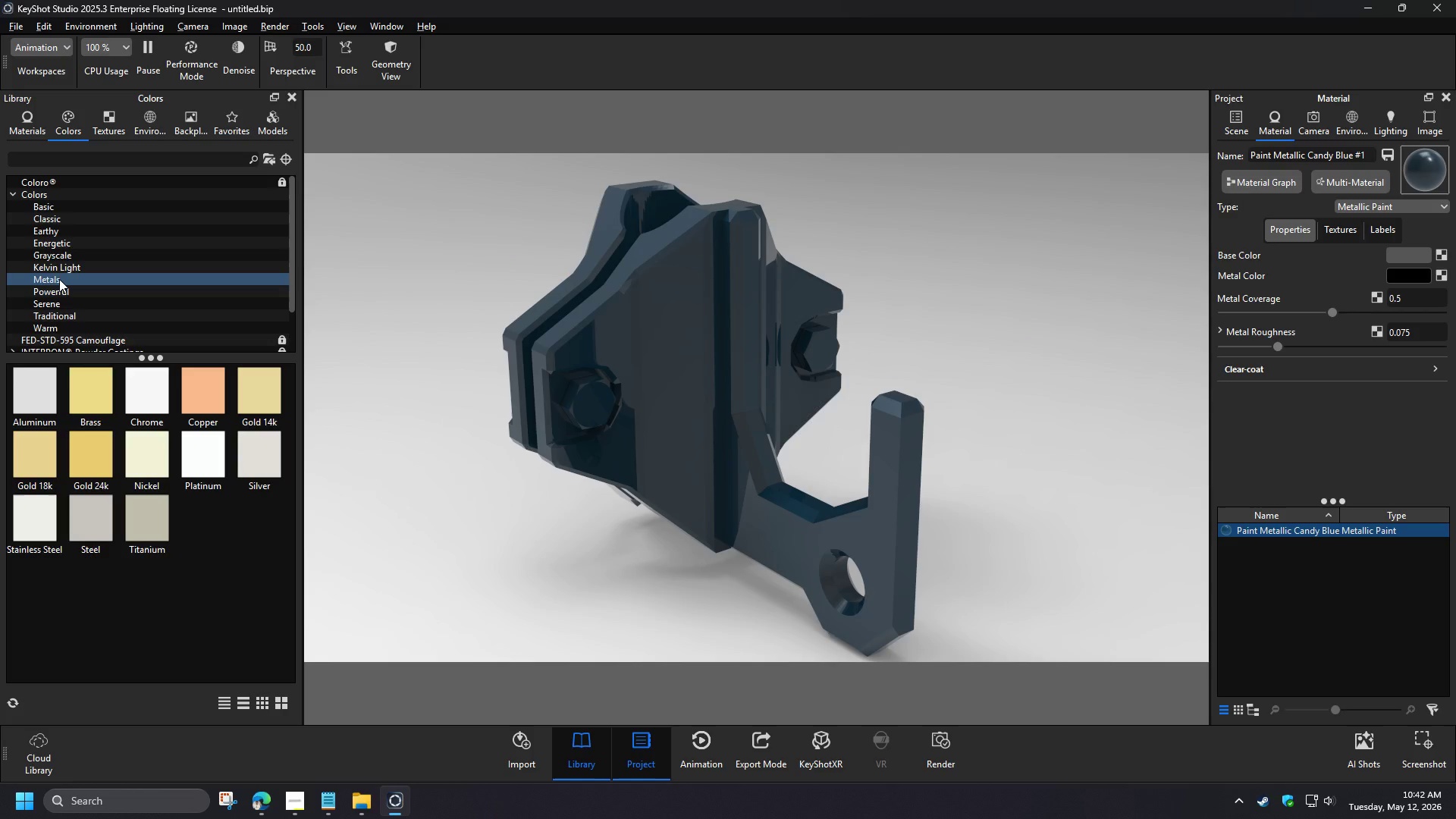 
double_click([1329, 231])
 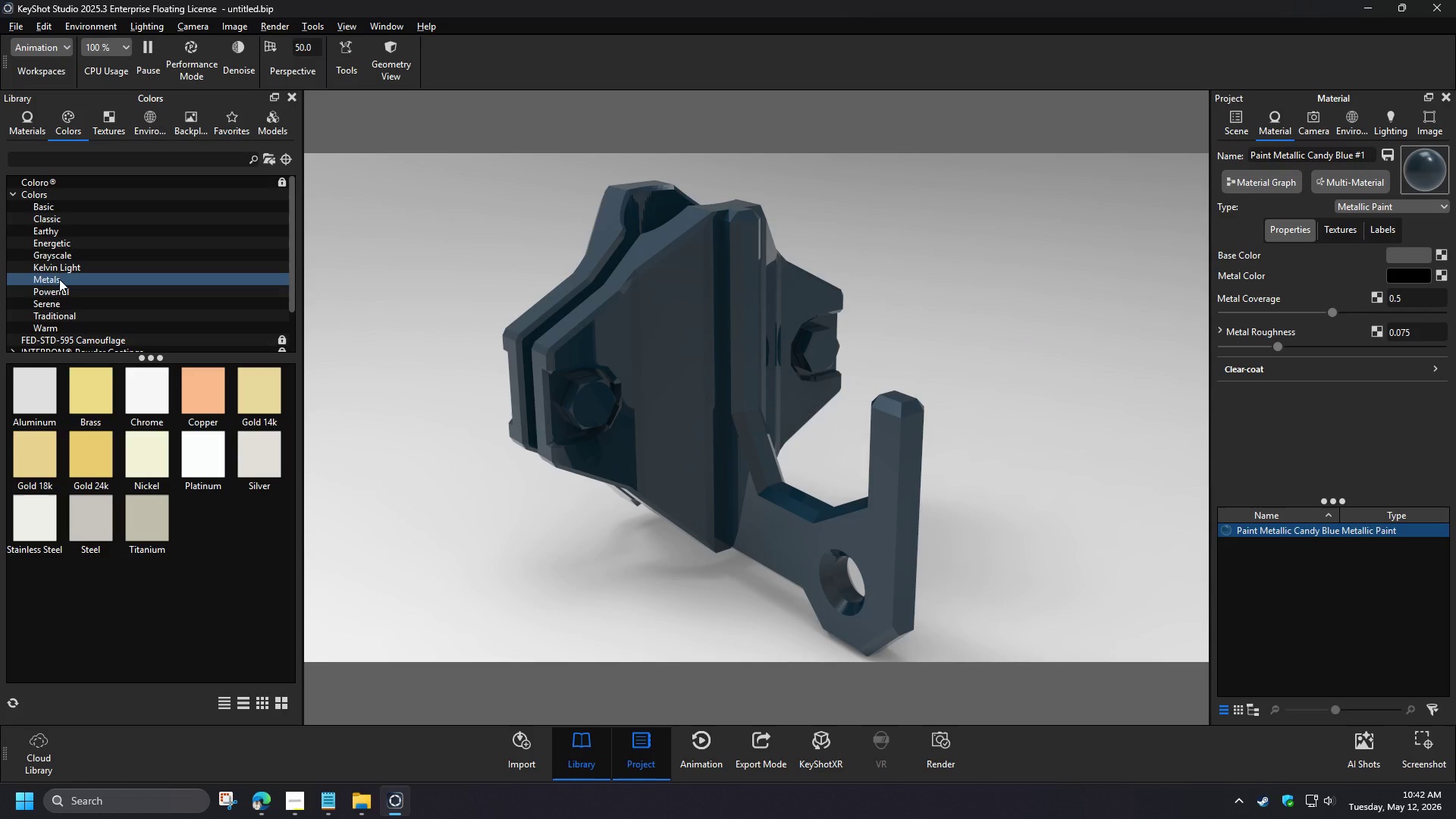 
left_click([1410, 180])
 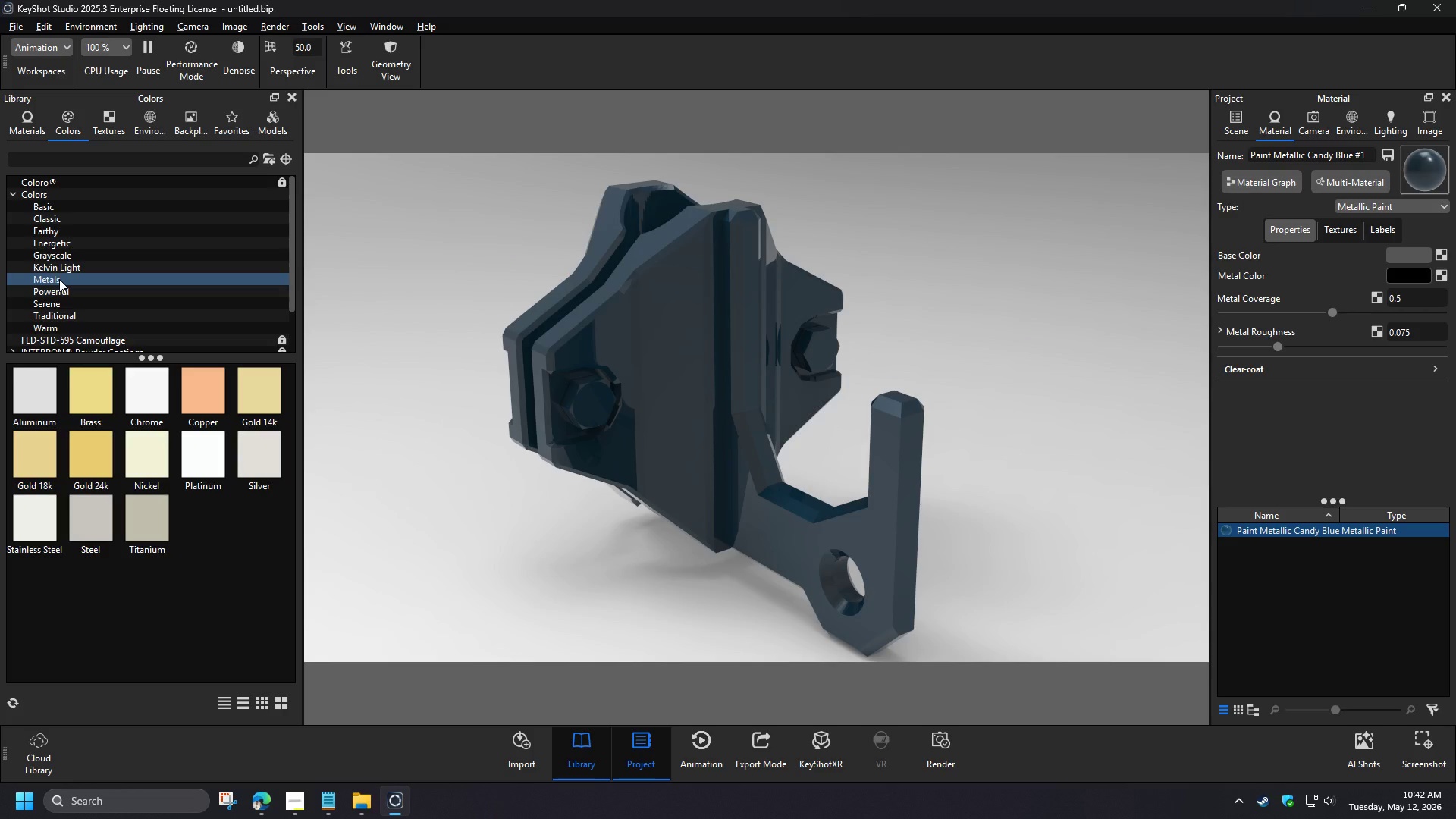 
left_click([1288, 229])
 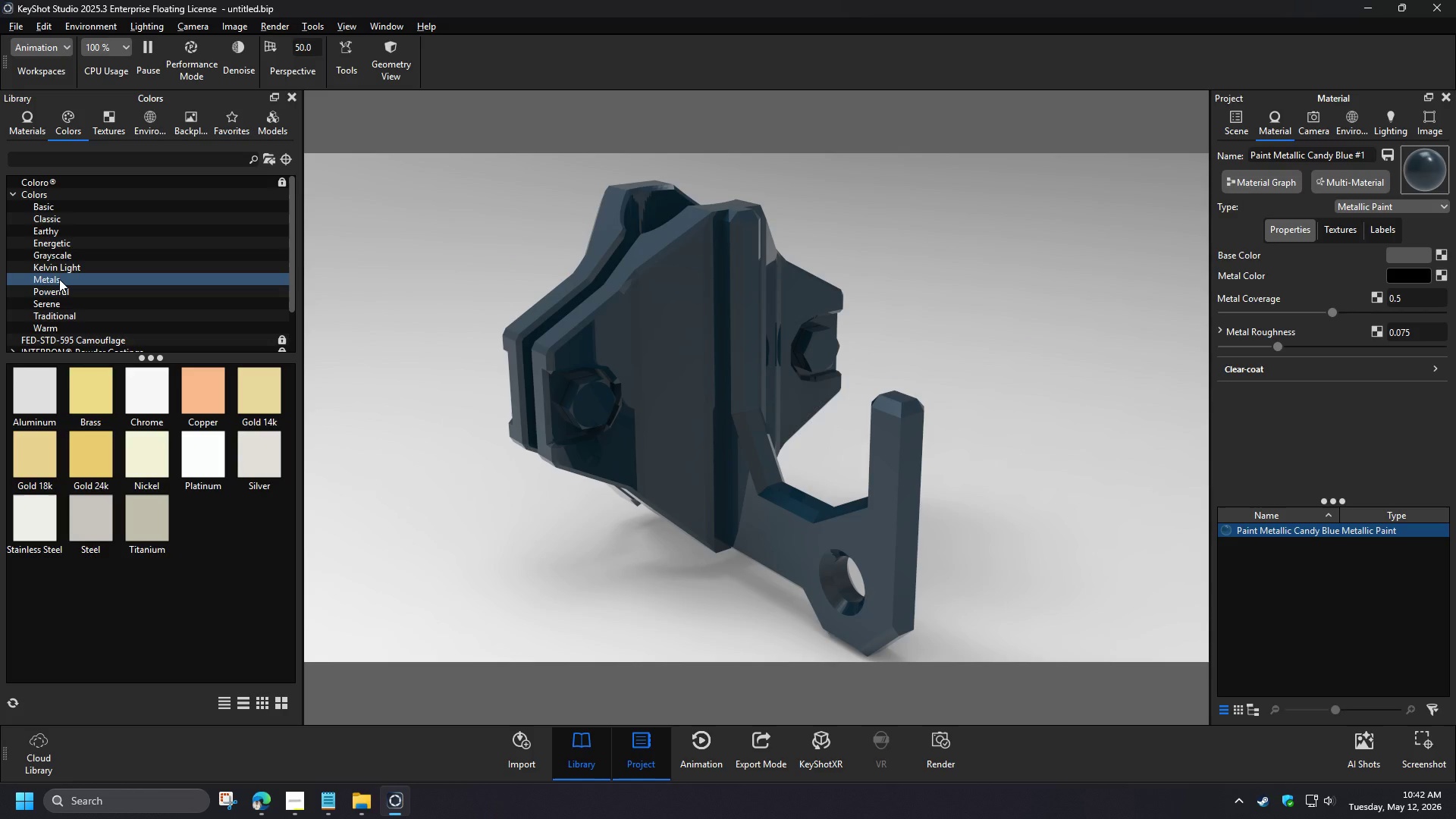 
left_click([1408, 201])
 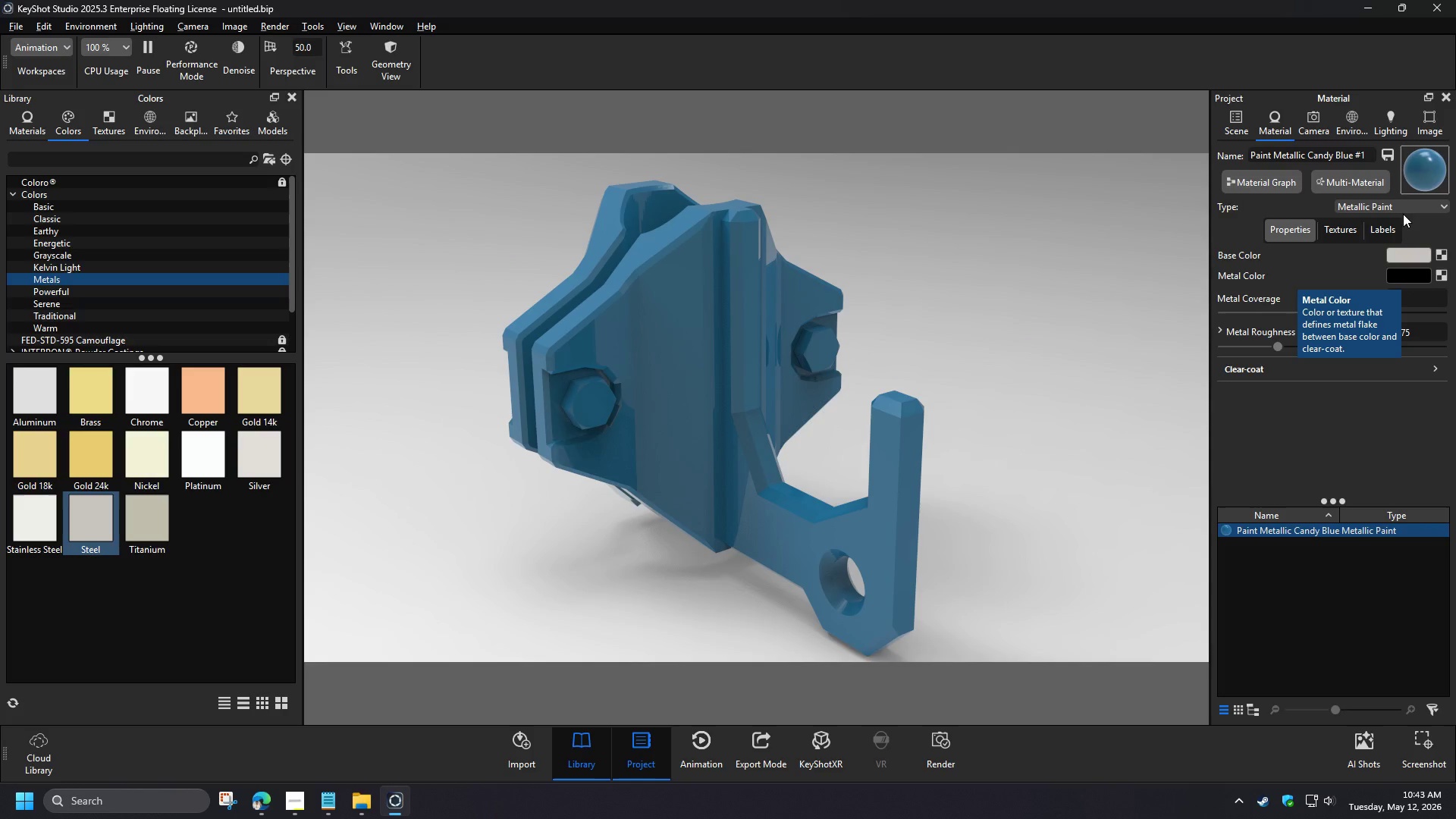 
left_click([1279, 425])
 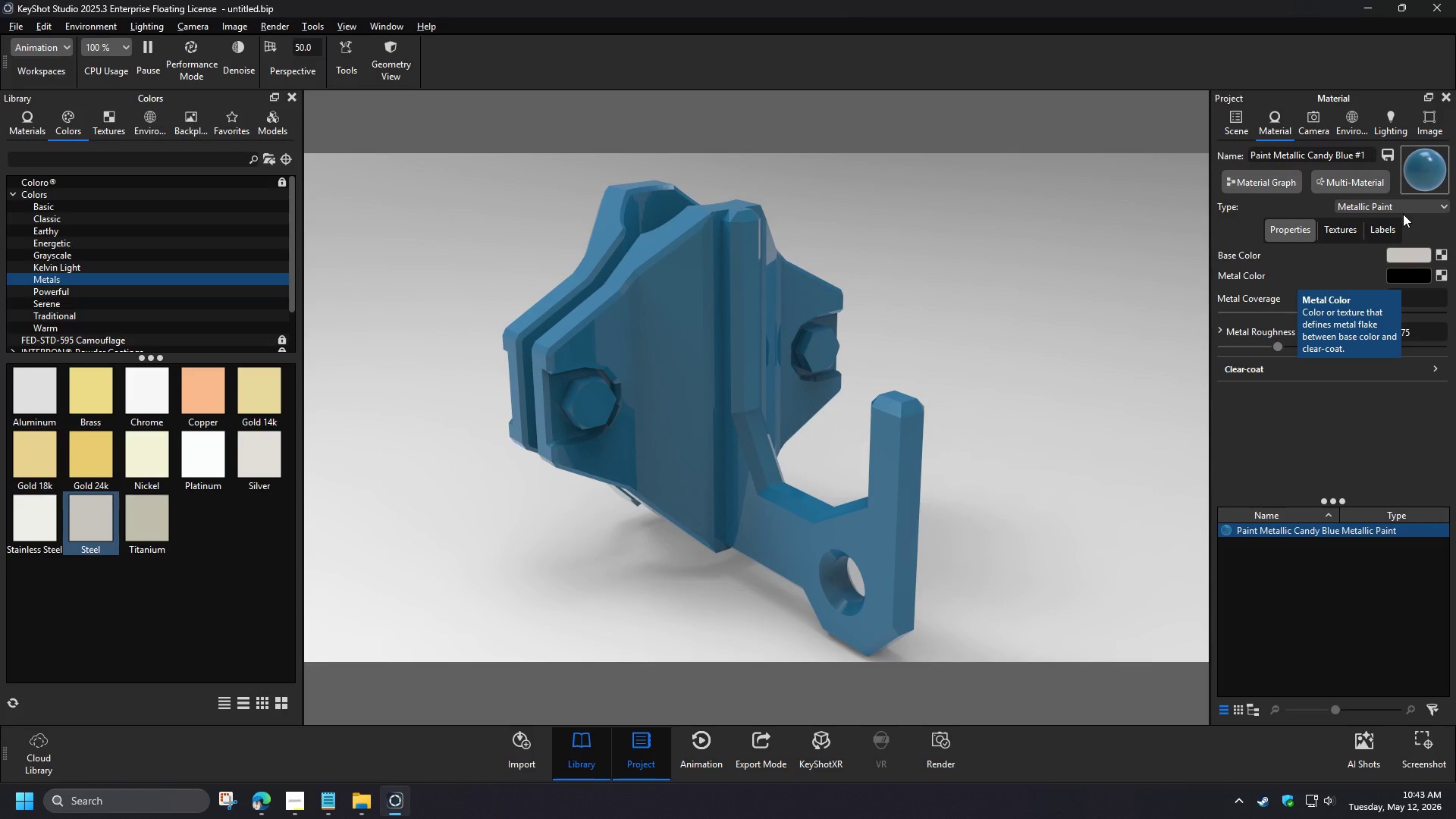 
left_click([1294, 608])
 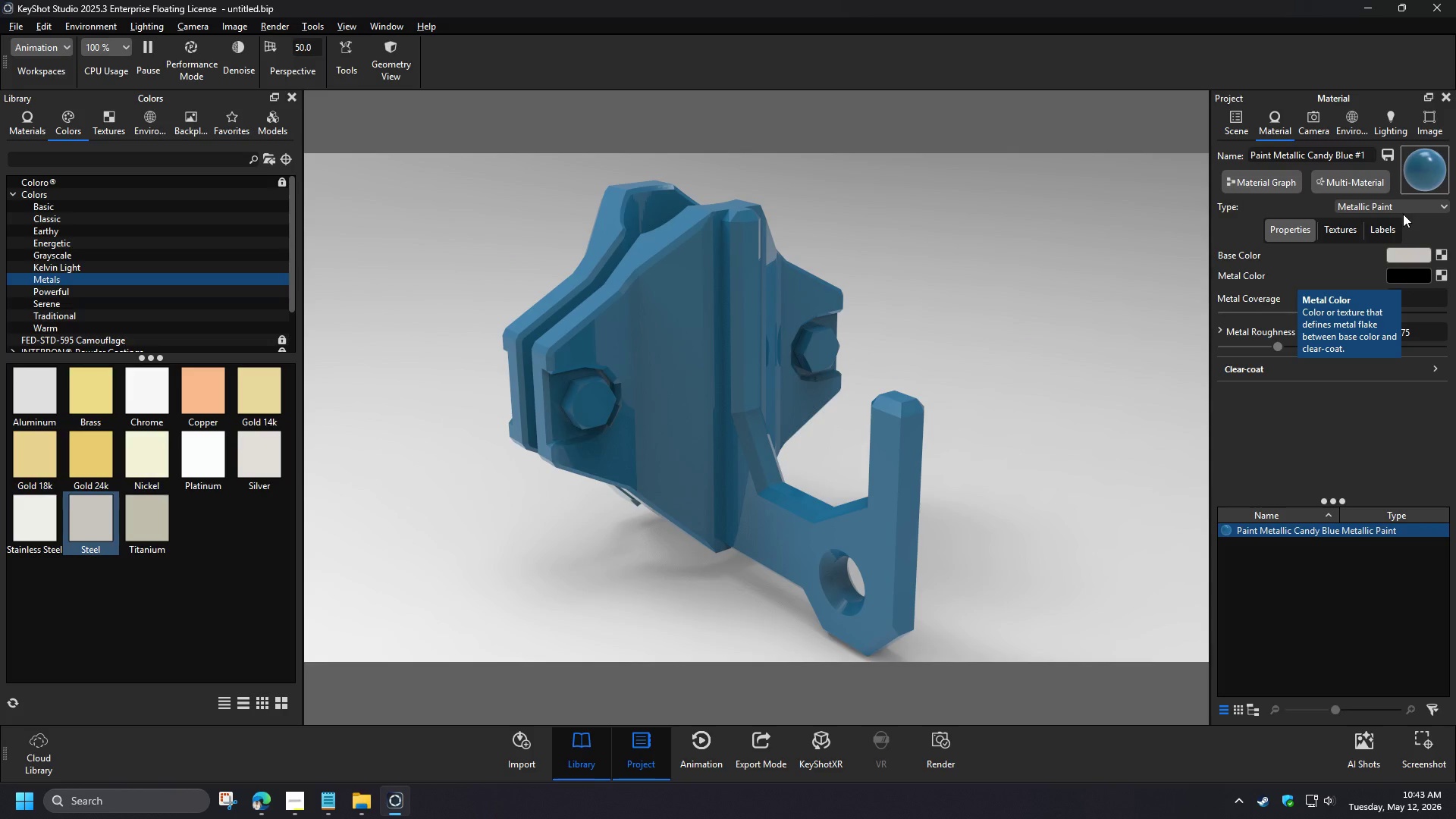 
right_click([1294, 586])
 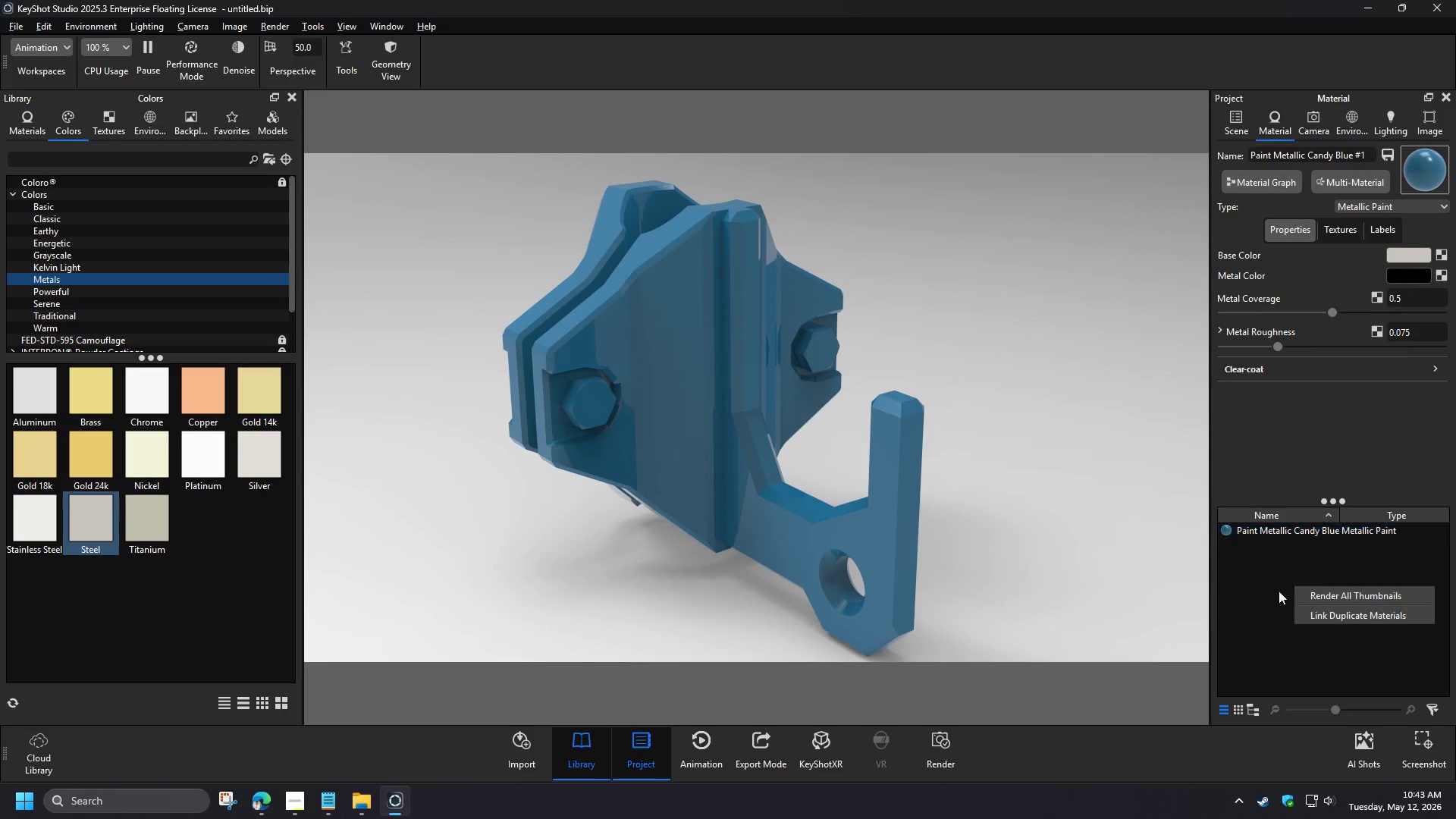 
left_click([1276, 588])
 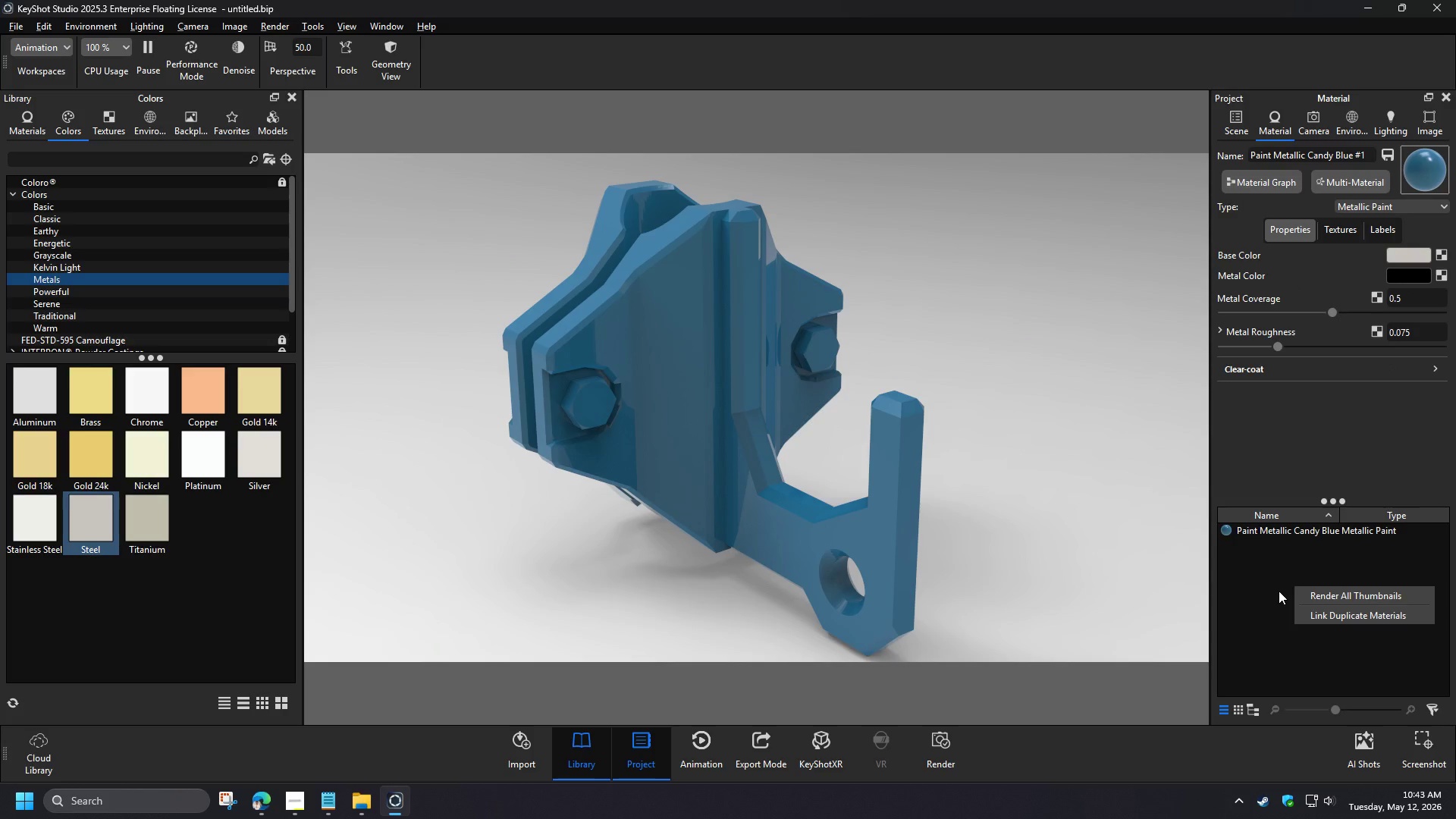 
left_click([21, 135])
 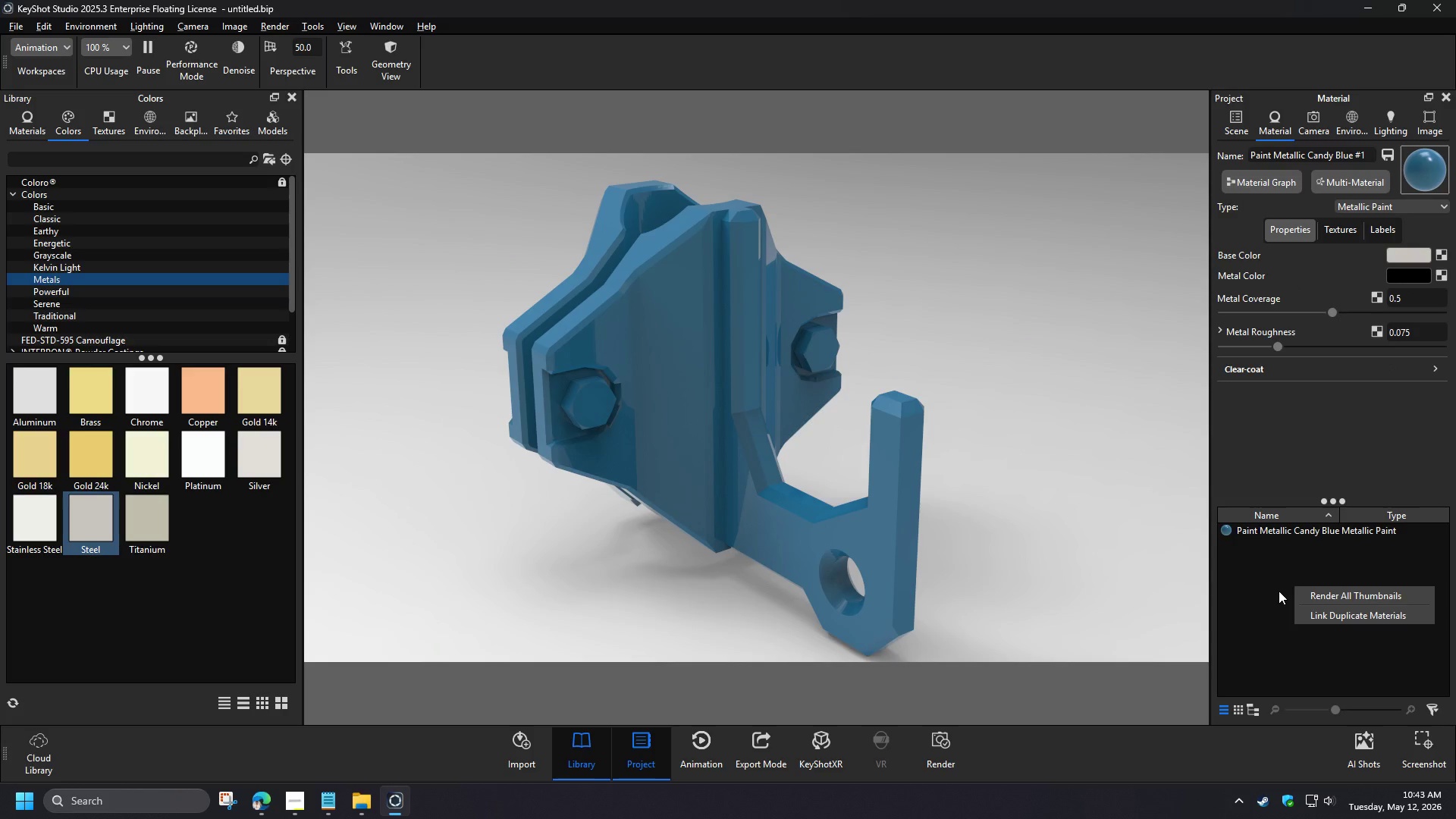 
left_click_drag(start_coordinate=[290, 270], to_coordinate=[293, 324])
 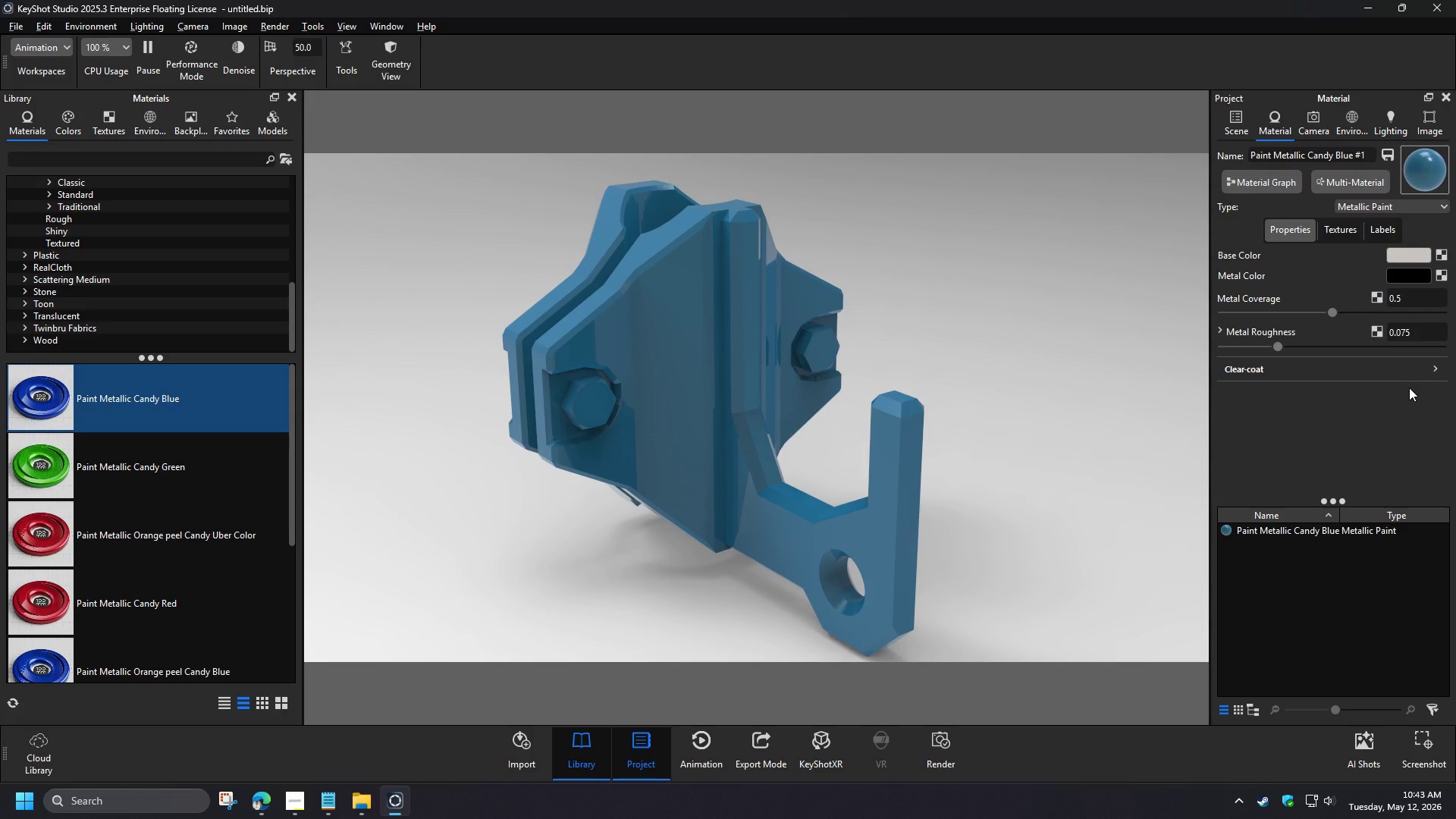 
left_click_drag(start_coordinate=[290, 519], to_coordinate=[302, 403])
 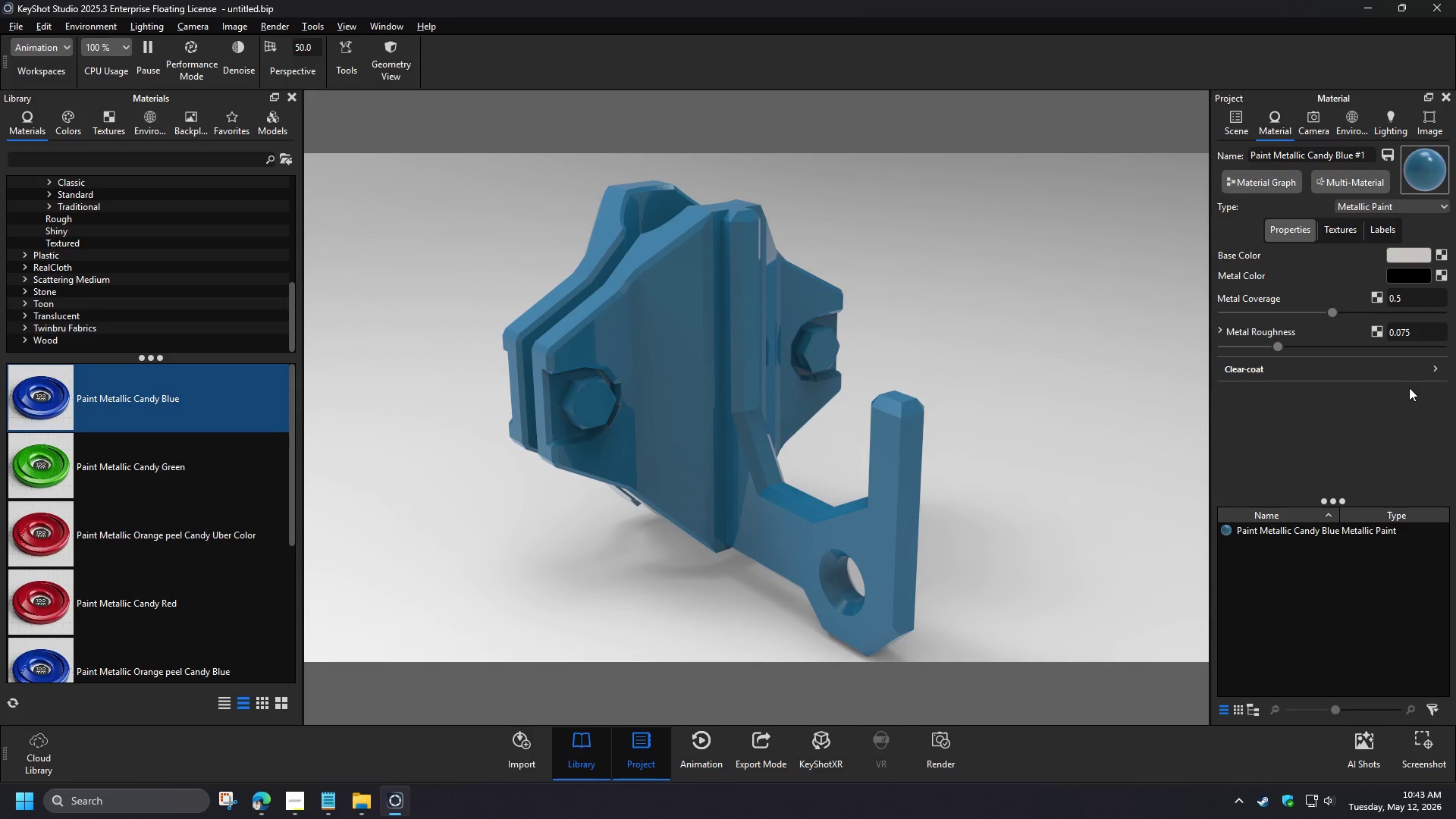 
scroll: coordinate [136, 288], scroll_direction: up, amount: 3.0
 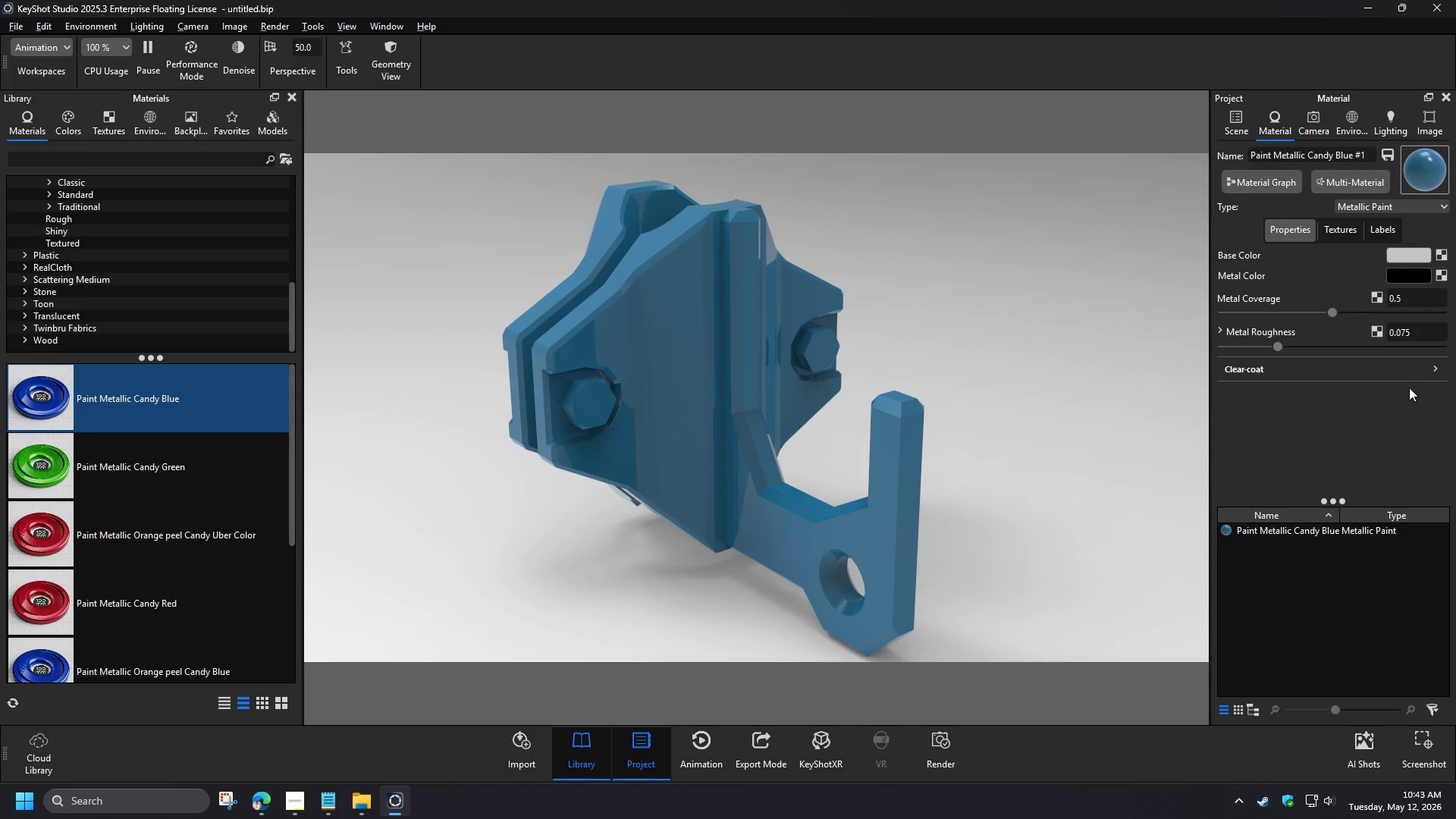 
left_click([1335, 234])
 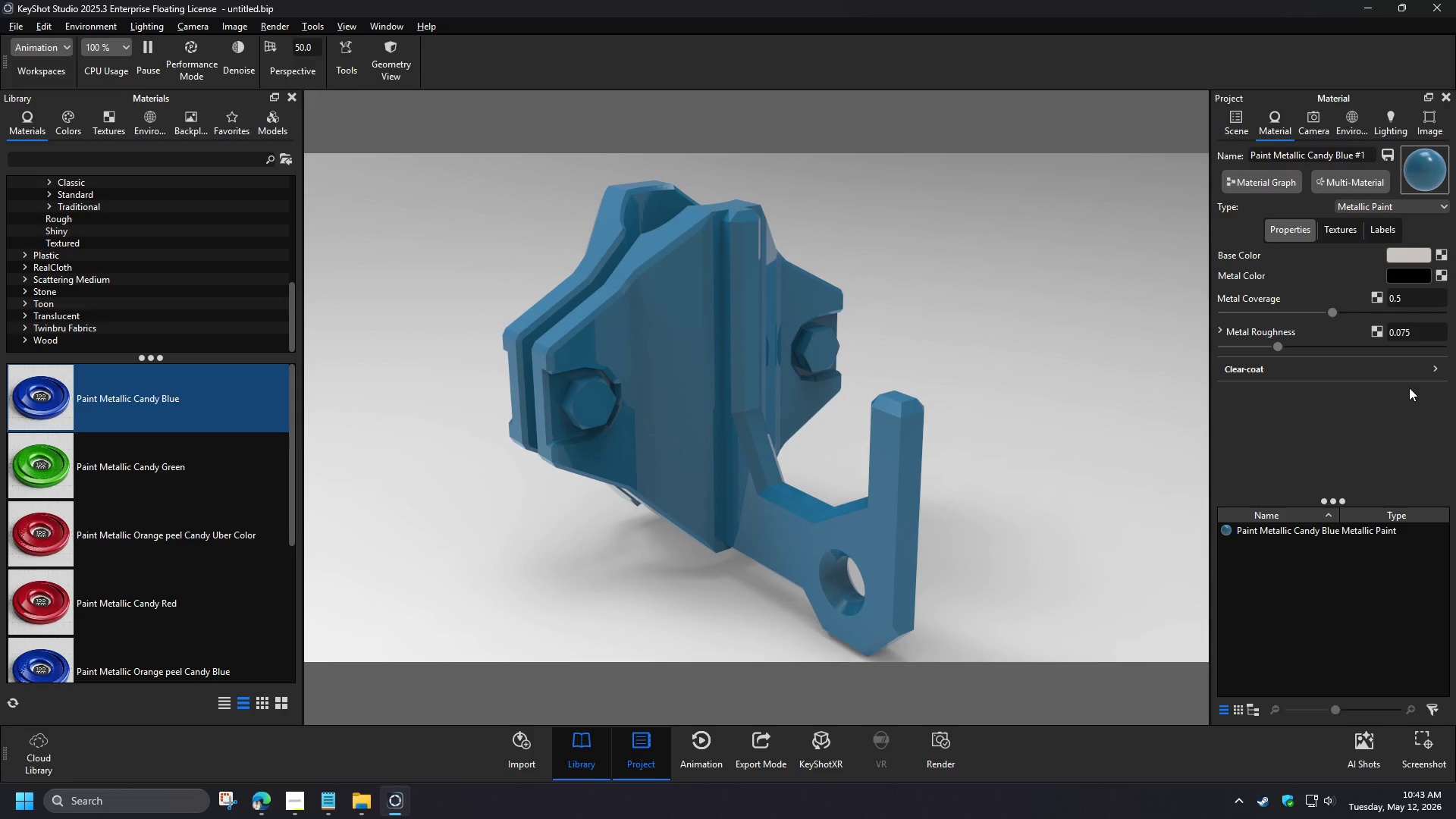 
double_click([1361, 282])
 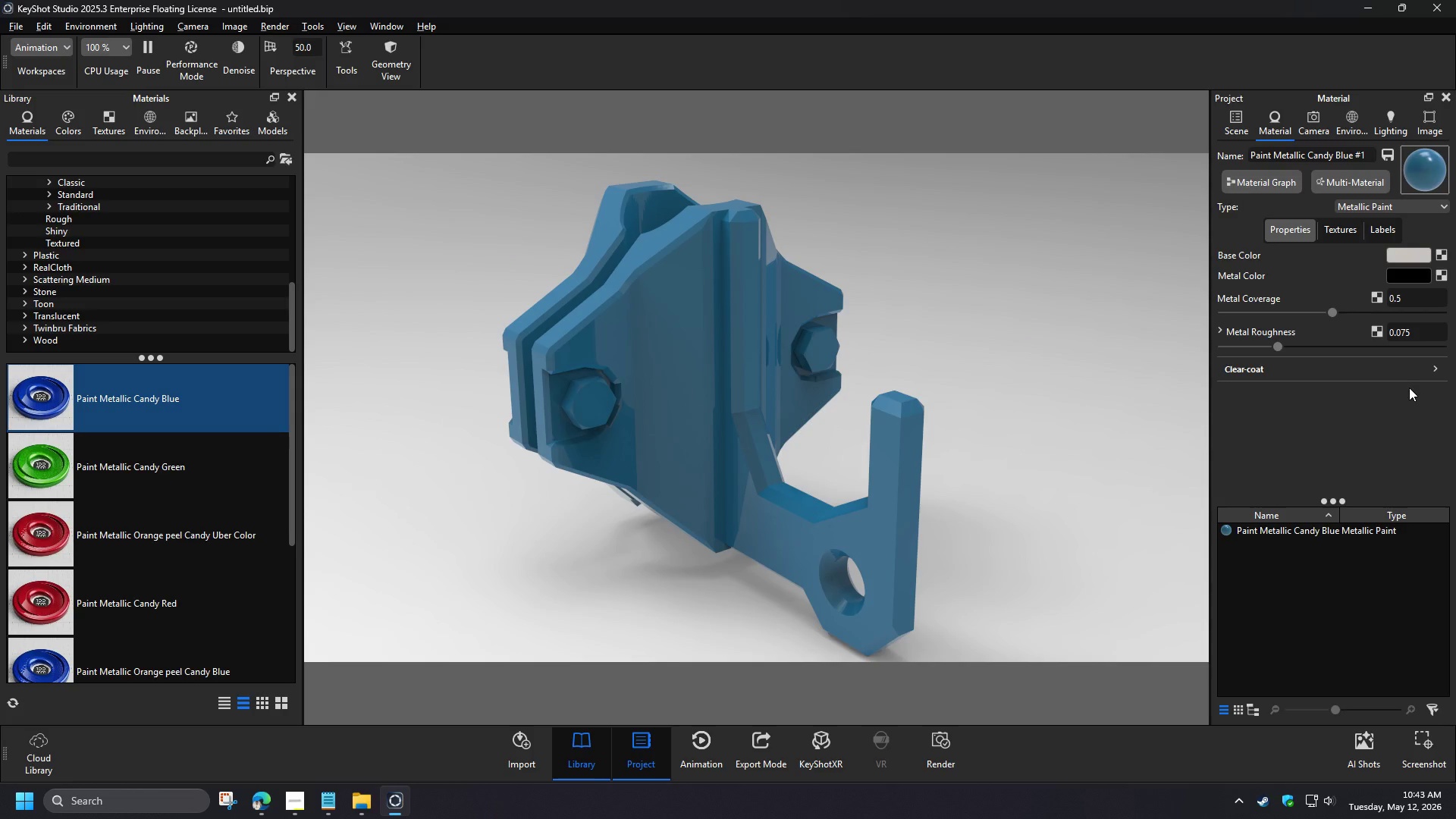 
triple_click([1377, 225])
 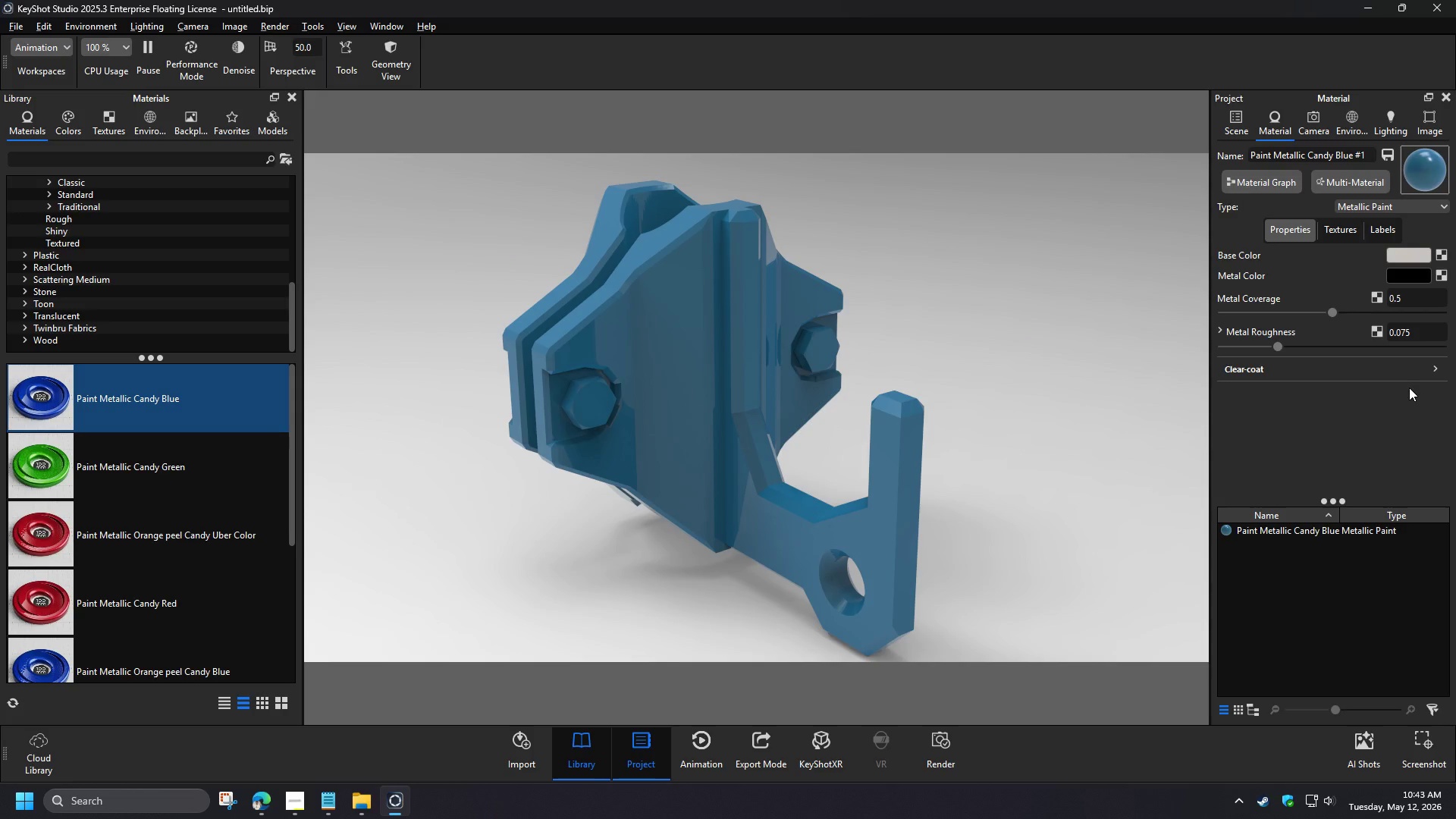 
double_click([1298, 232])
 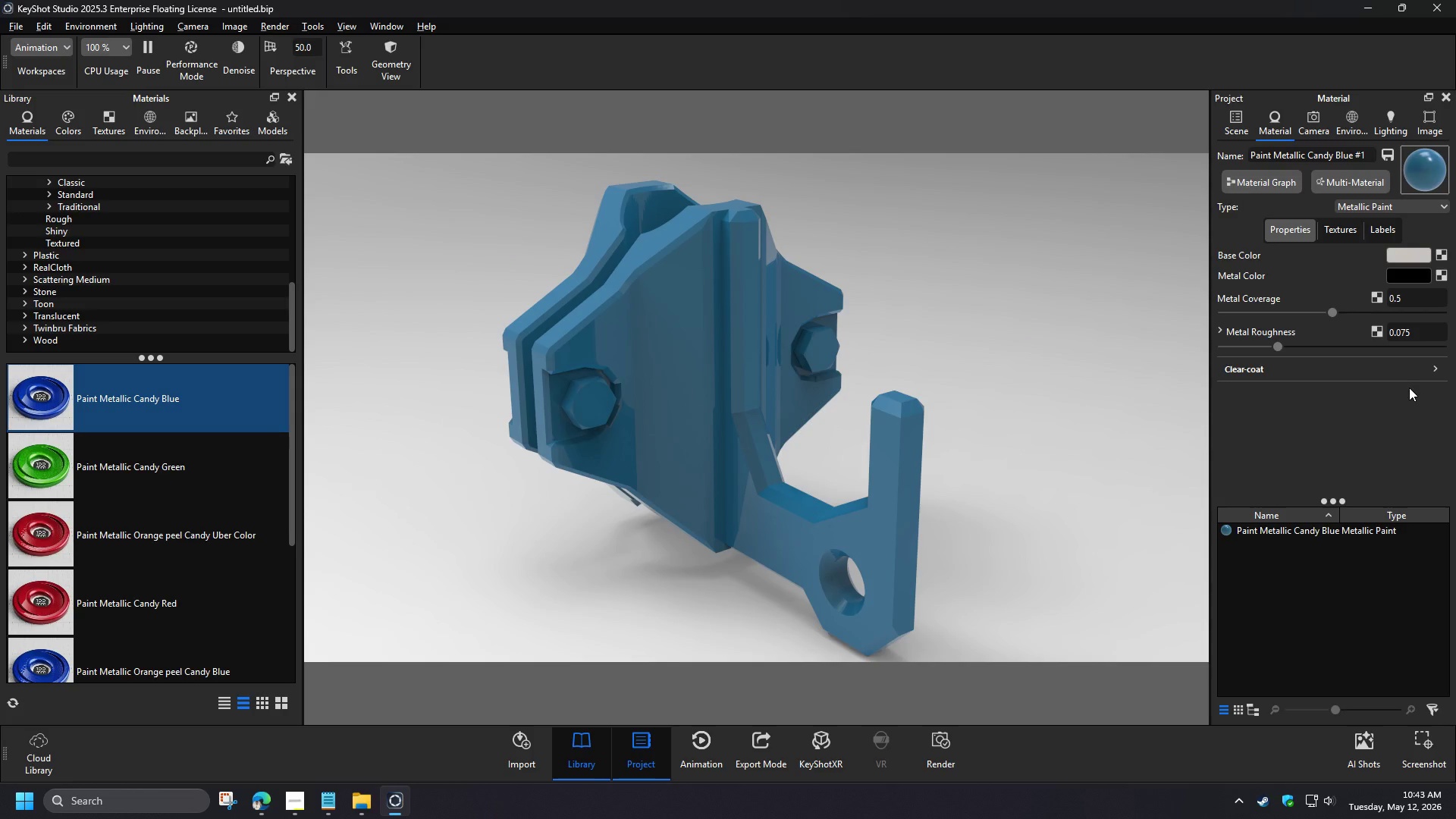 
left_click([1370, 208])
 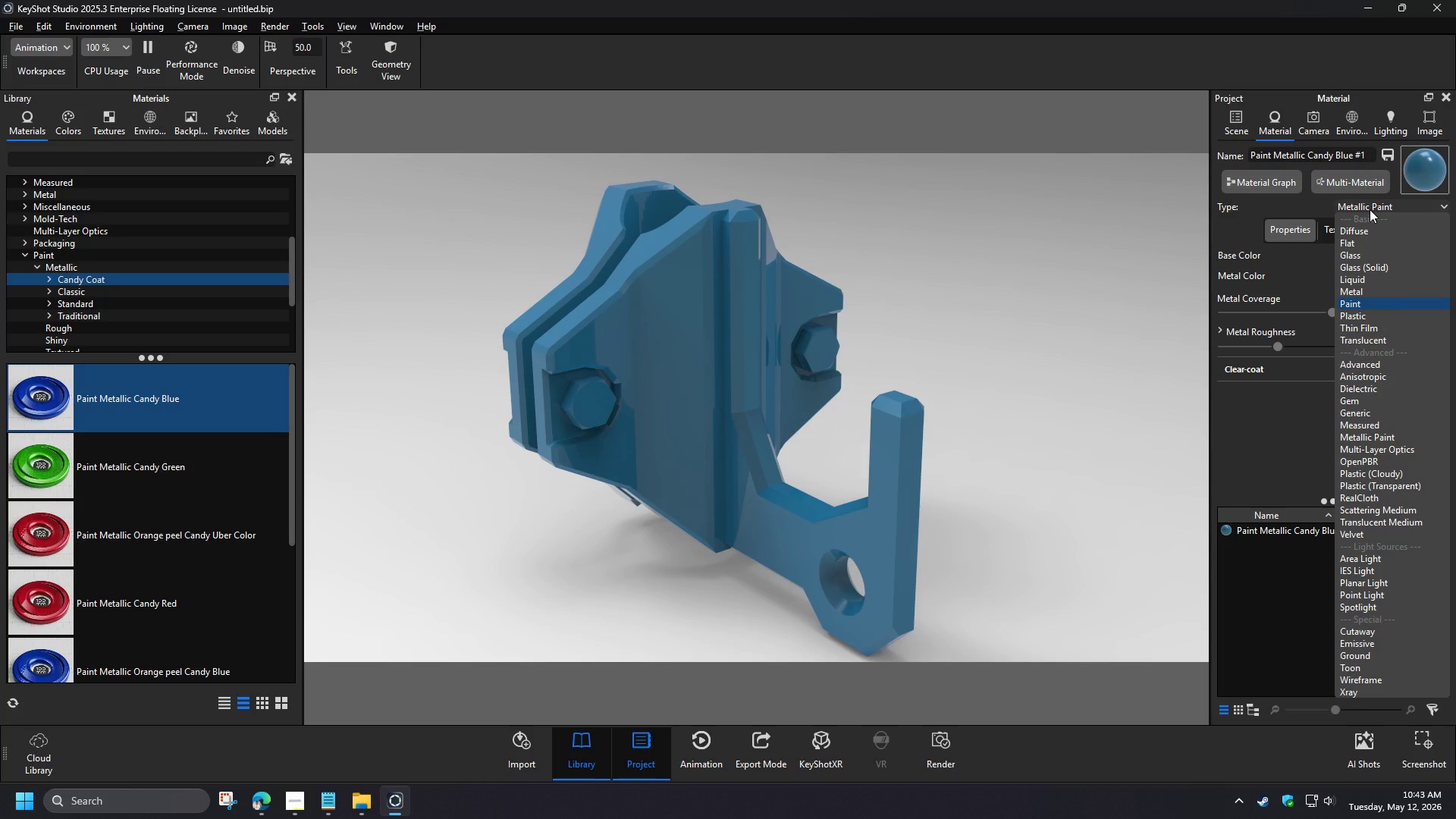 
wait(6.27)
 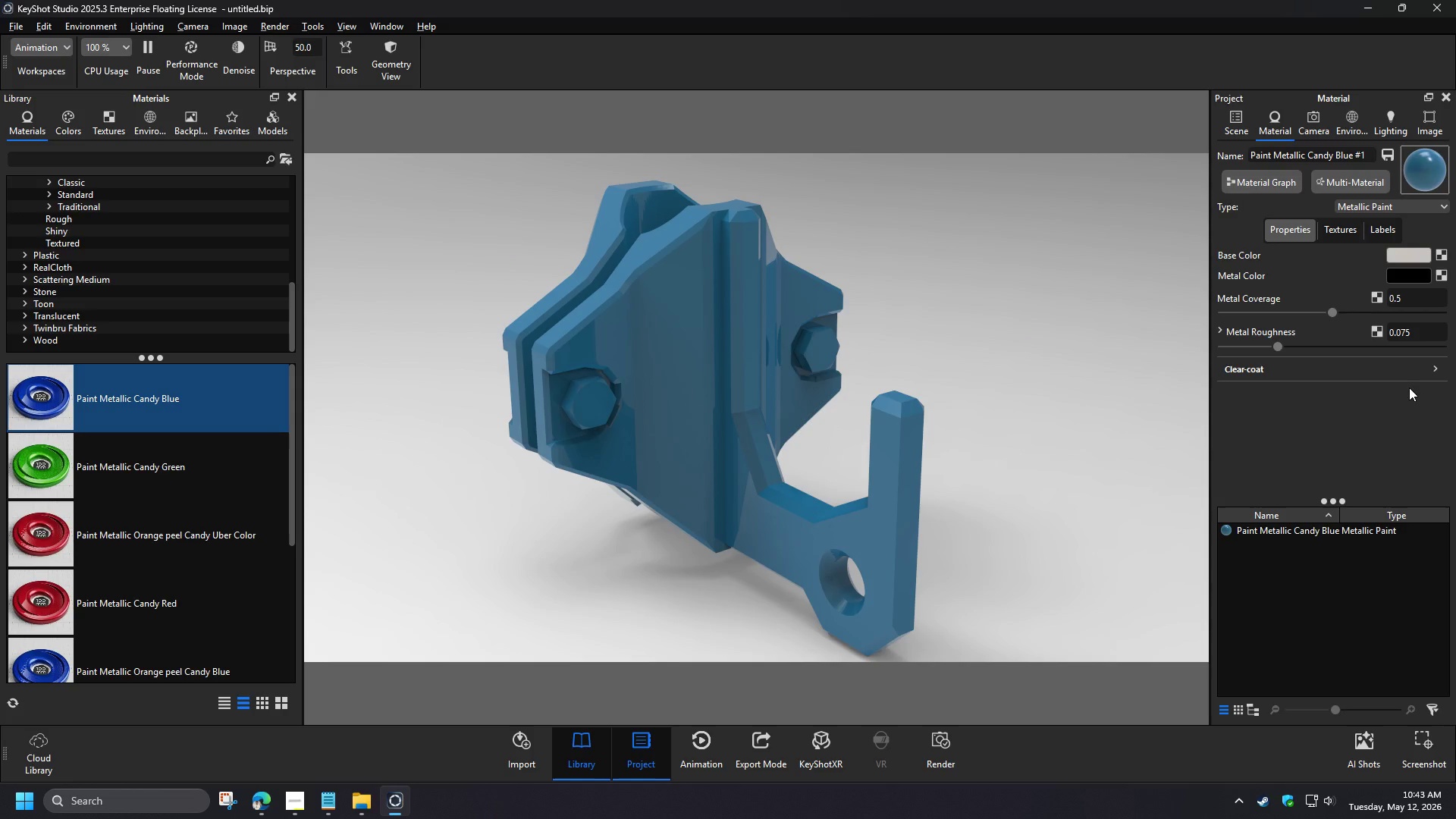 
left_click([1370, 209])
 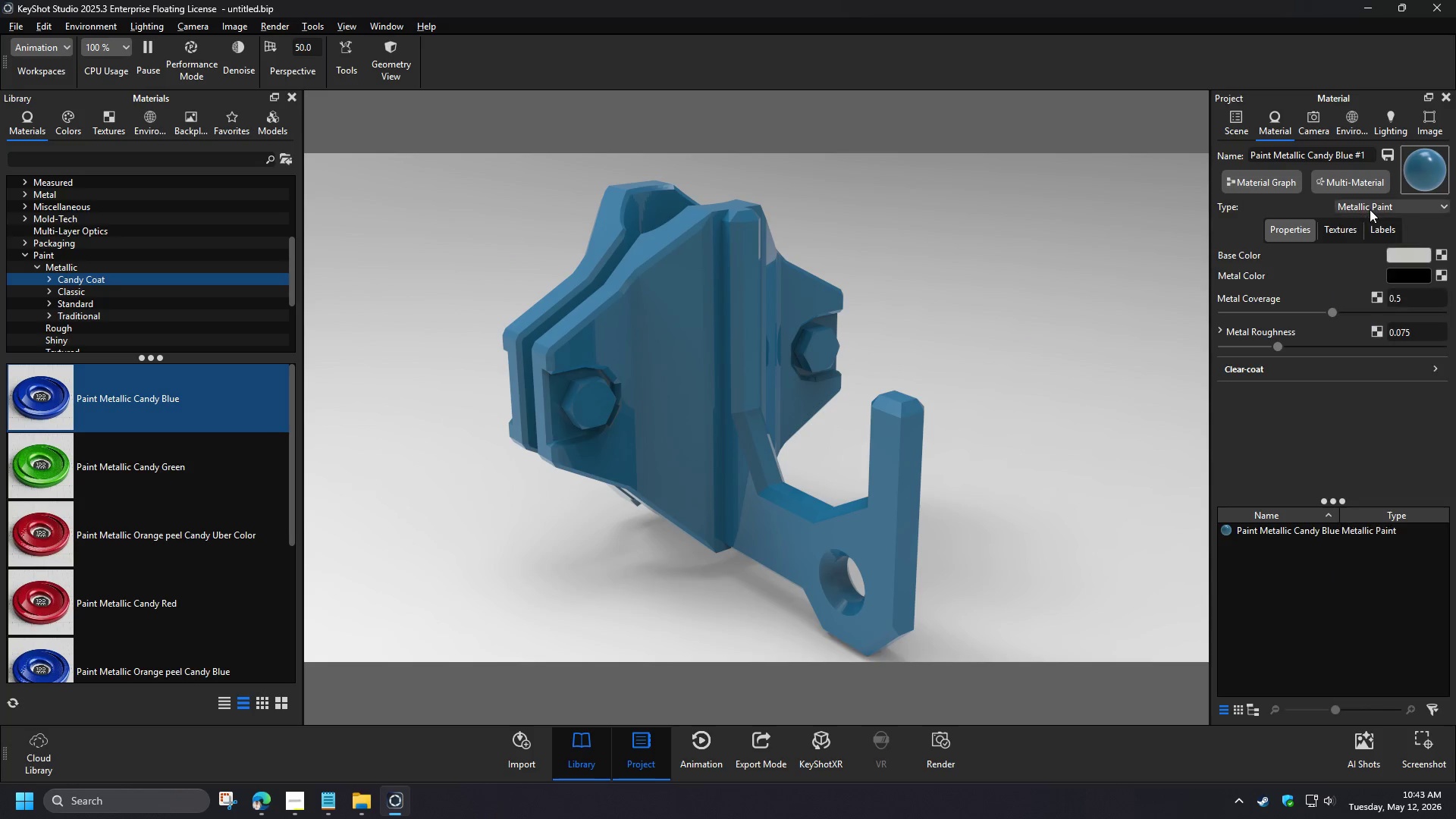 
left_click([1365, 209])
 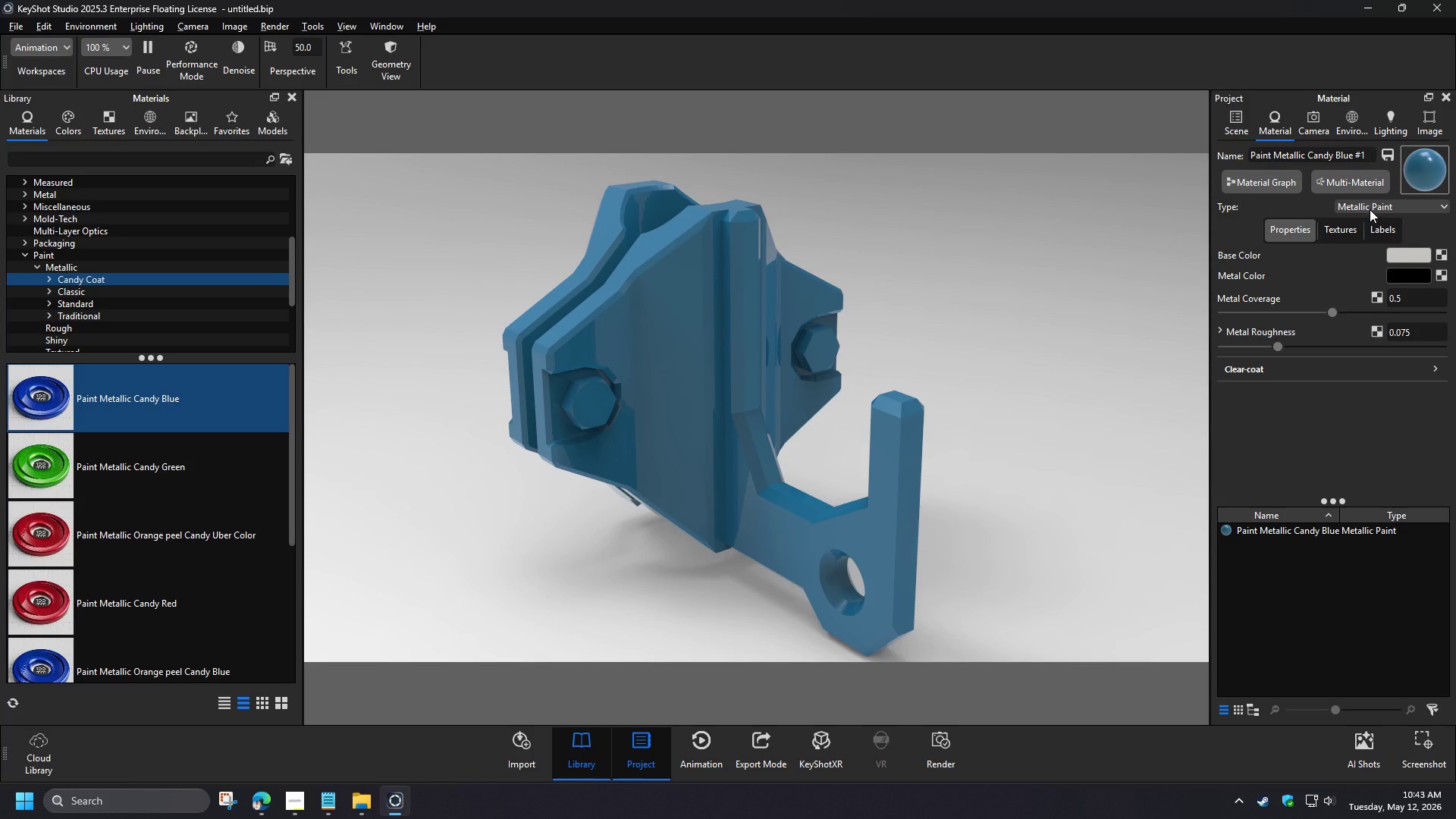 
wait(8.78)
 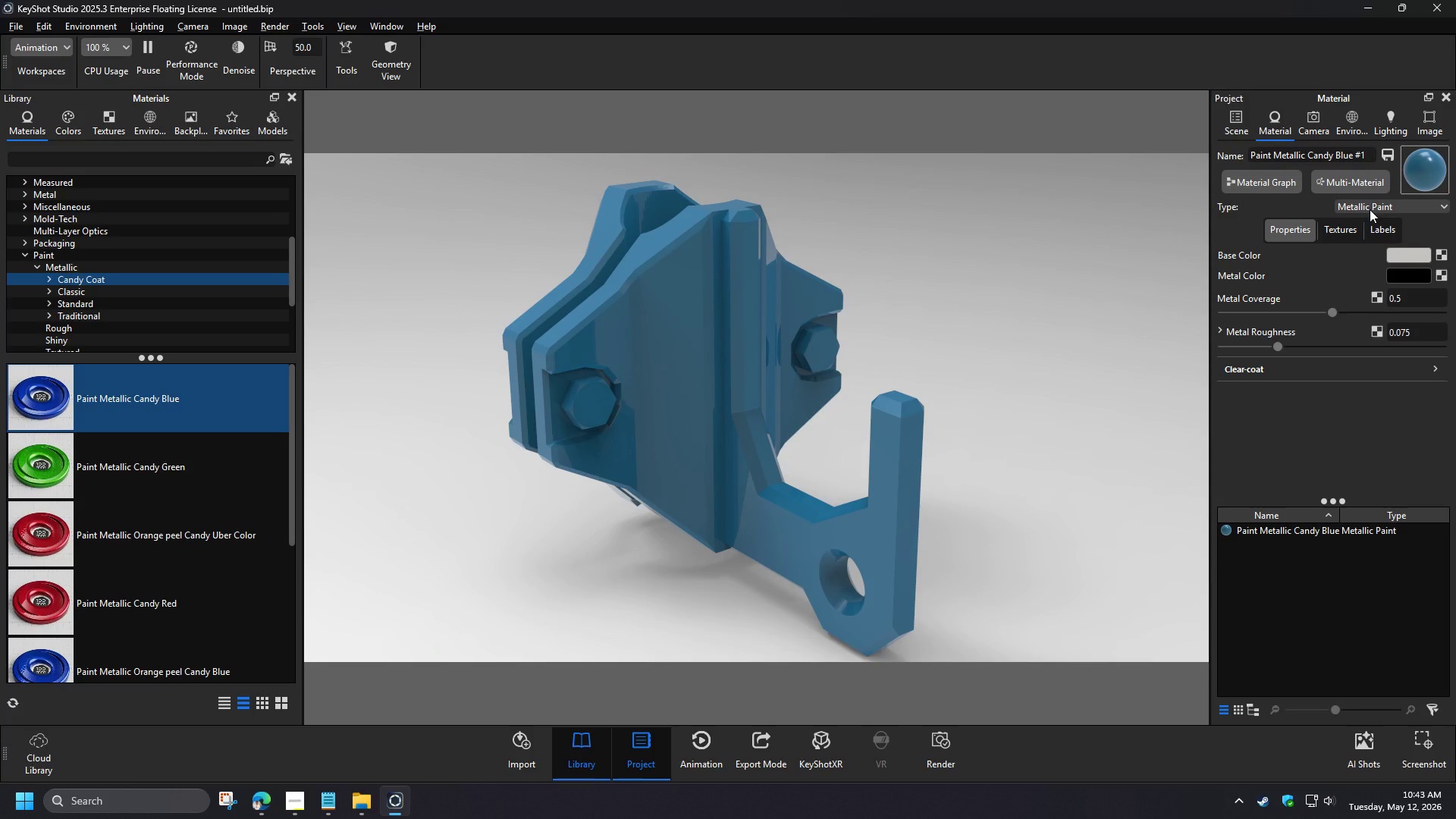 
left_click([1368, 441])
 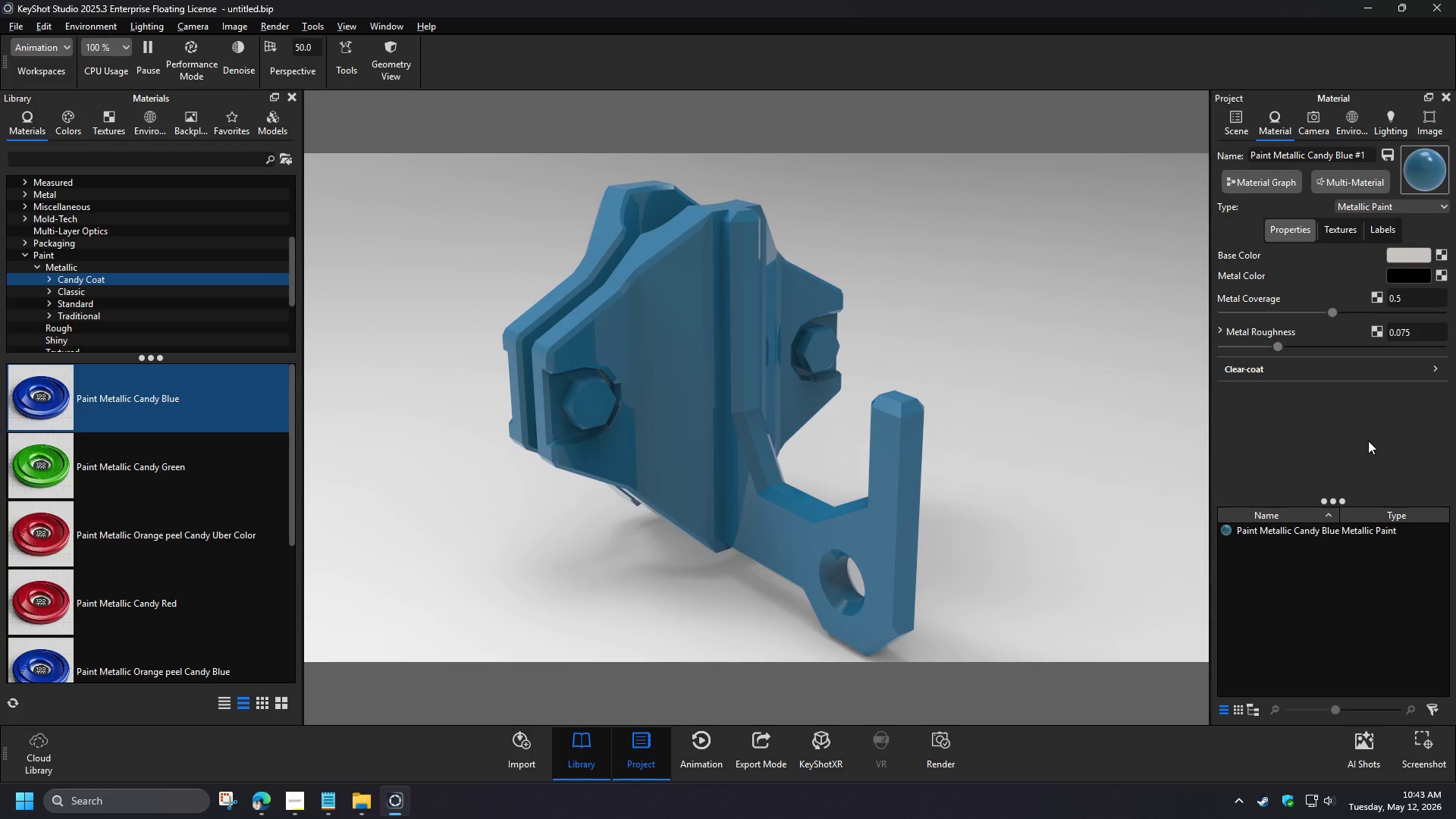 
left_click([1342, 414])
 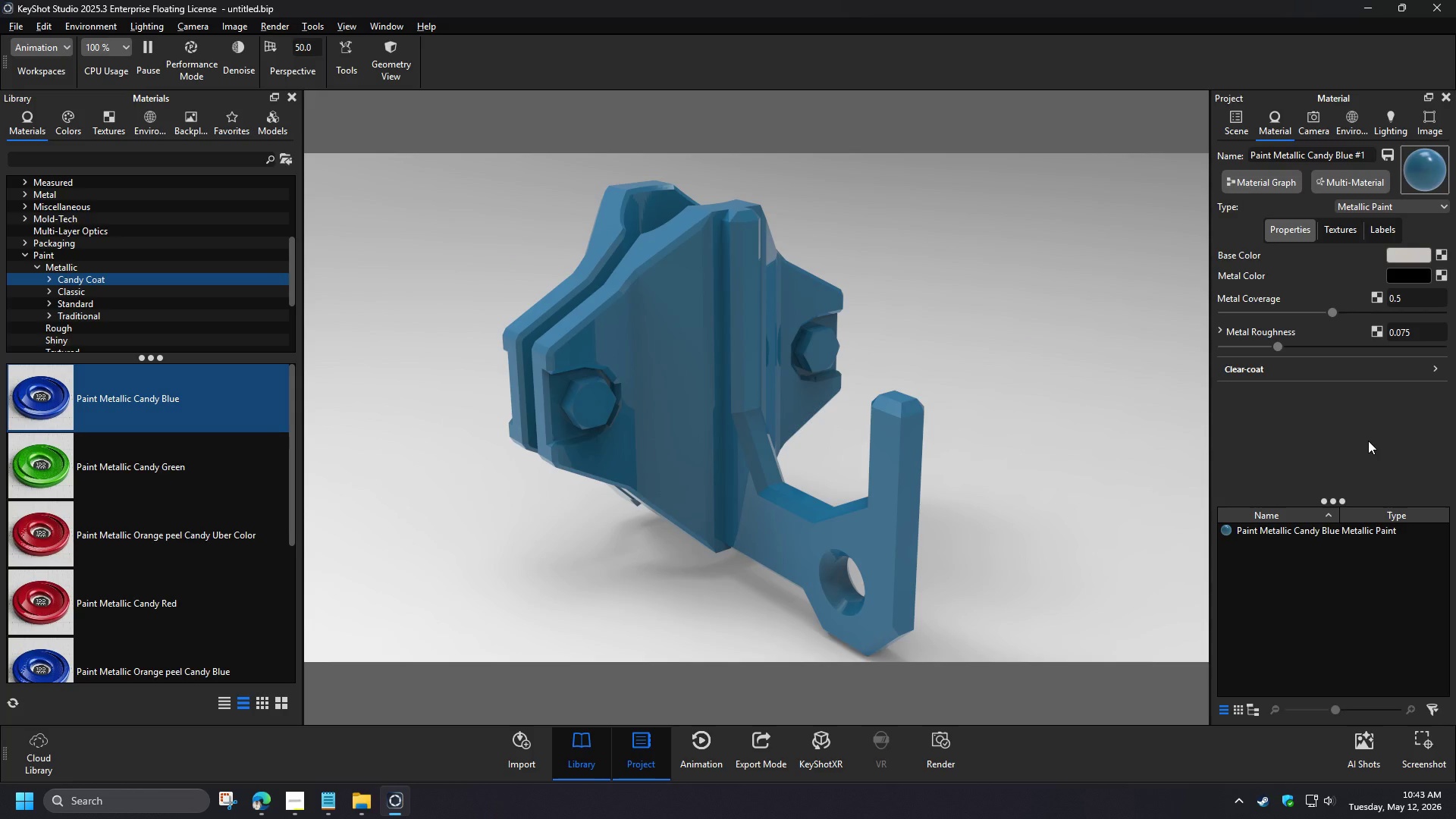 
left_click([1389, 207])
 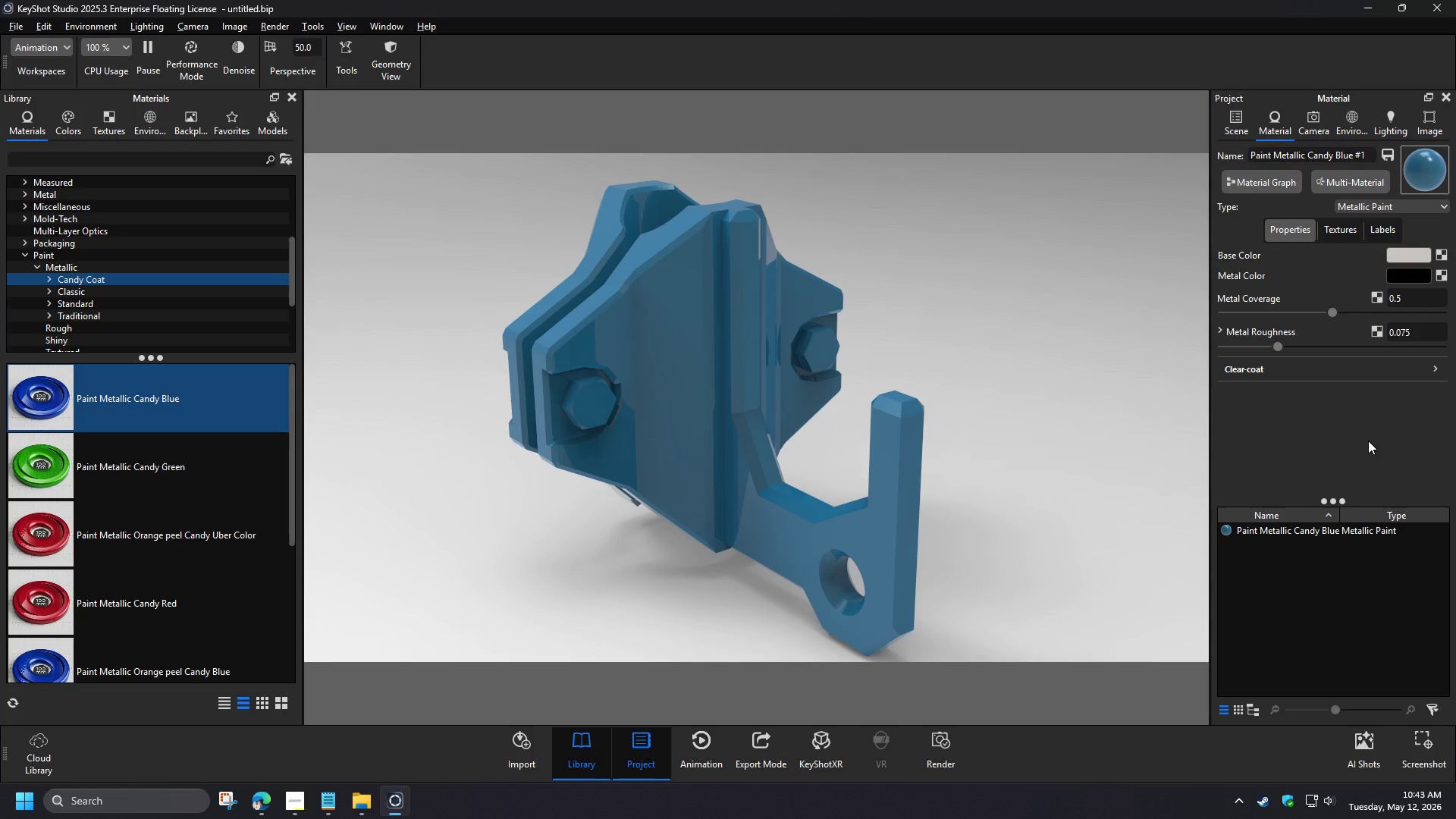 
left_click([1362, 288])
 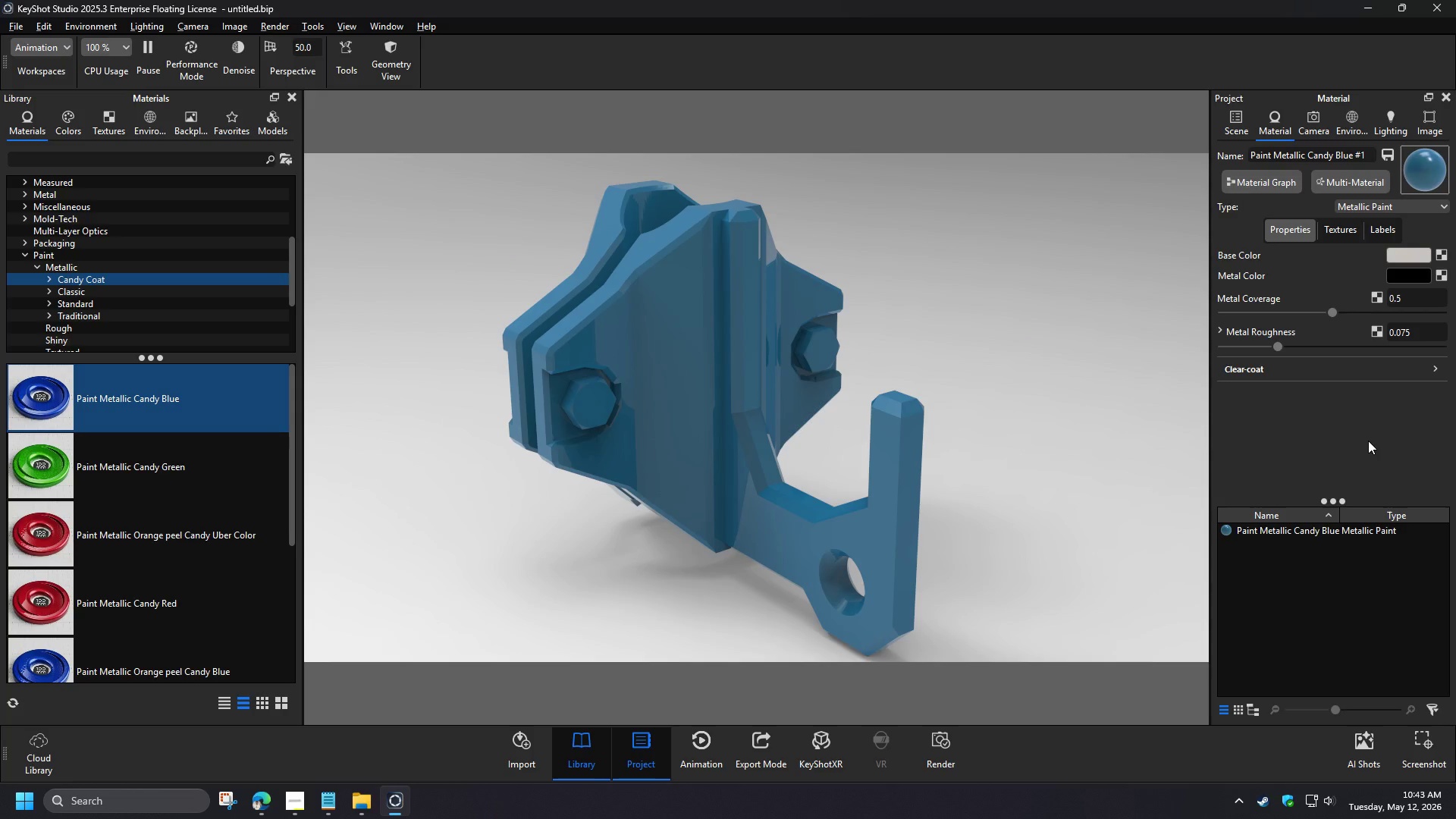 
left_click([1367, 205])
 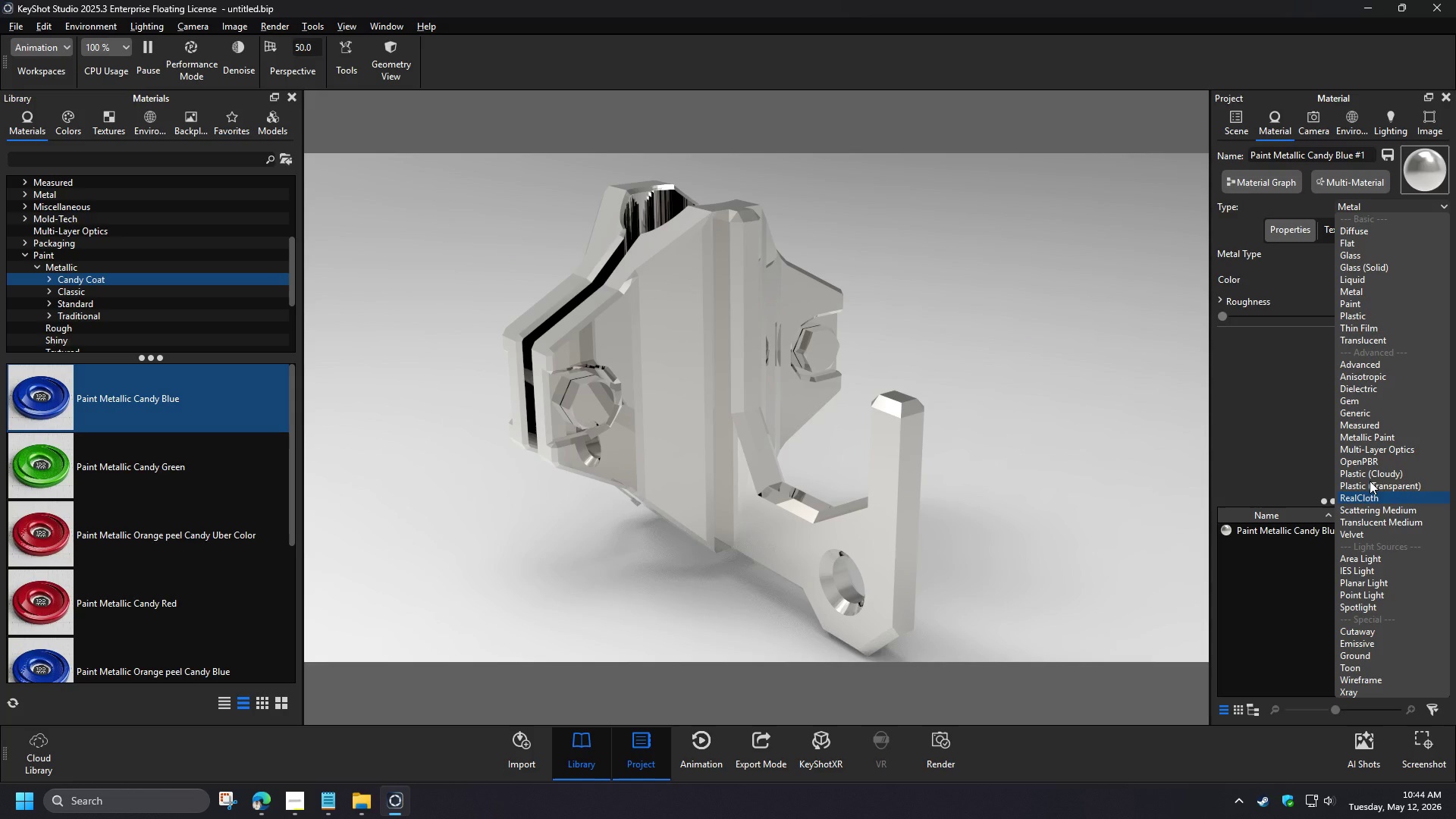 
left_click([1362, 440])
 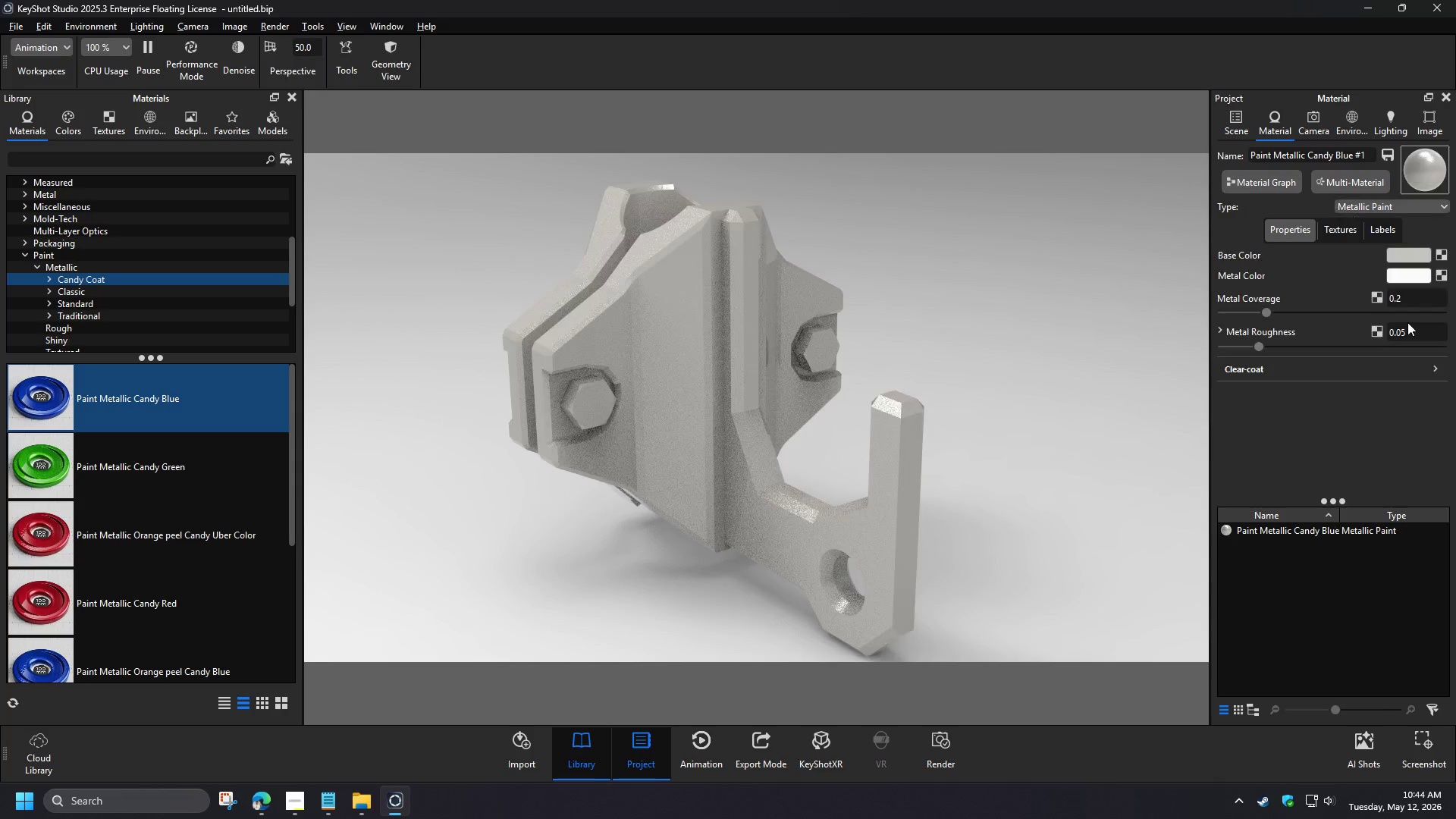 
left_click([1404, 275])
 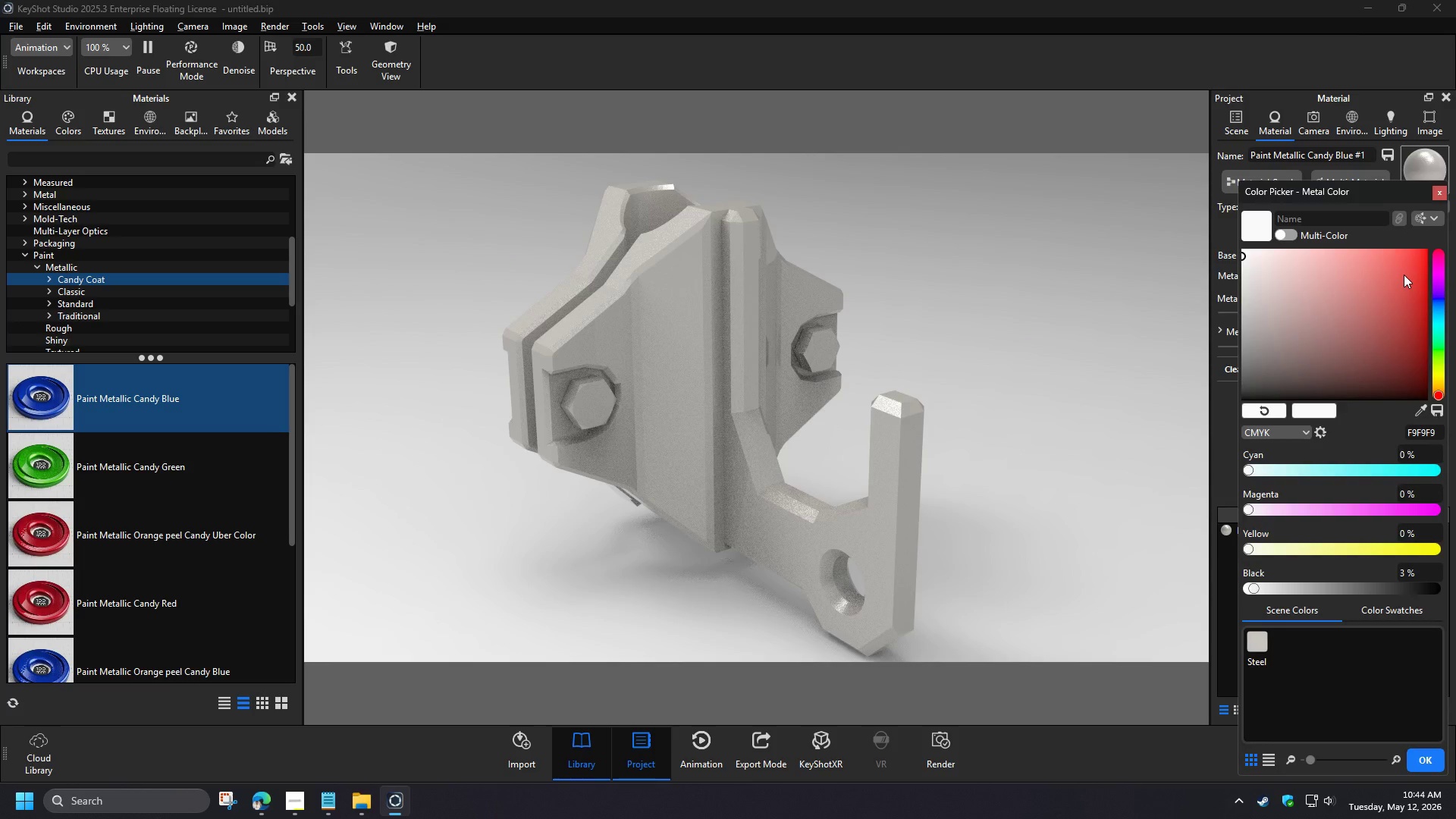 
left_click_drag(start_coordinate=[1255, 375], to_coordinate=[1216, 434])
 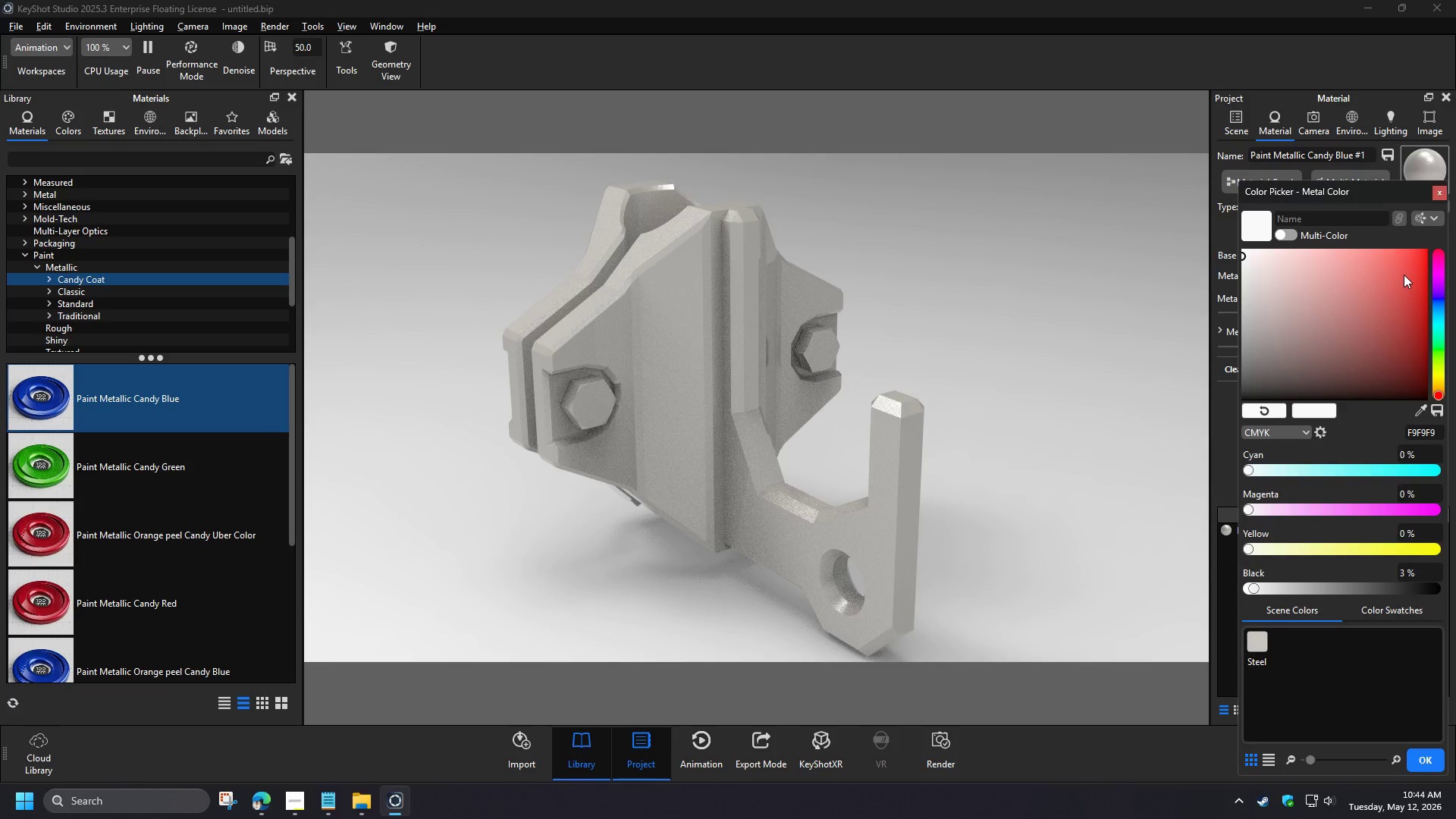 
double_click([1418, 742])
 